 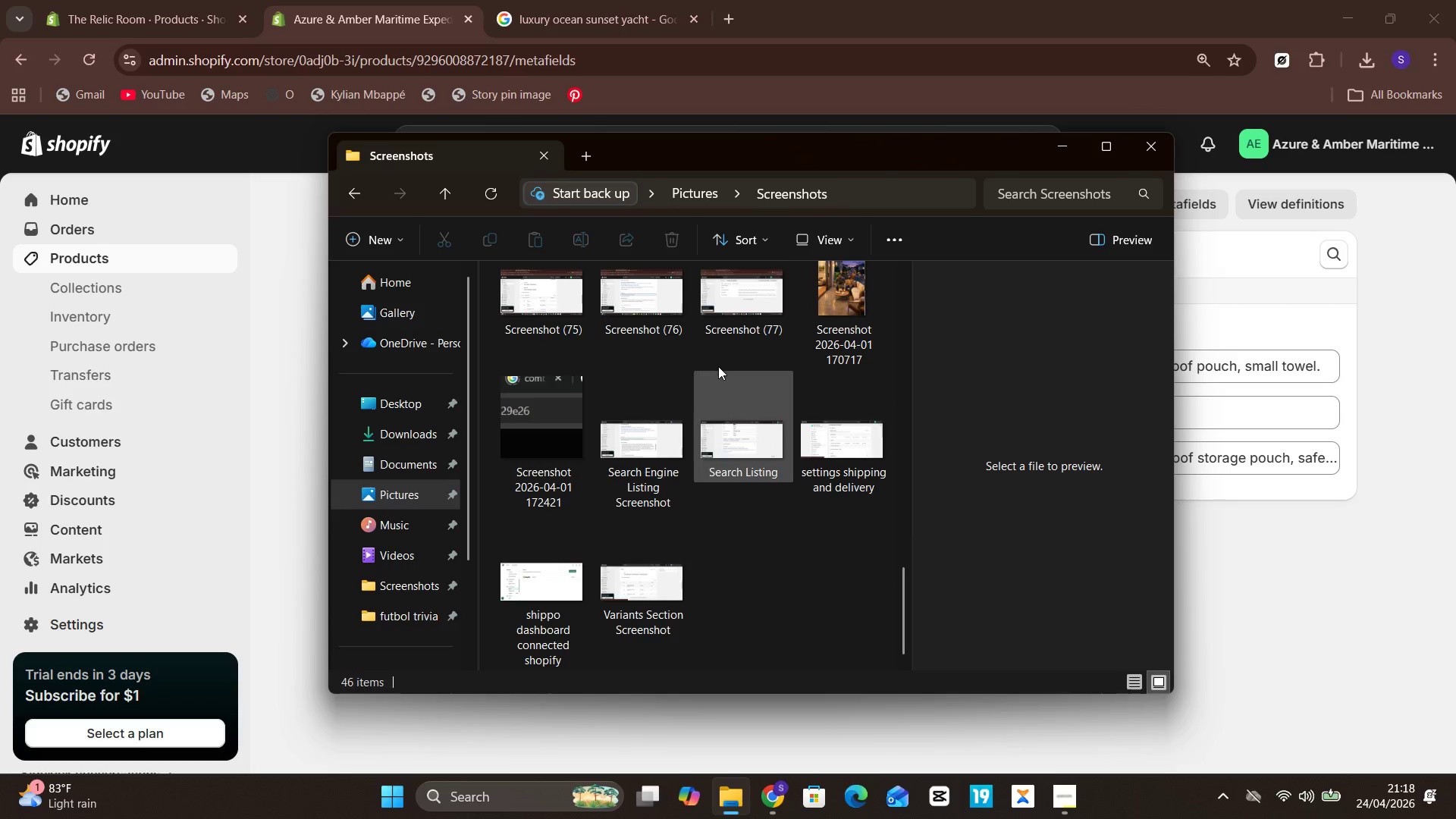 
left_click([739, 294])
 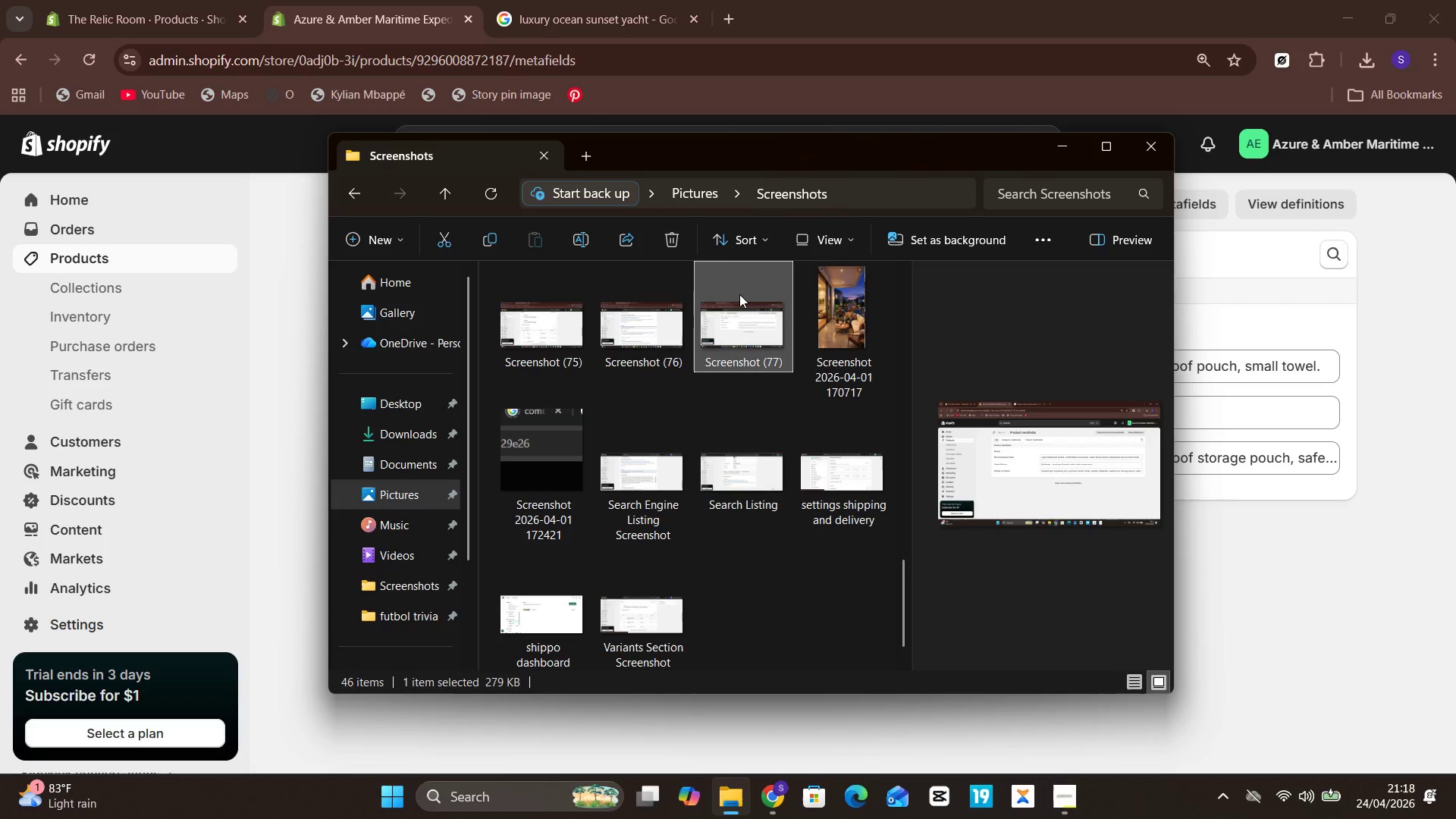 
right_click([739, 294])
 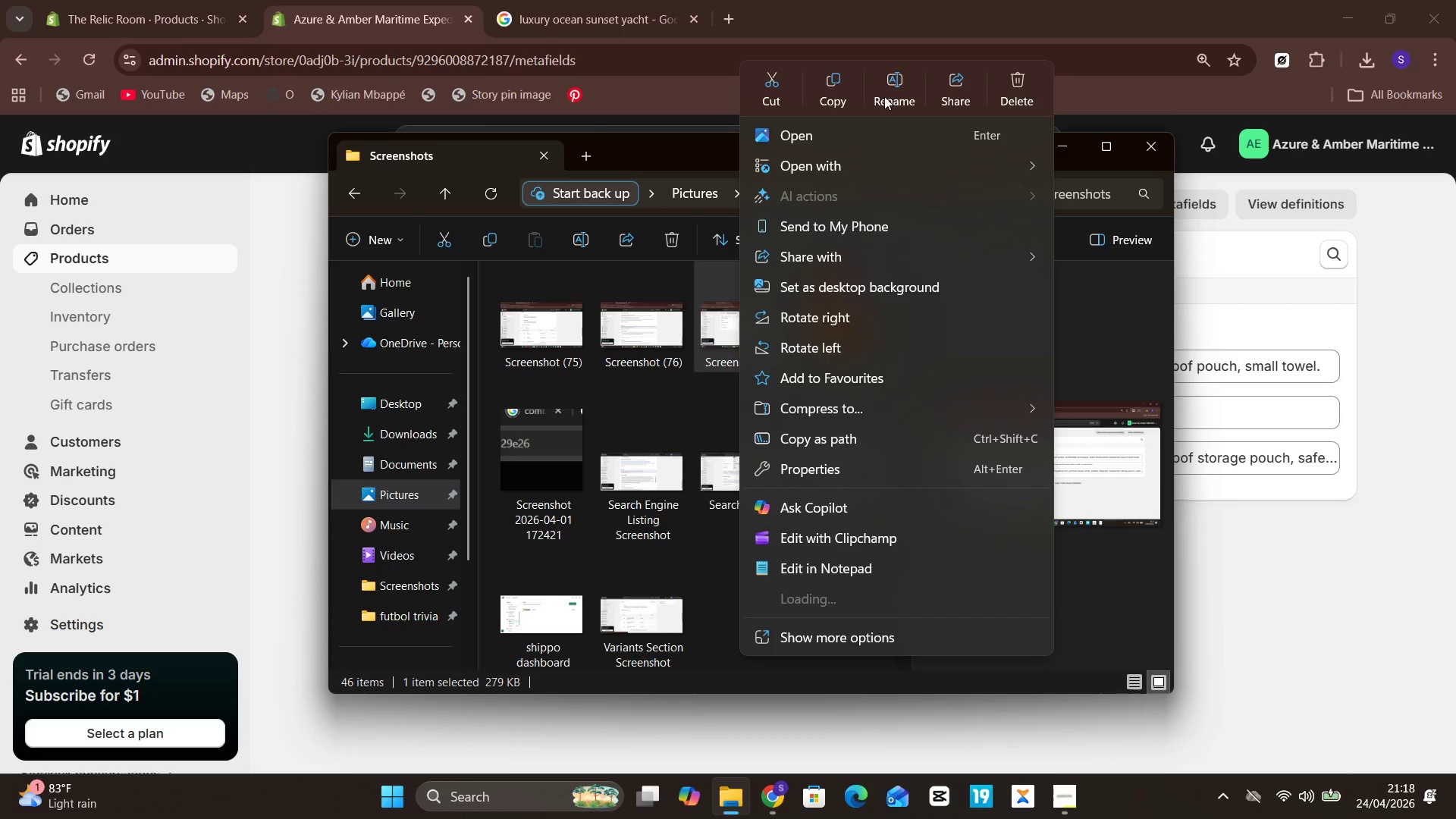 
left_click([897, 74])
 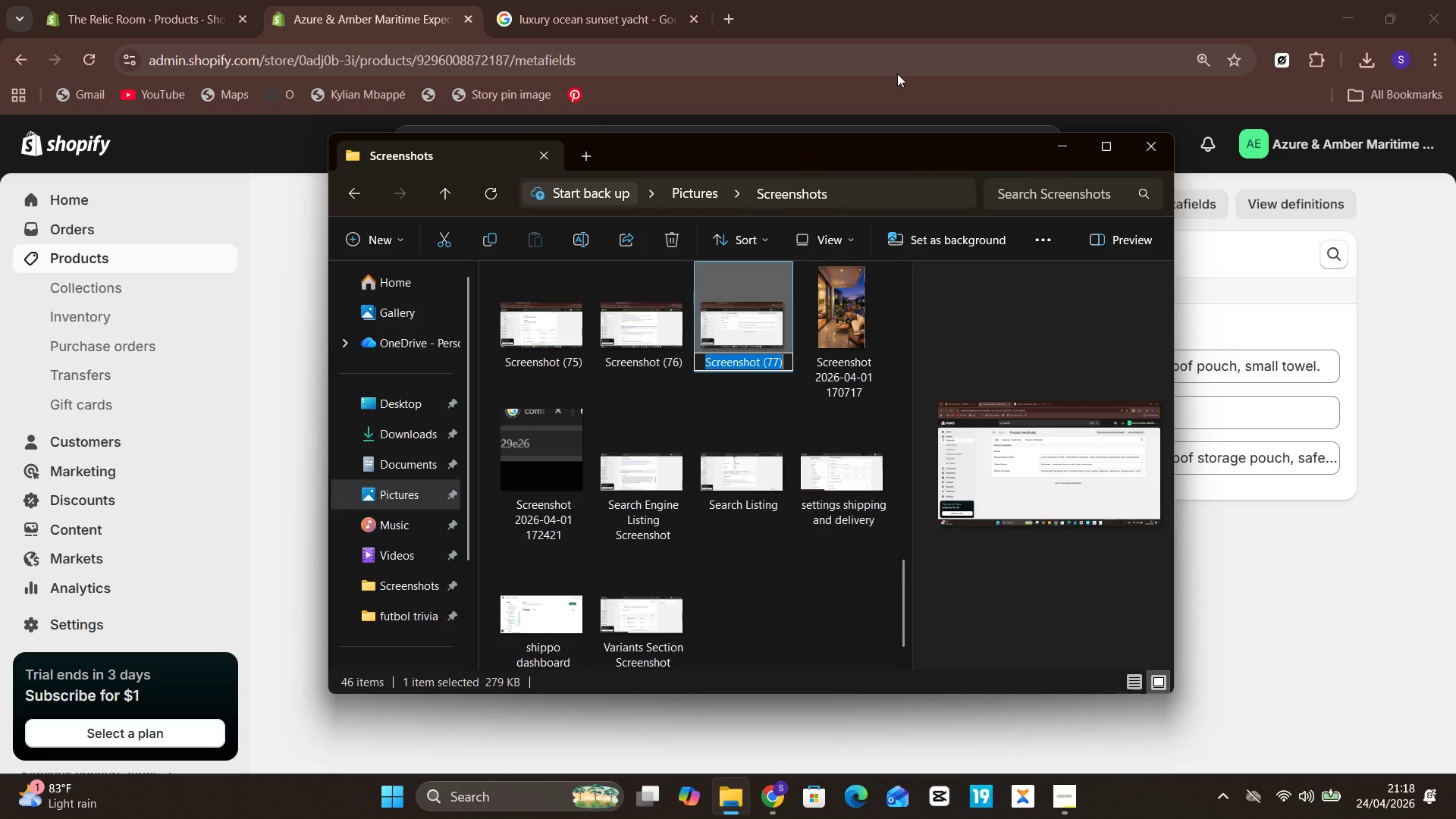 
type(Product 1 metafields)
 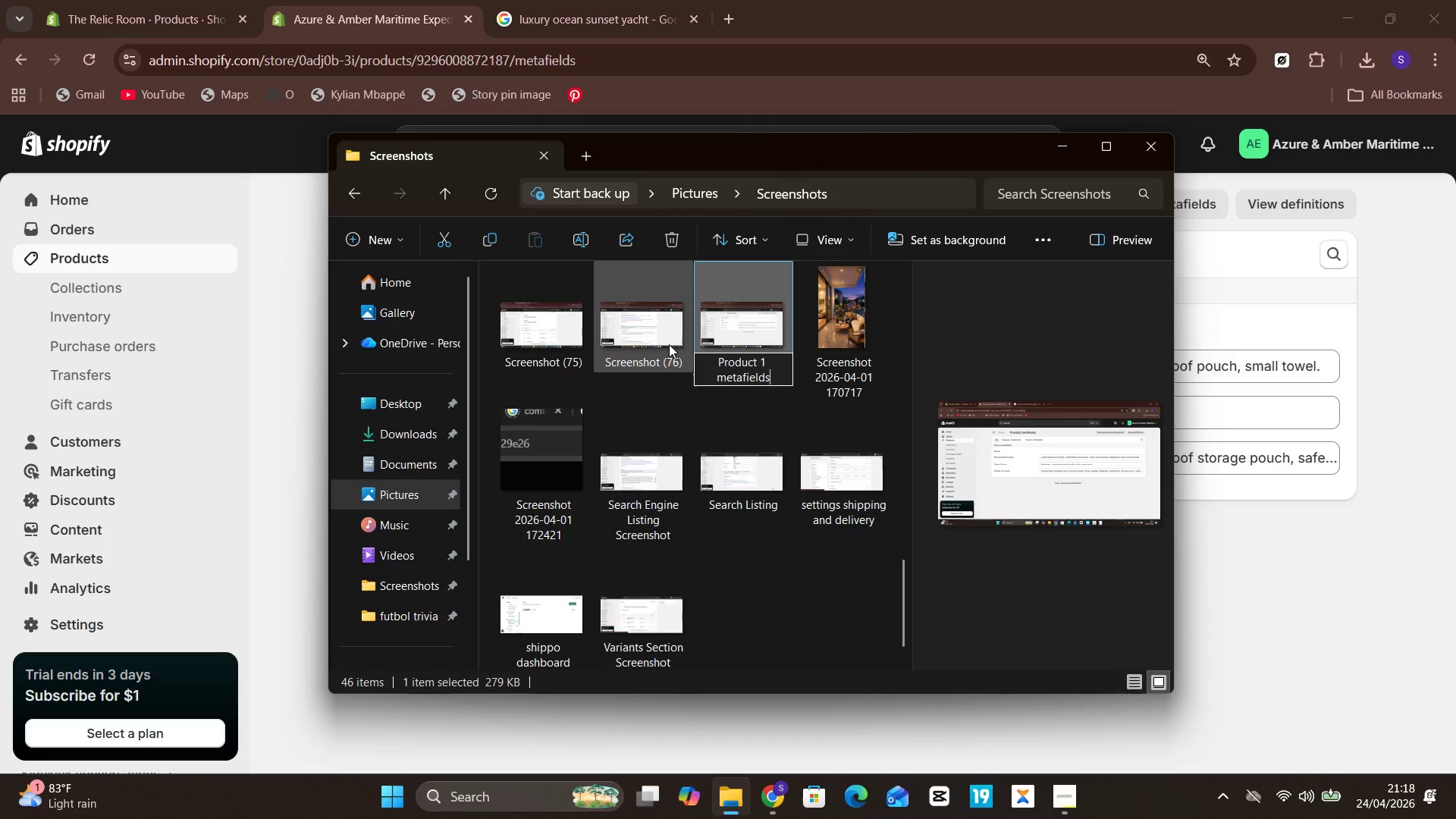 
left_click([717, 338])
 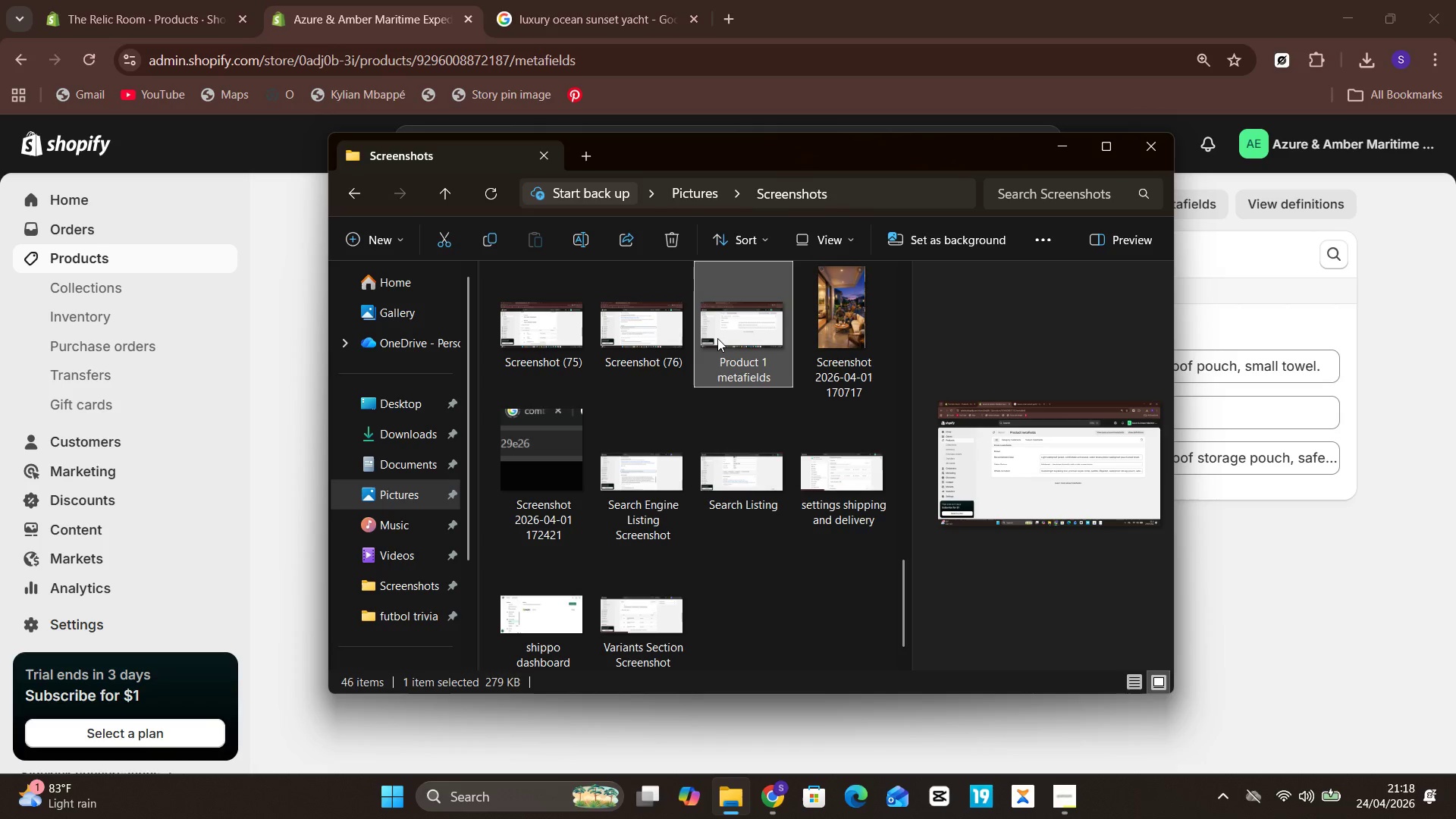 
double_click([717, 338])
 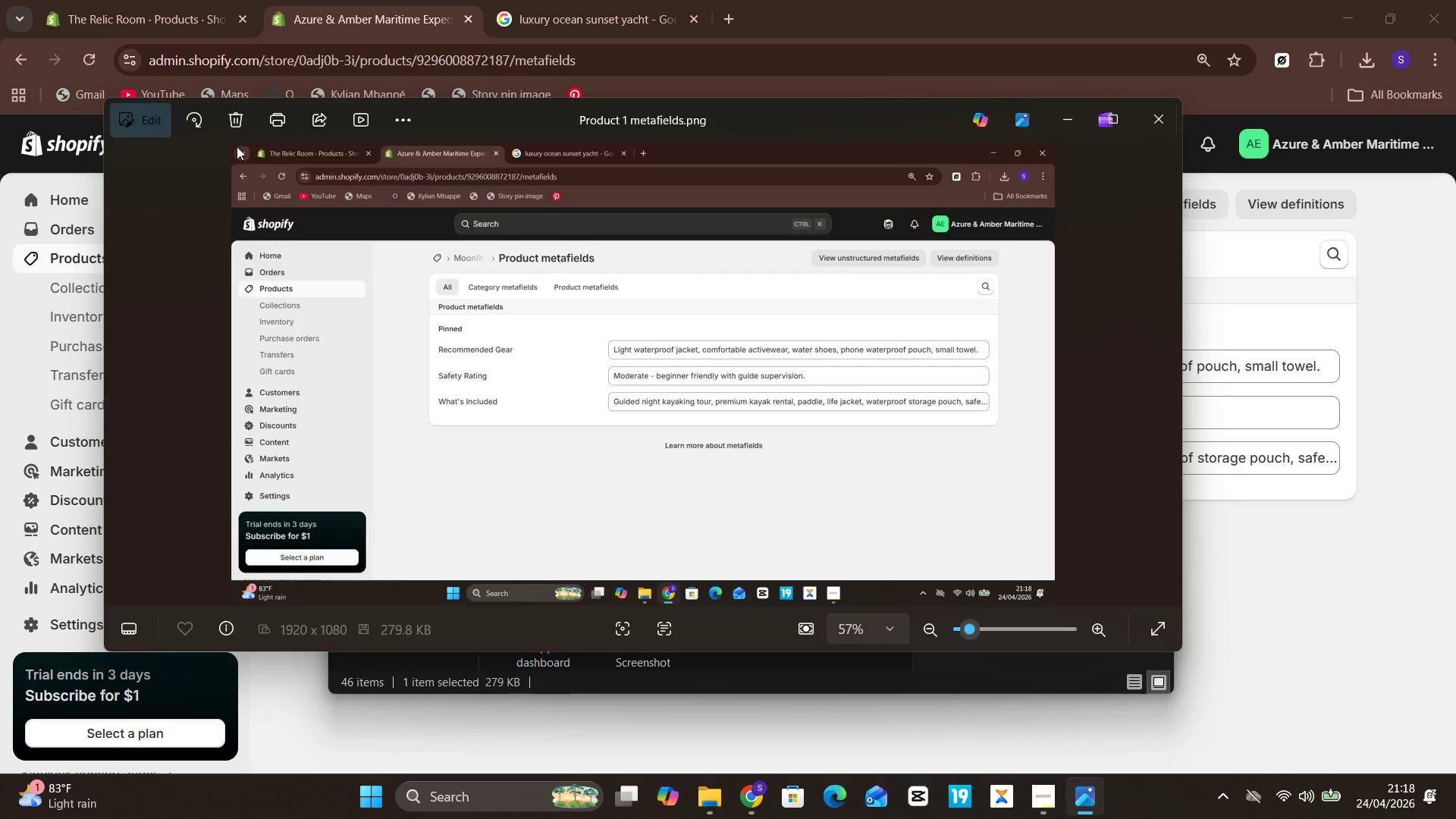 
left_click([146, 115])
 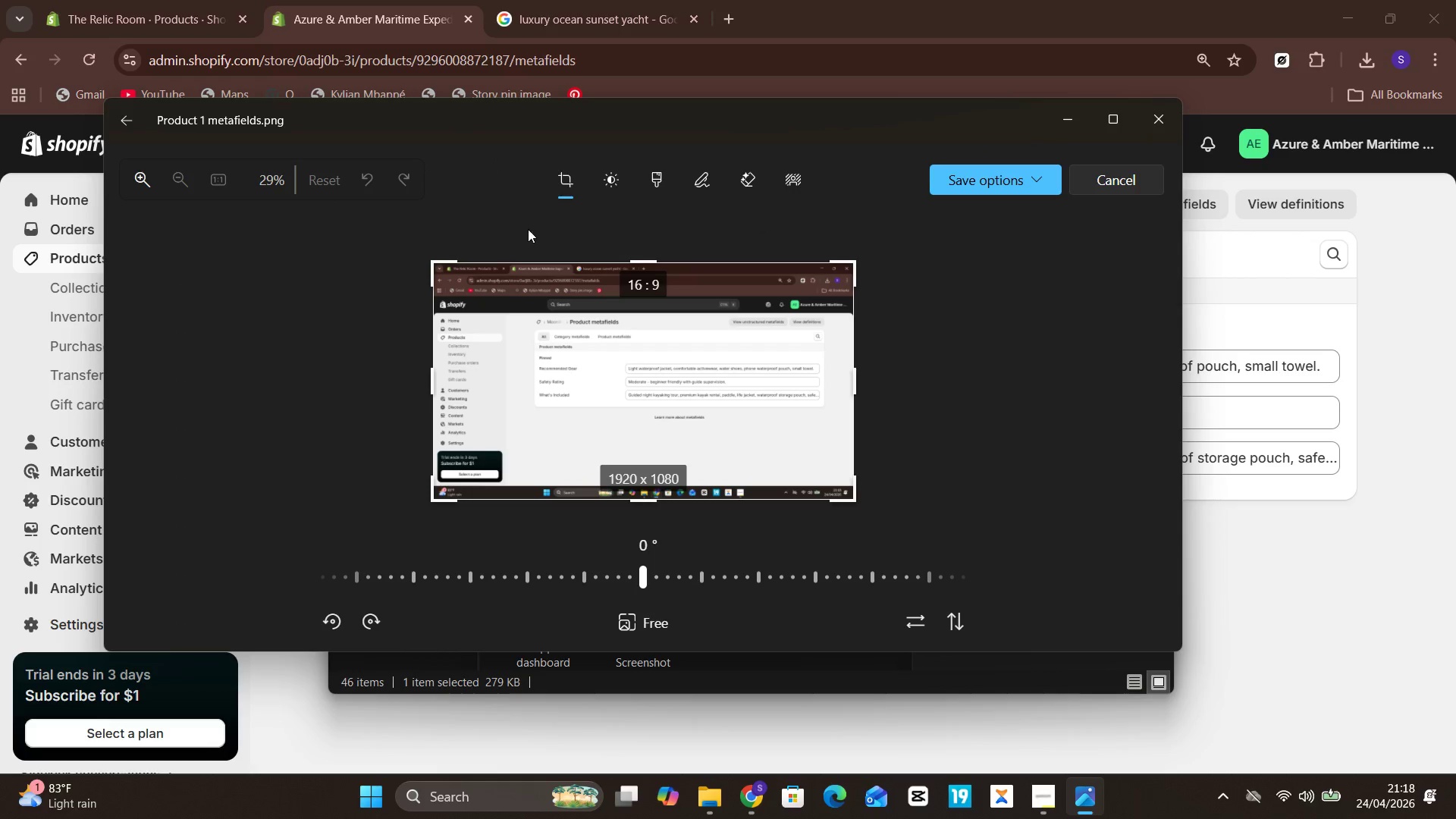 
left_click_drag(start_coordinate=[557, 258], to_coordinate=[576, 291])
 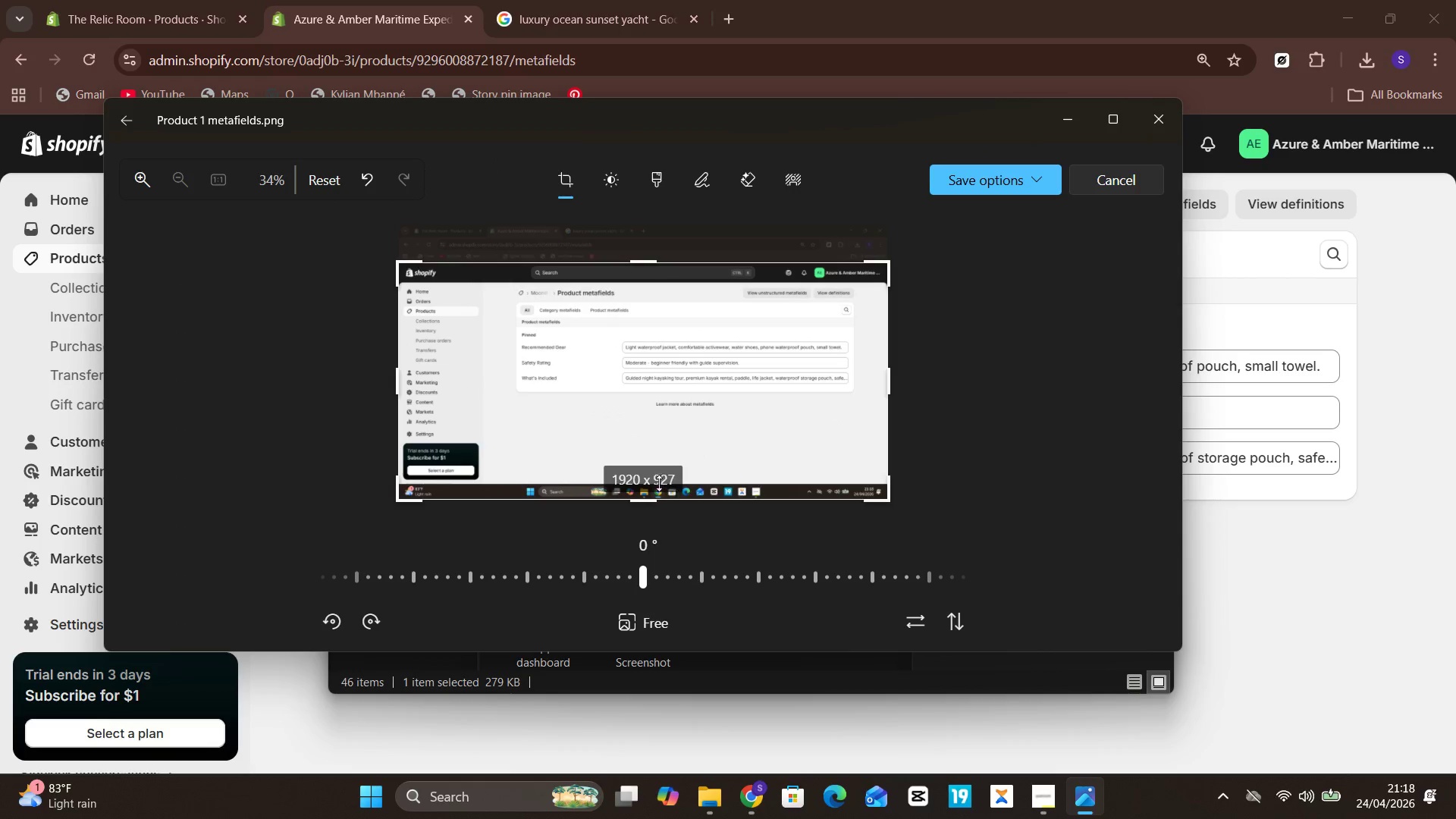 
left_click_drag(start_coordinate=[661, 494], to_coordinate=[670, 480])
 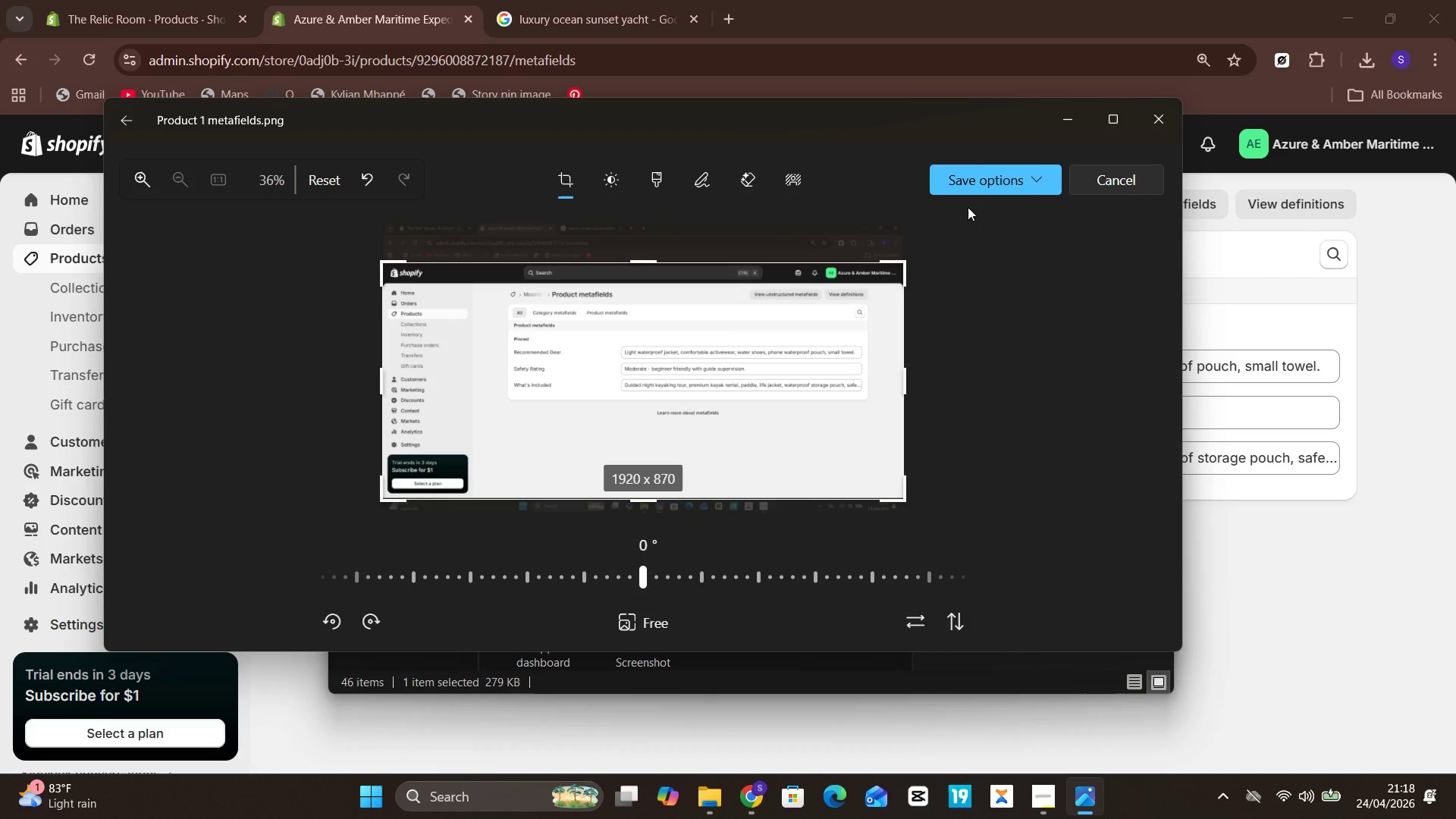 
left_click([987, 189])
 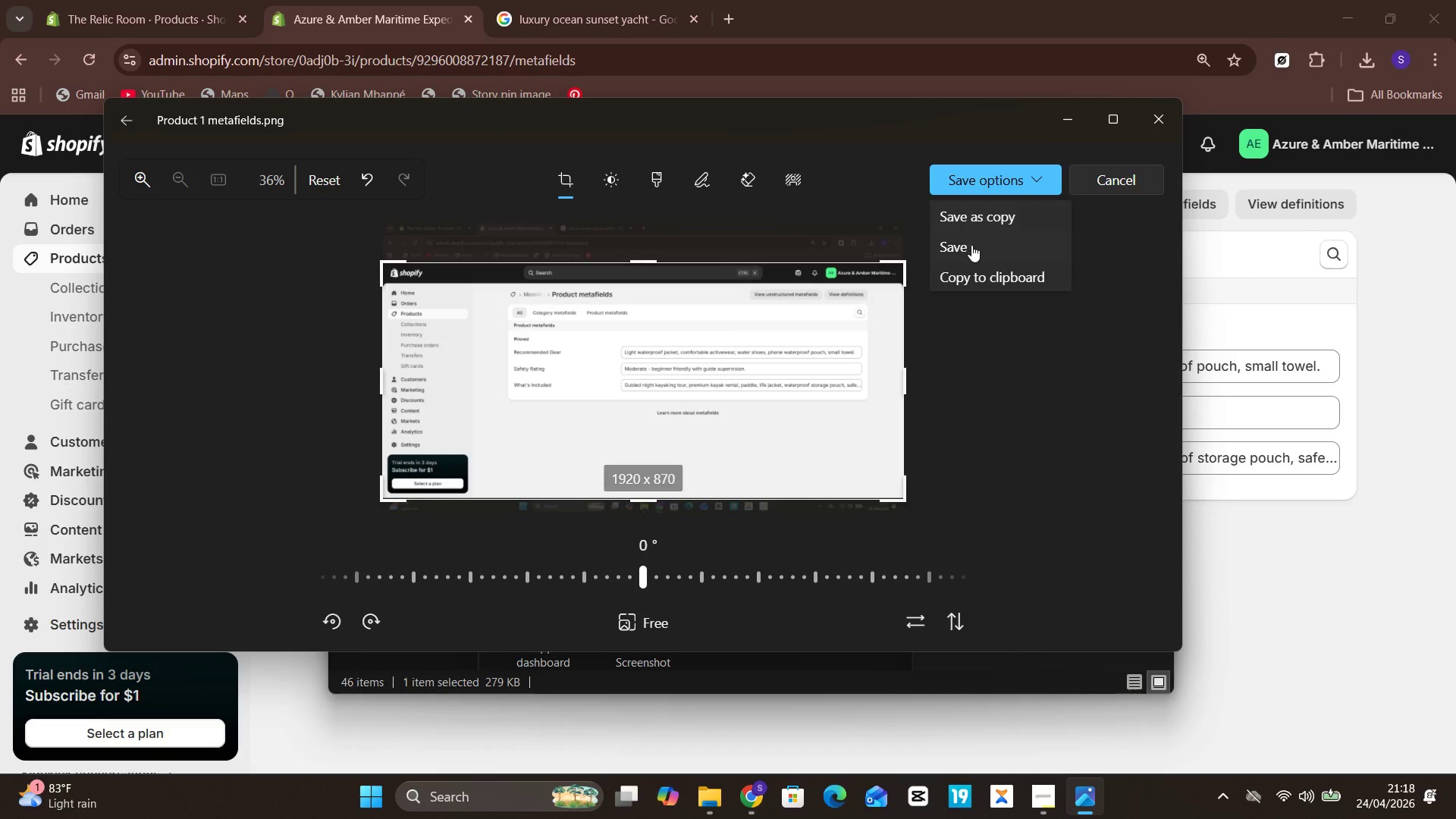 
left_click([971, 246])
 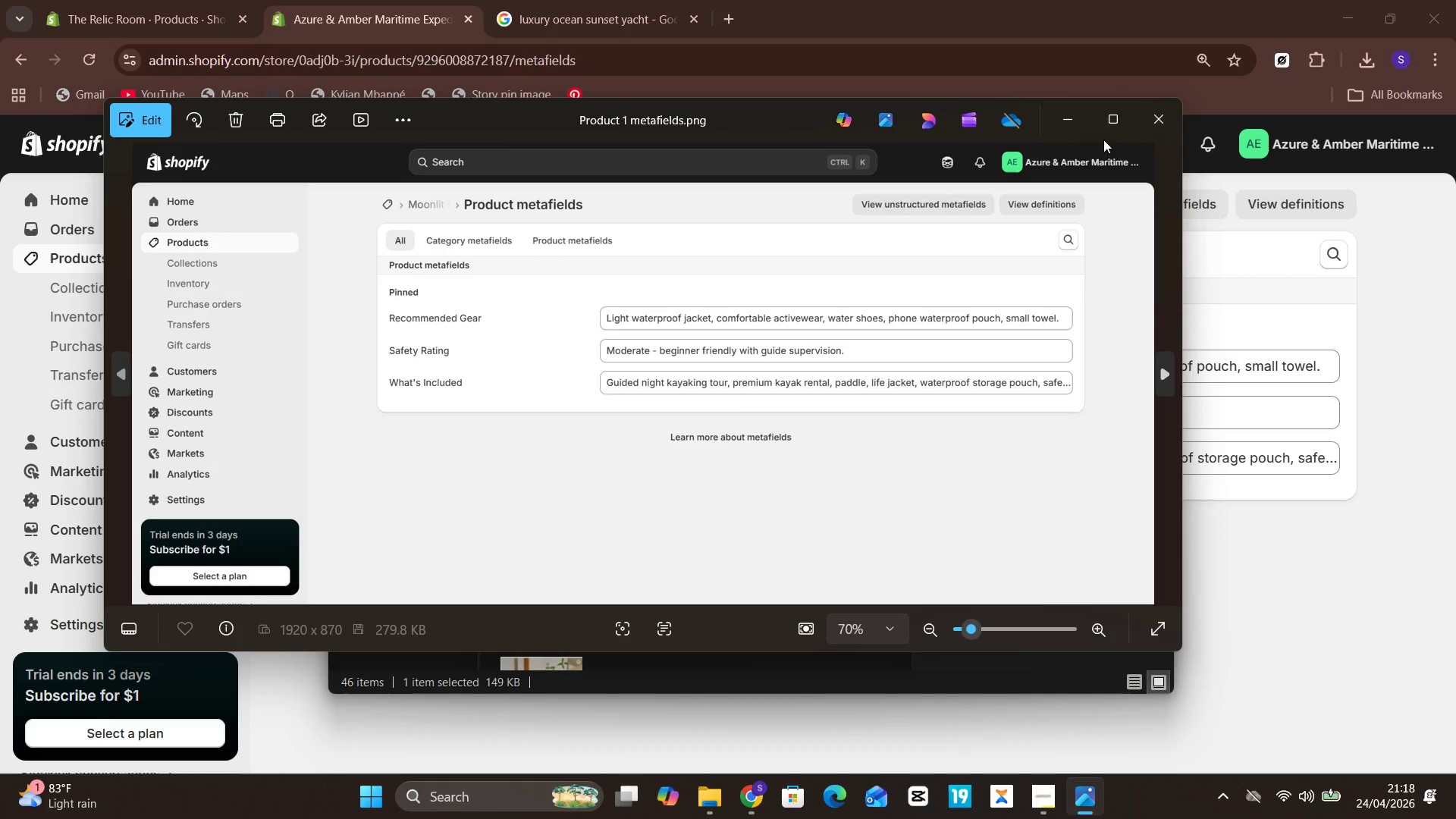 
left_click([1155, 118])
 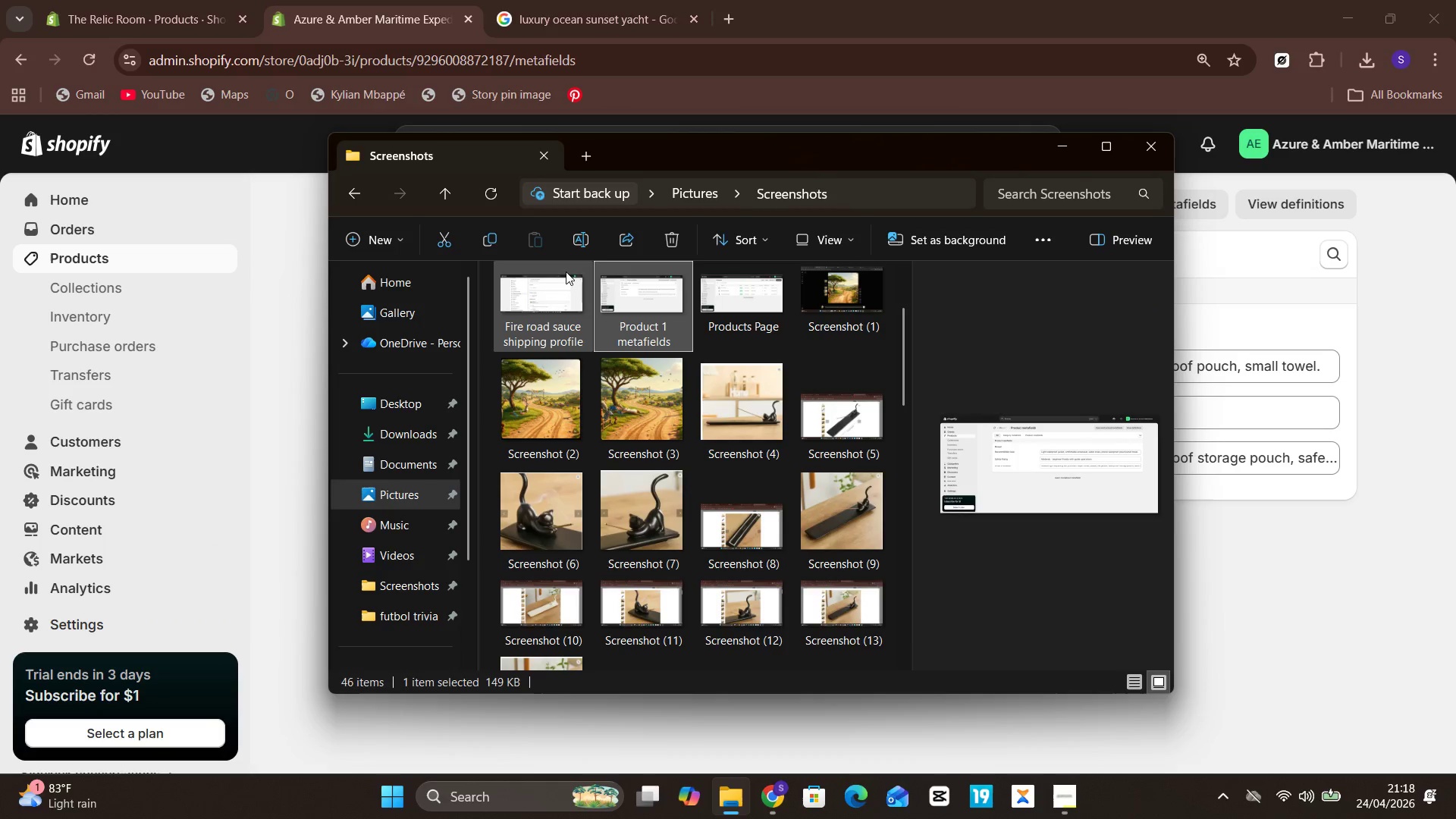 
double_click([549, 300])
 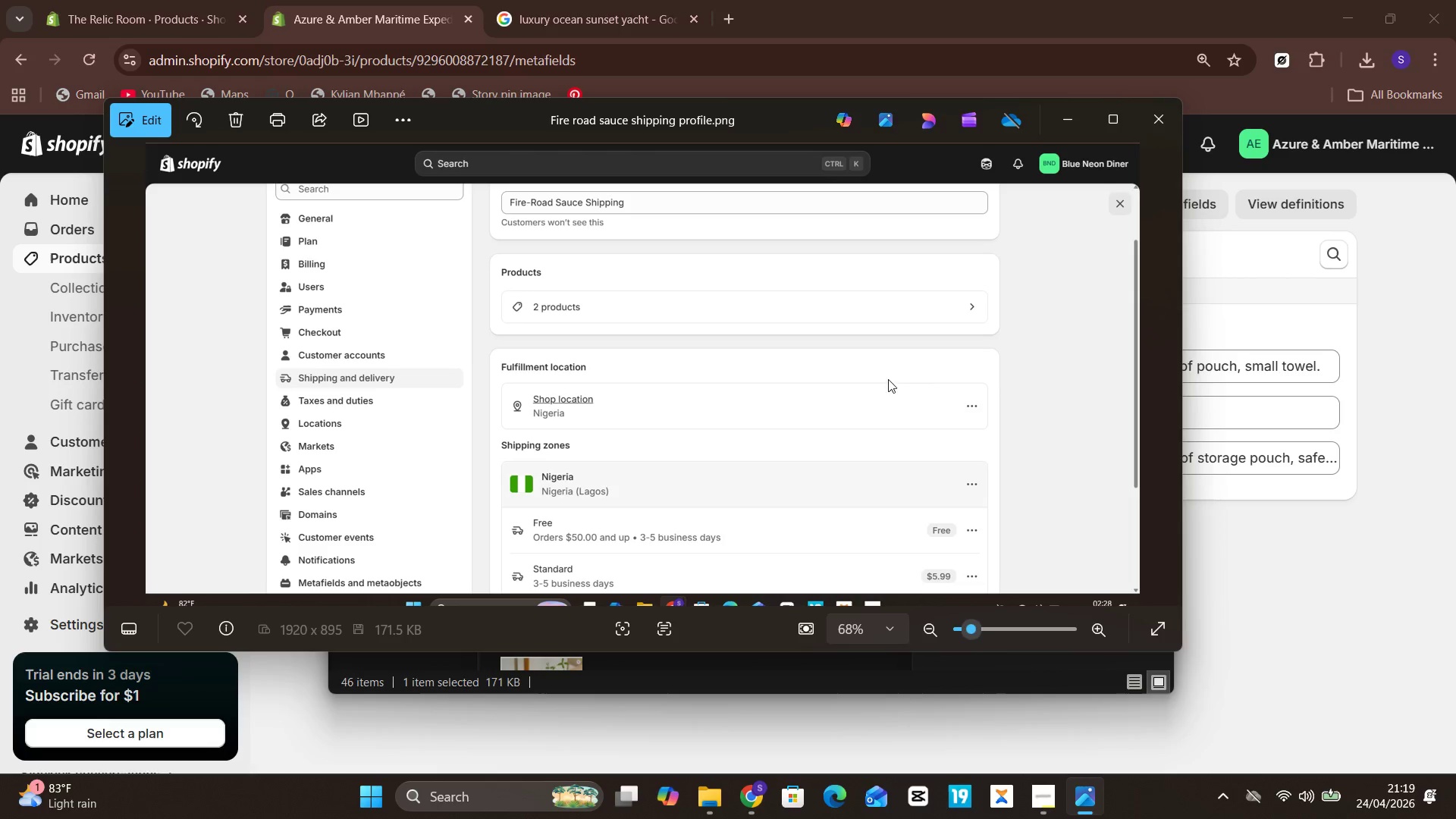 
wait(7.66)
 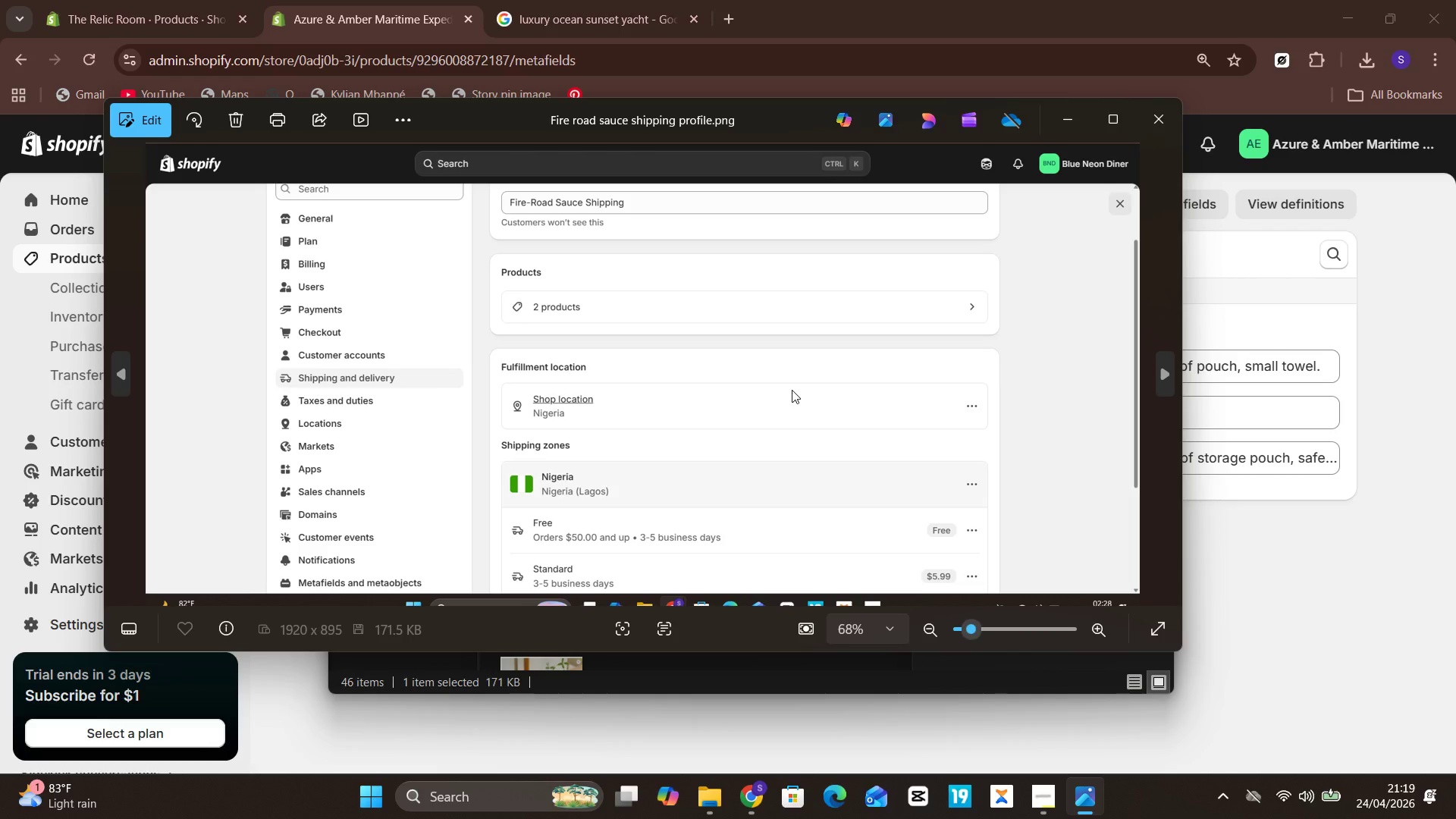 
left_click([1159, 112])
 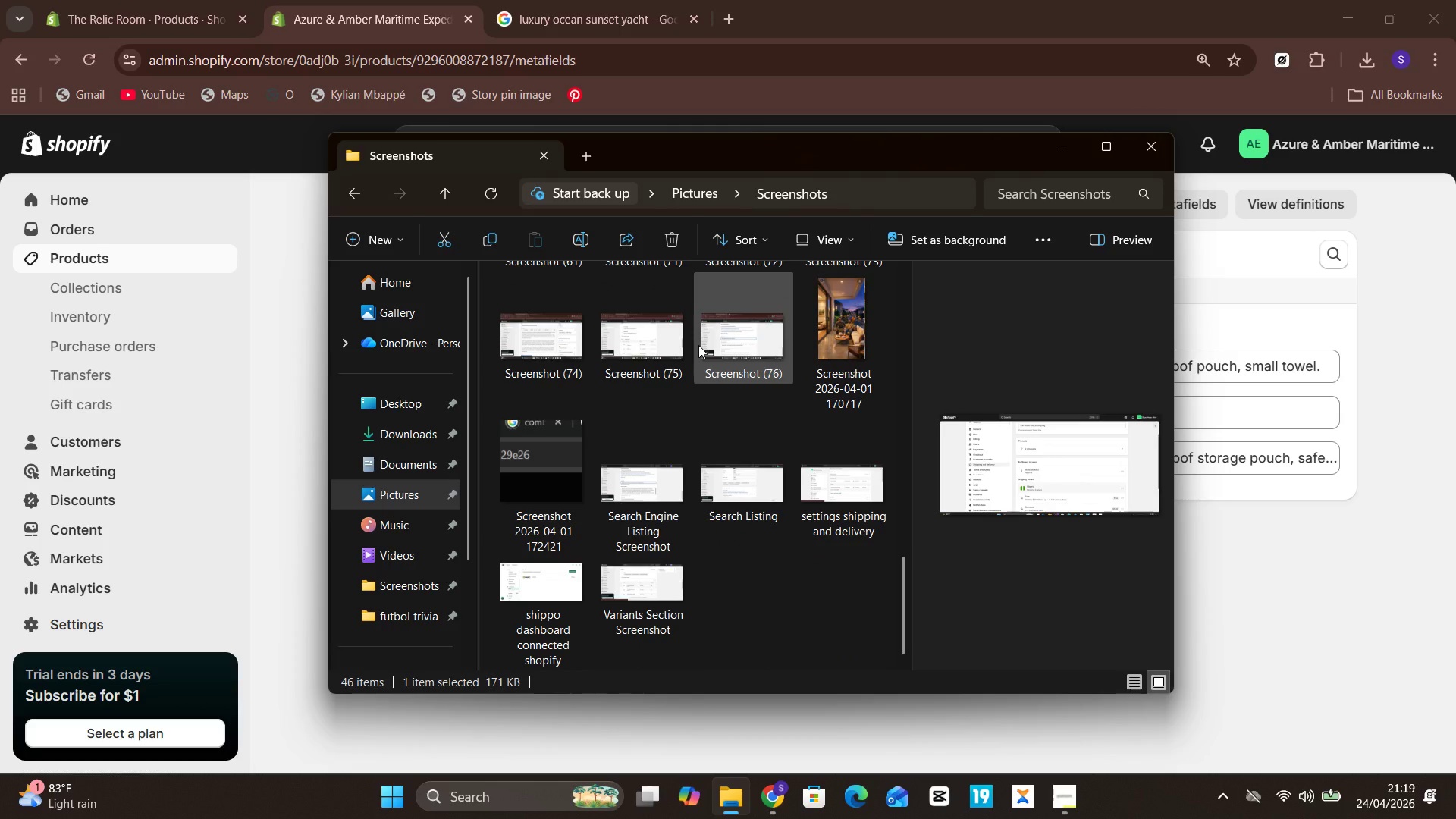 
wait(6.36)
 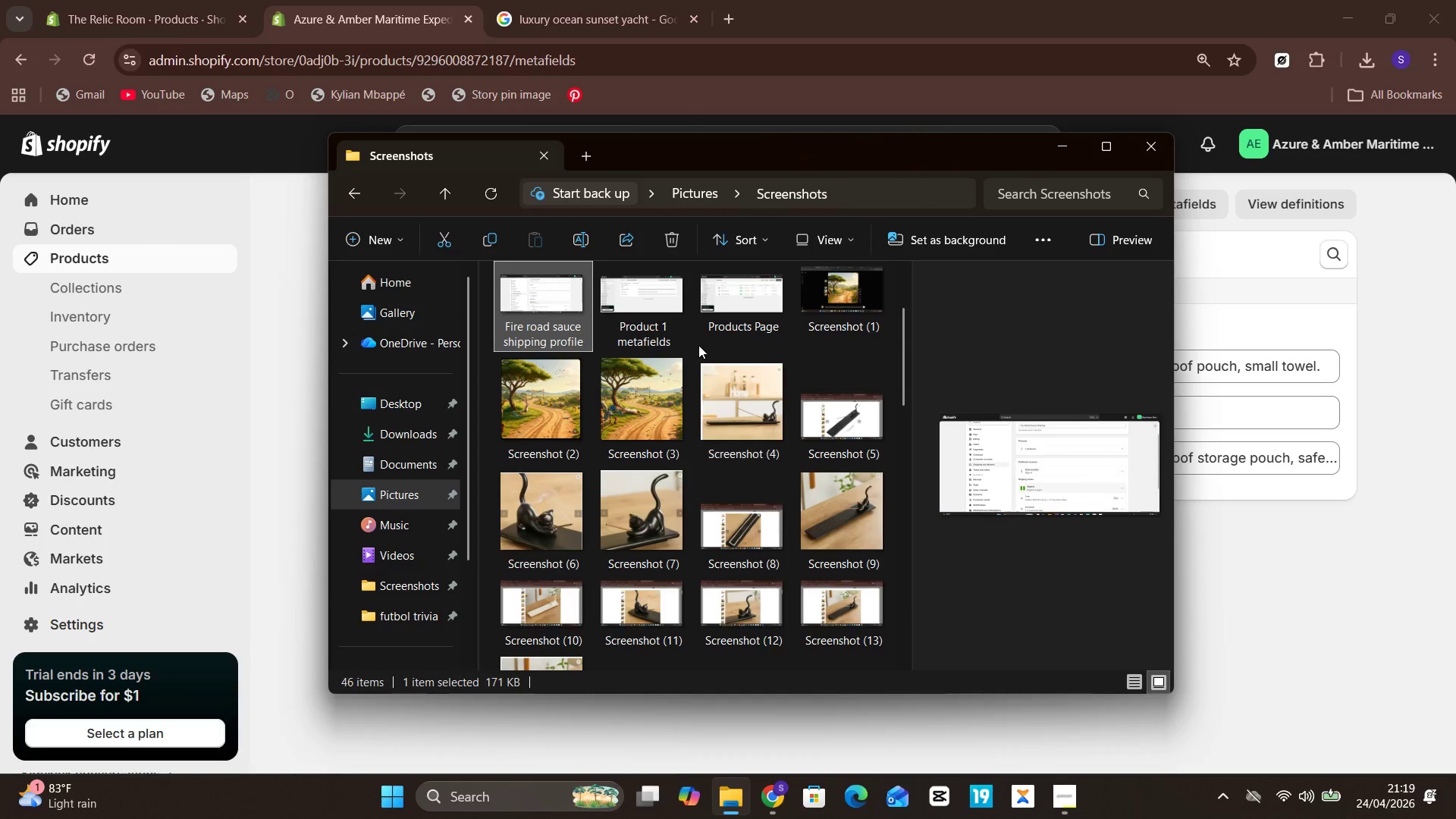 
double_click([733, 373])
 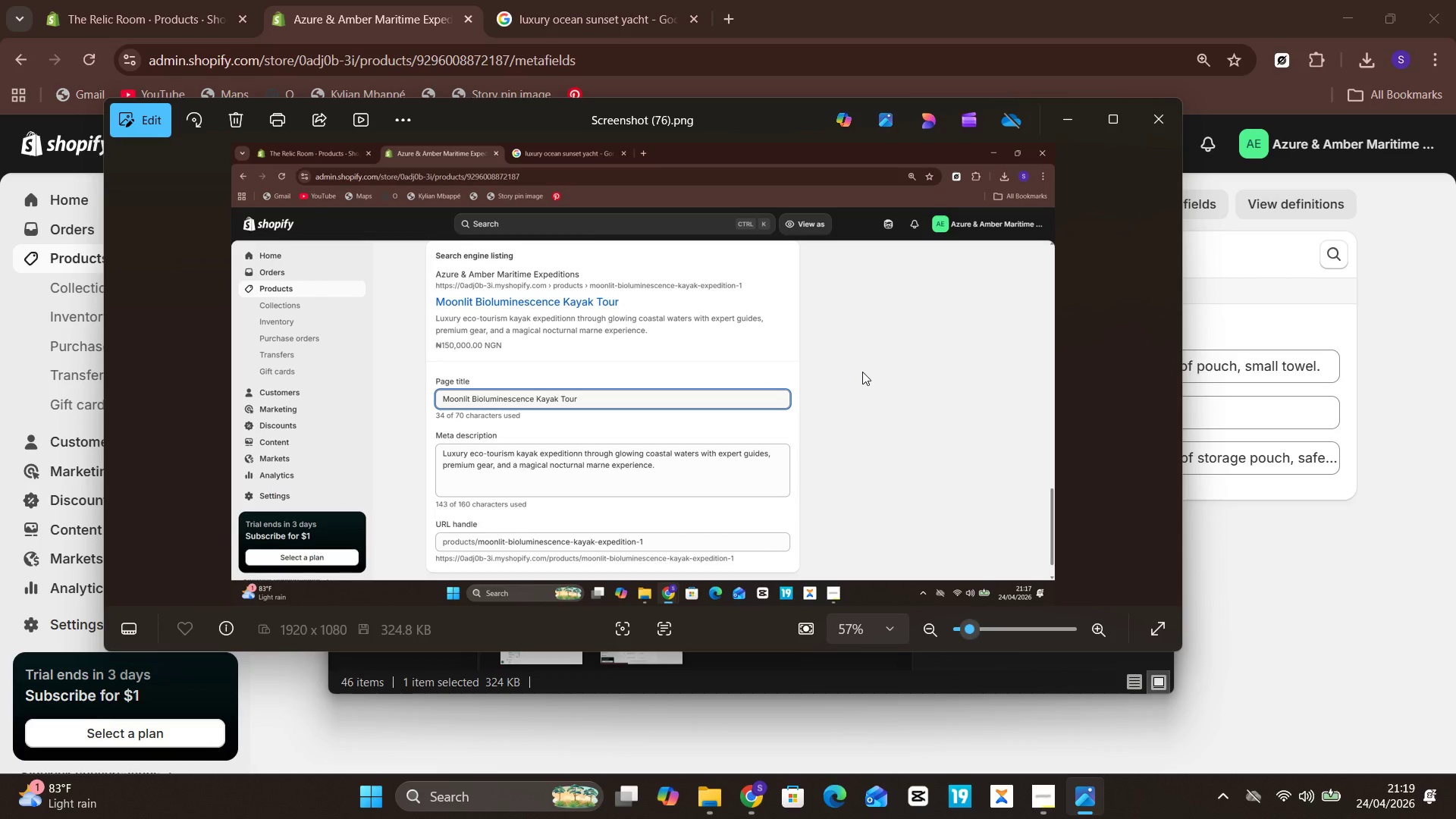 
wait(11.86)
 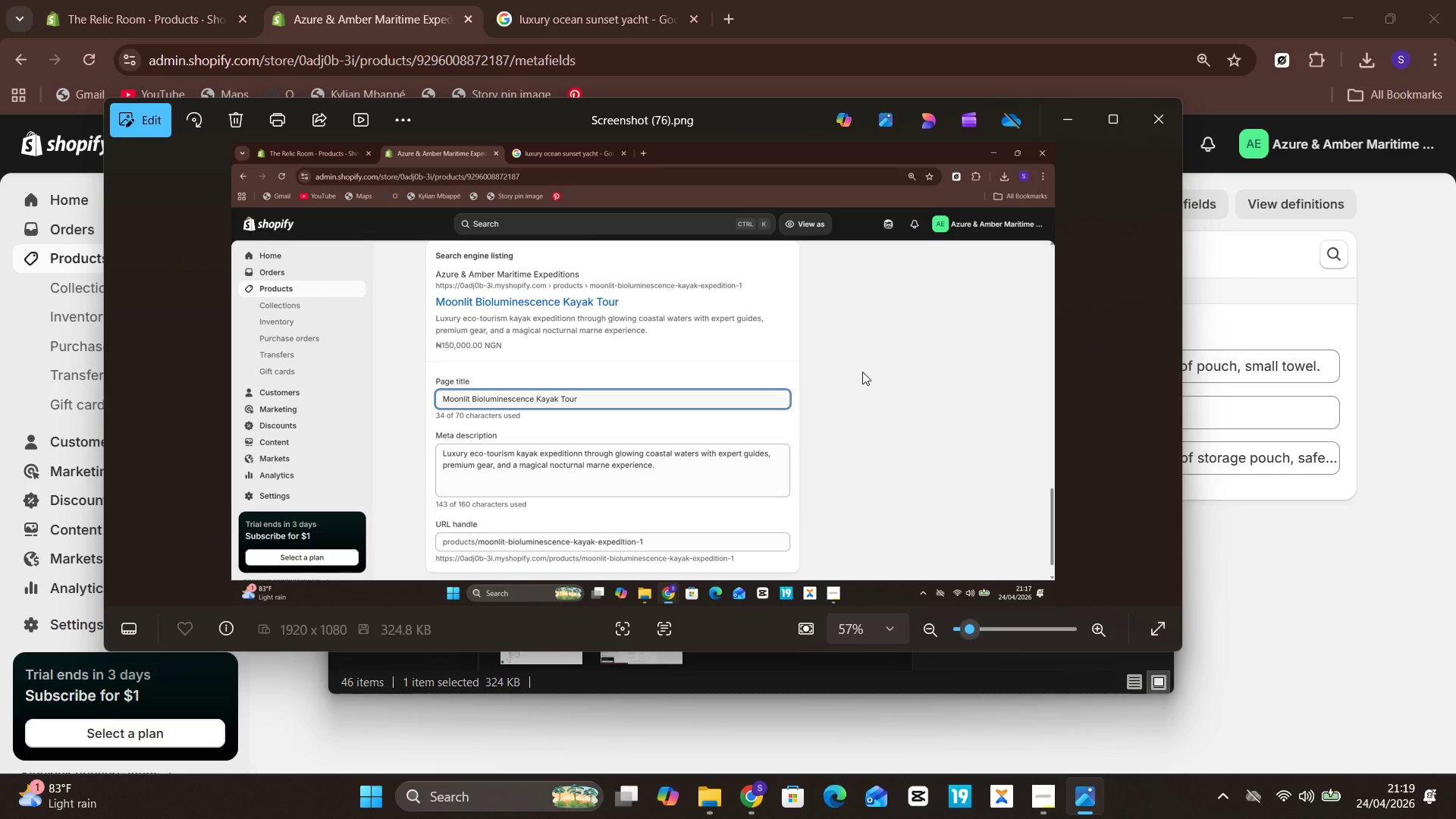 
left_click([133, 126])
 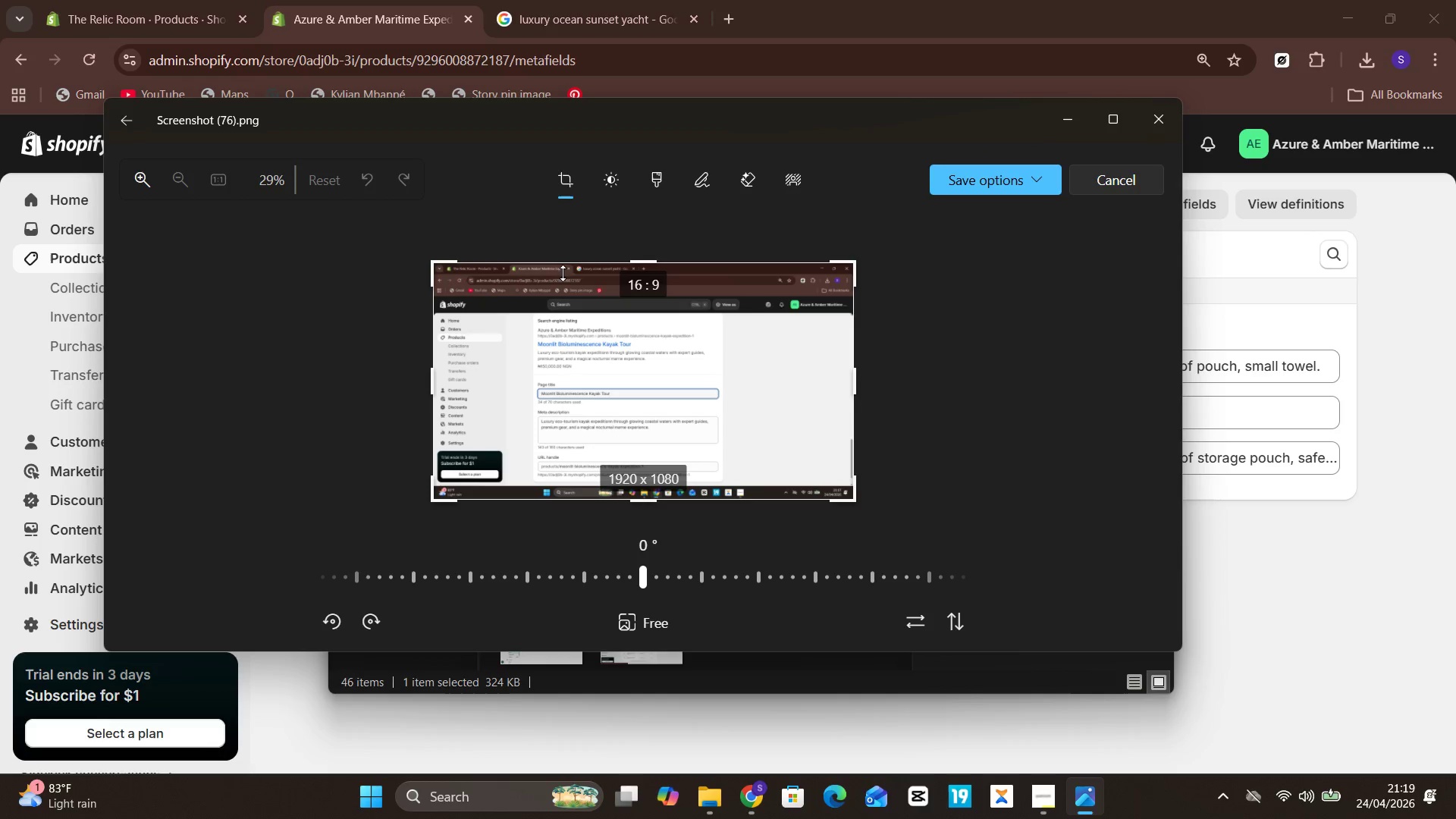 
left_click_drag(start_coordinate=[577, 263], to_coordinate=[590, 296])
 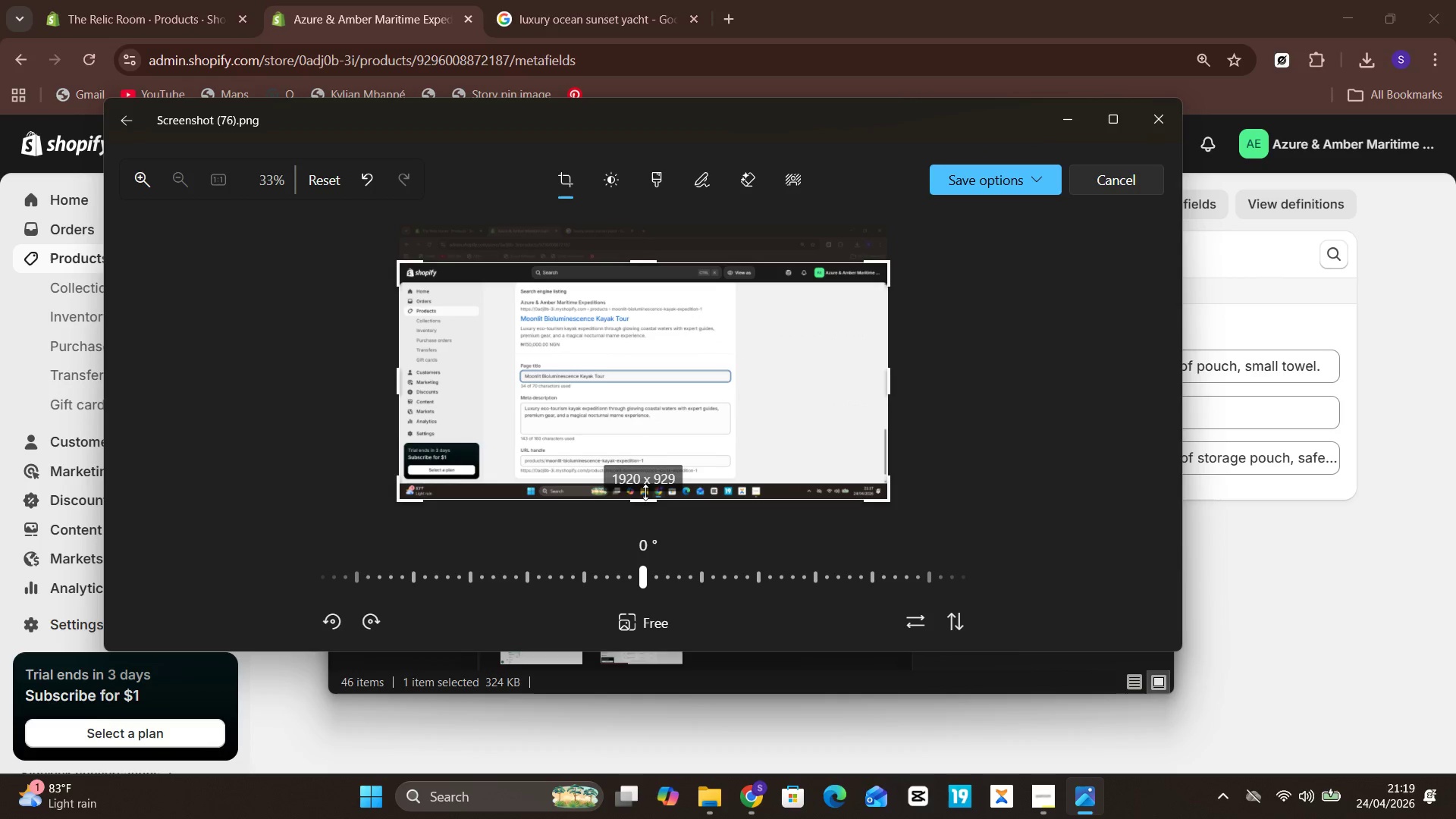 
left_click_drag(start_coordinate=[647, 495], to_coordinate=[664, 478])
 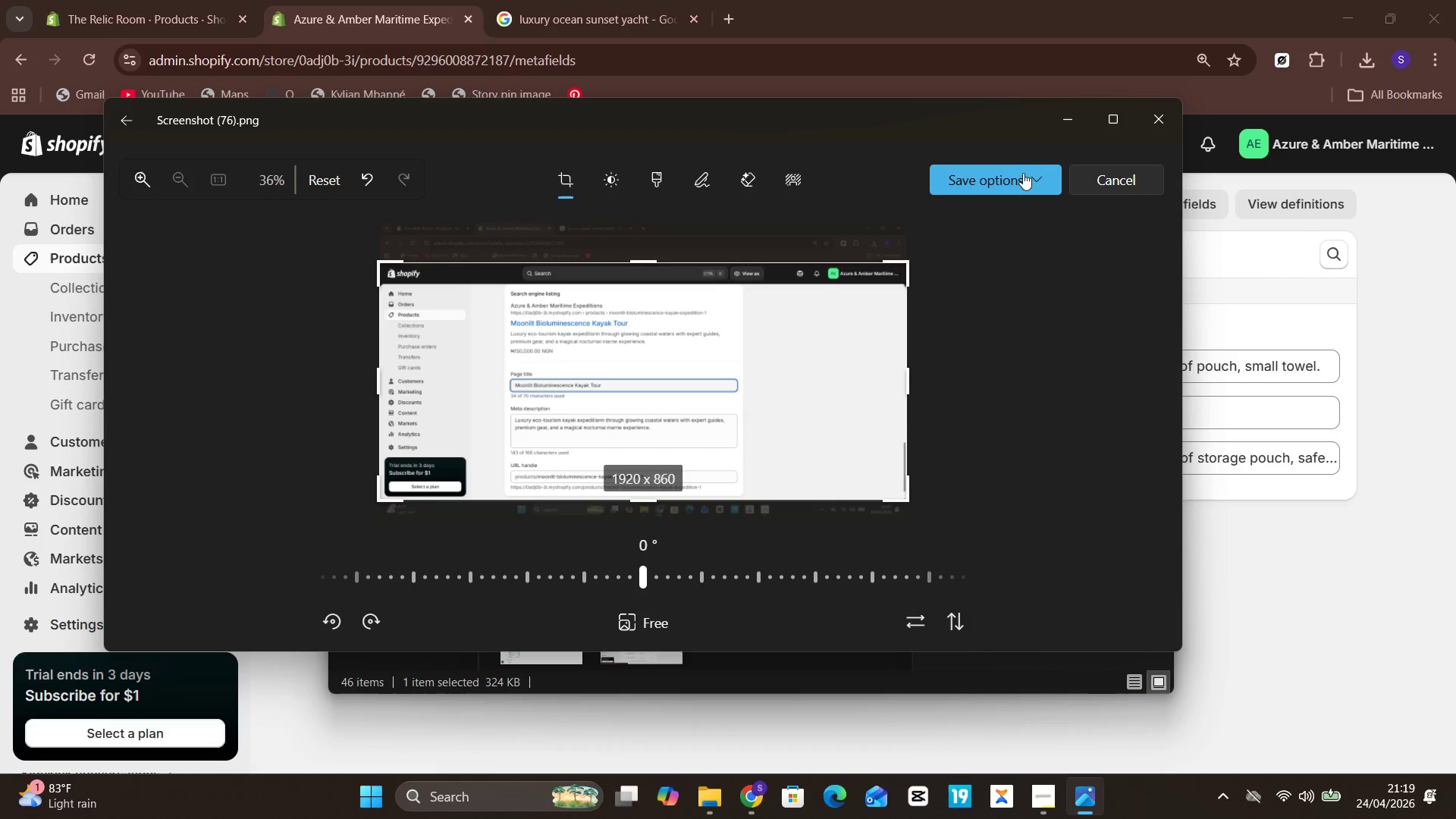 
left_click([1015, 179])
 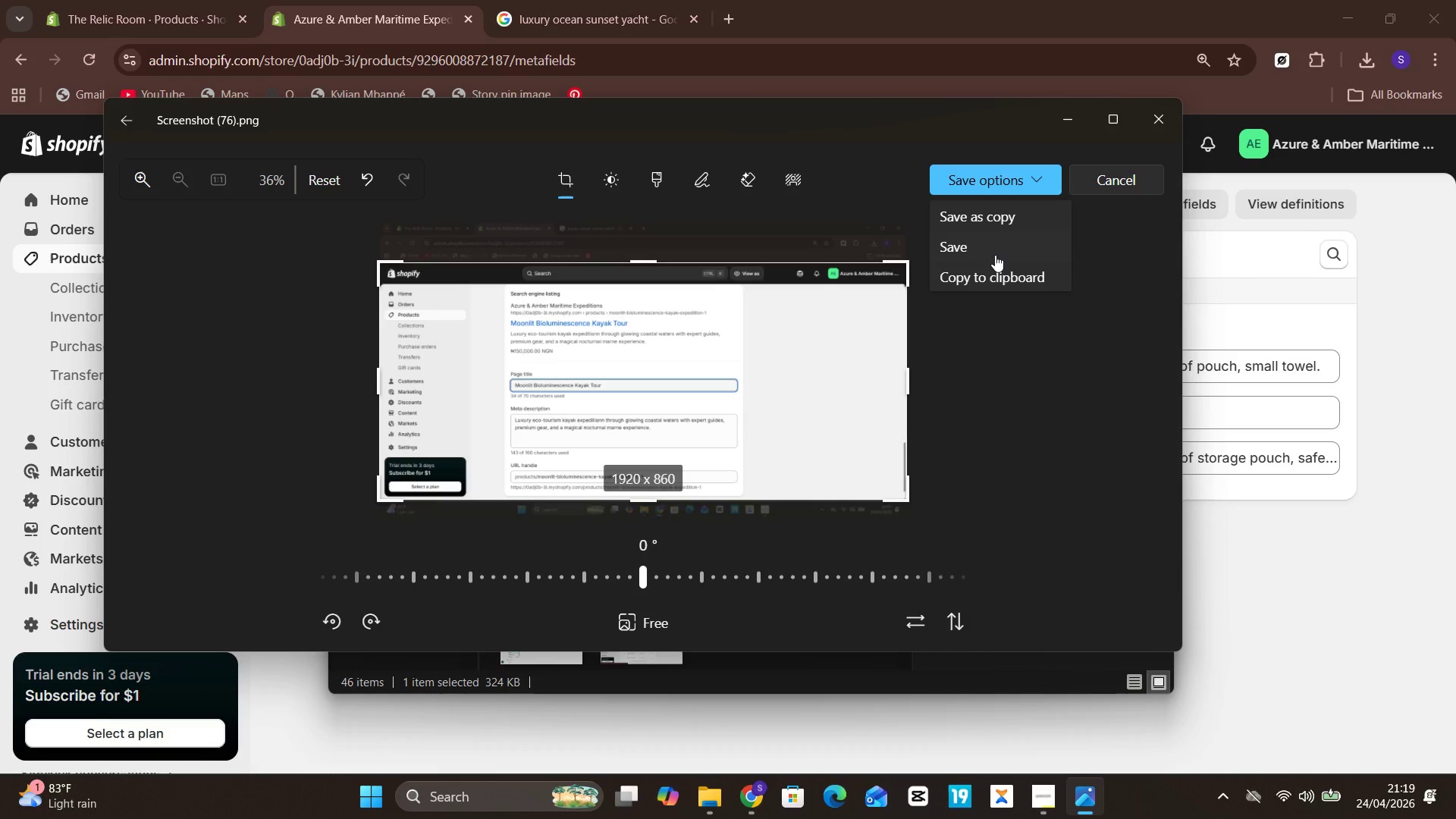 
left_click([995, 255])
 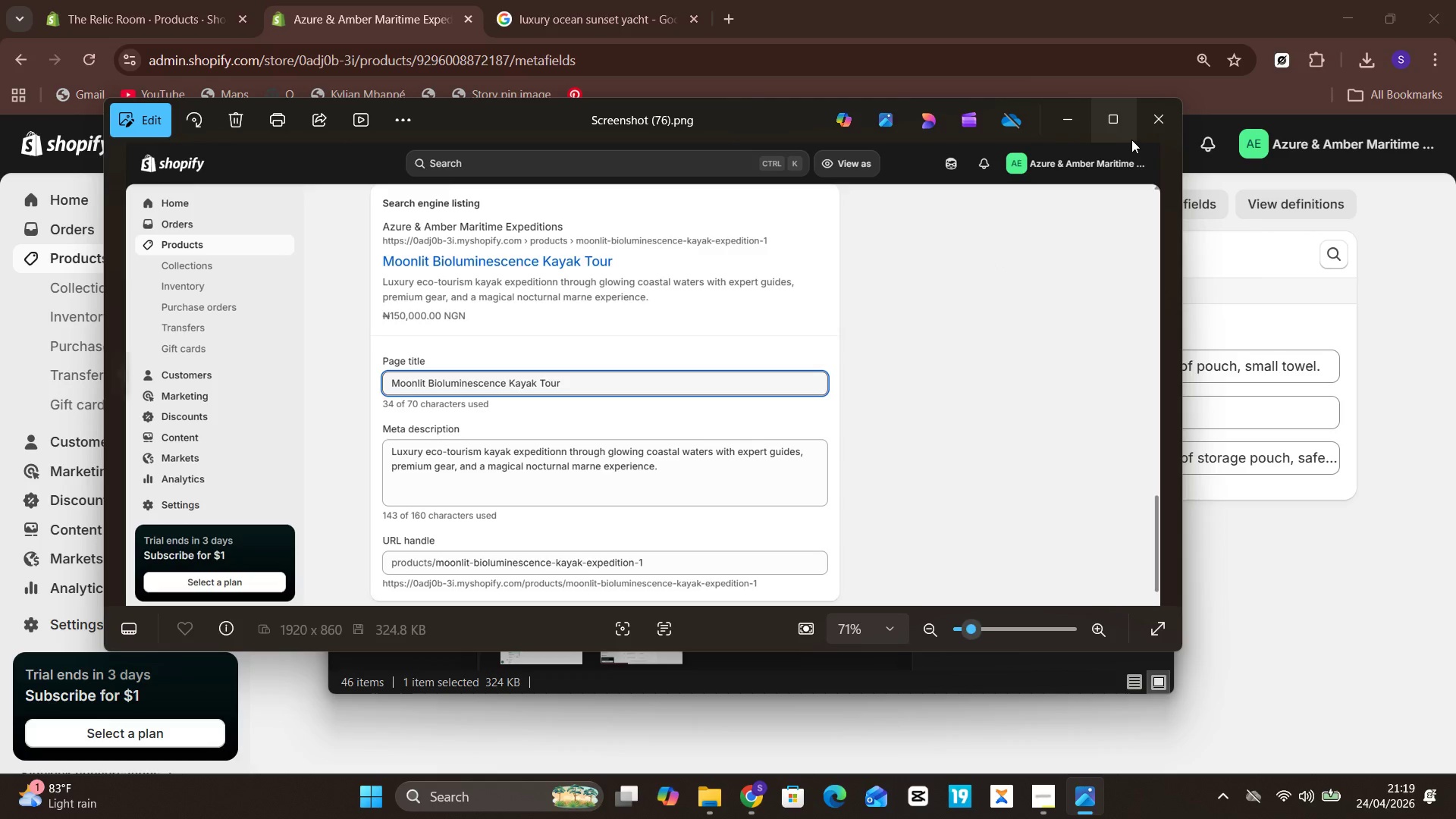 
left_click([1141, 136])
 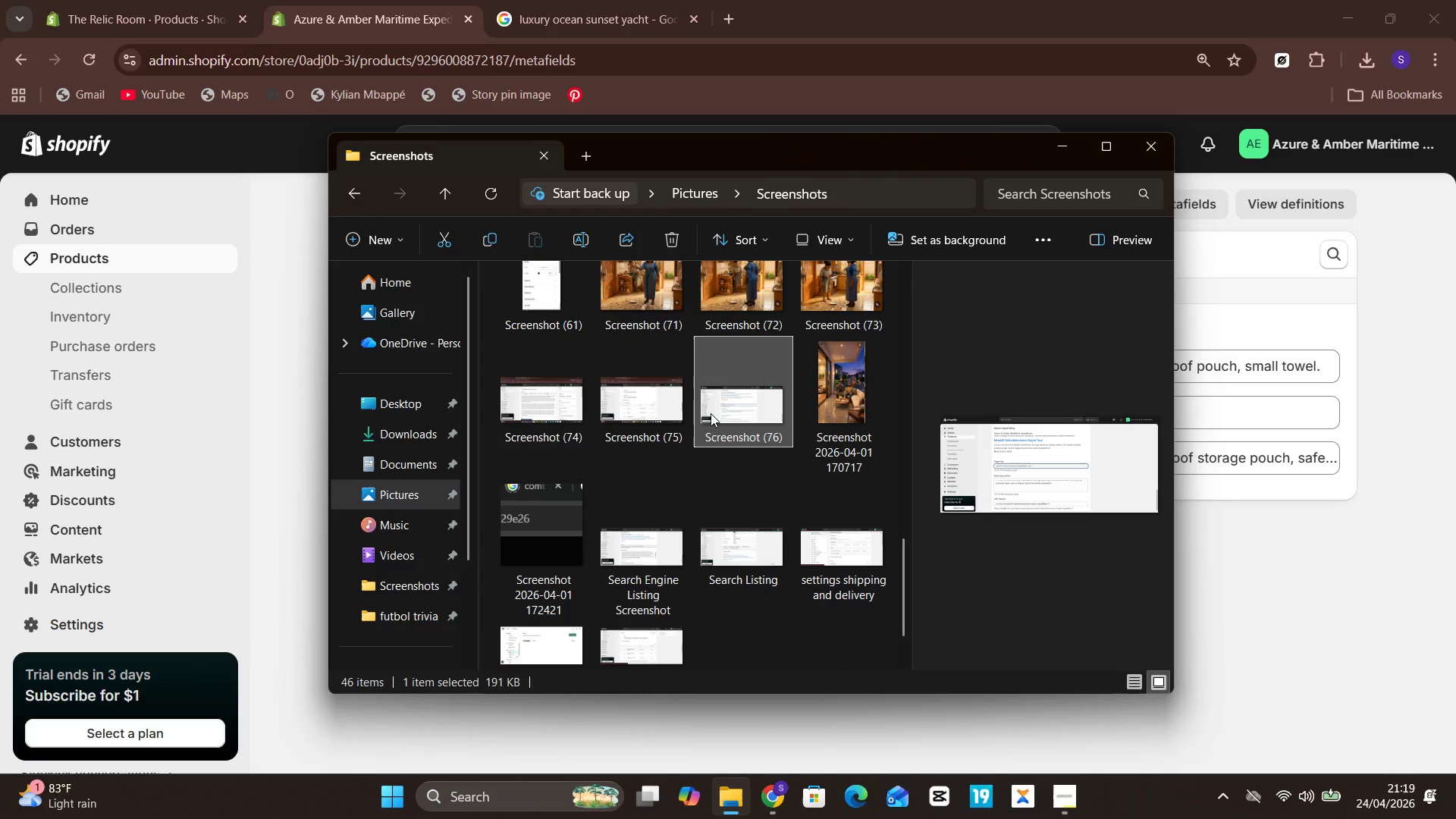 
right_click([724, 413])
 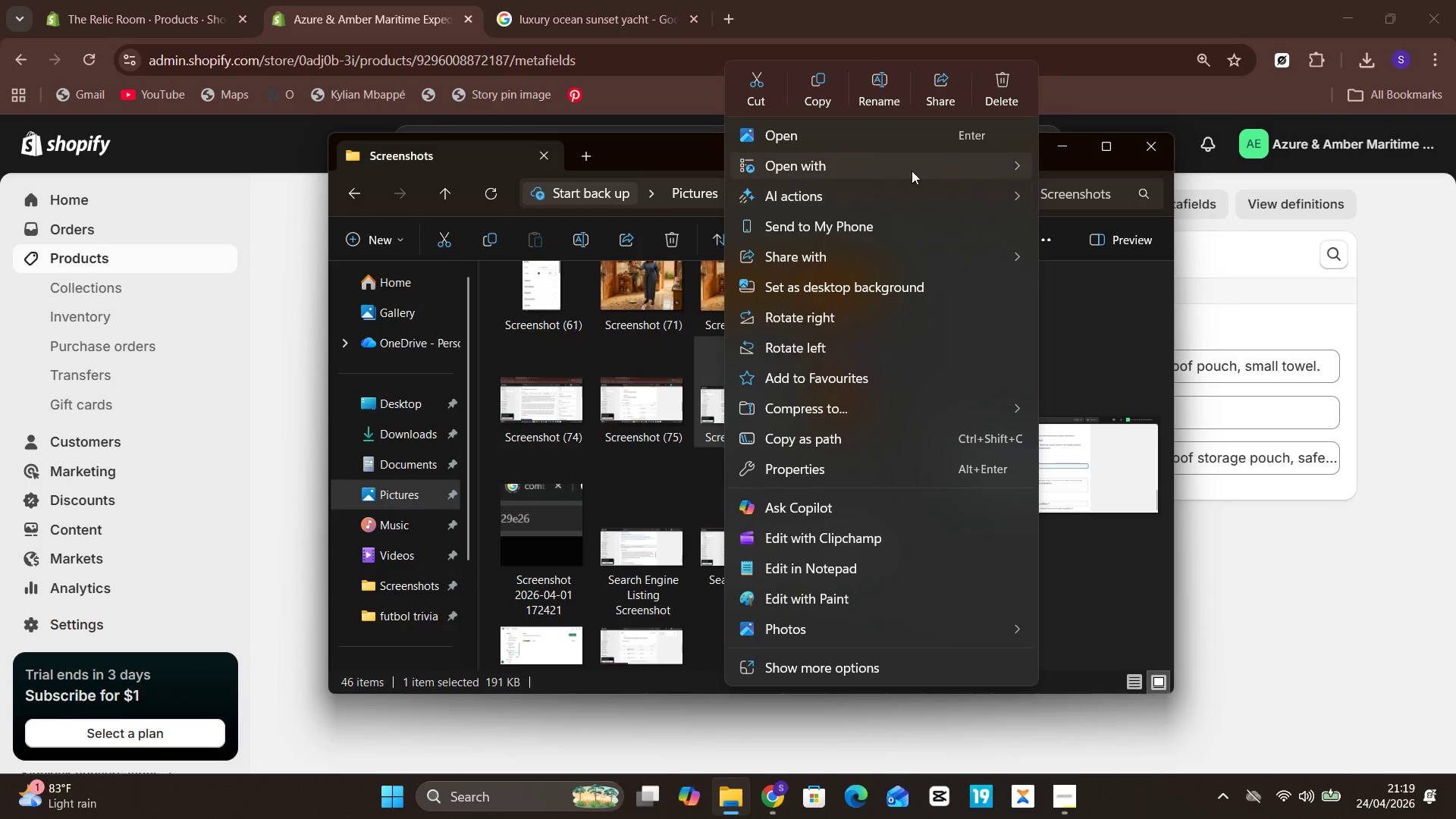 
left_click([871, 93])
 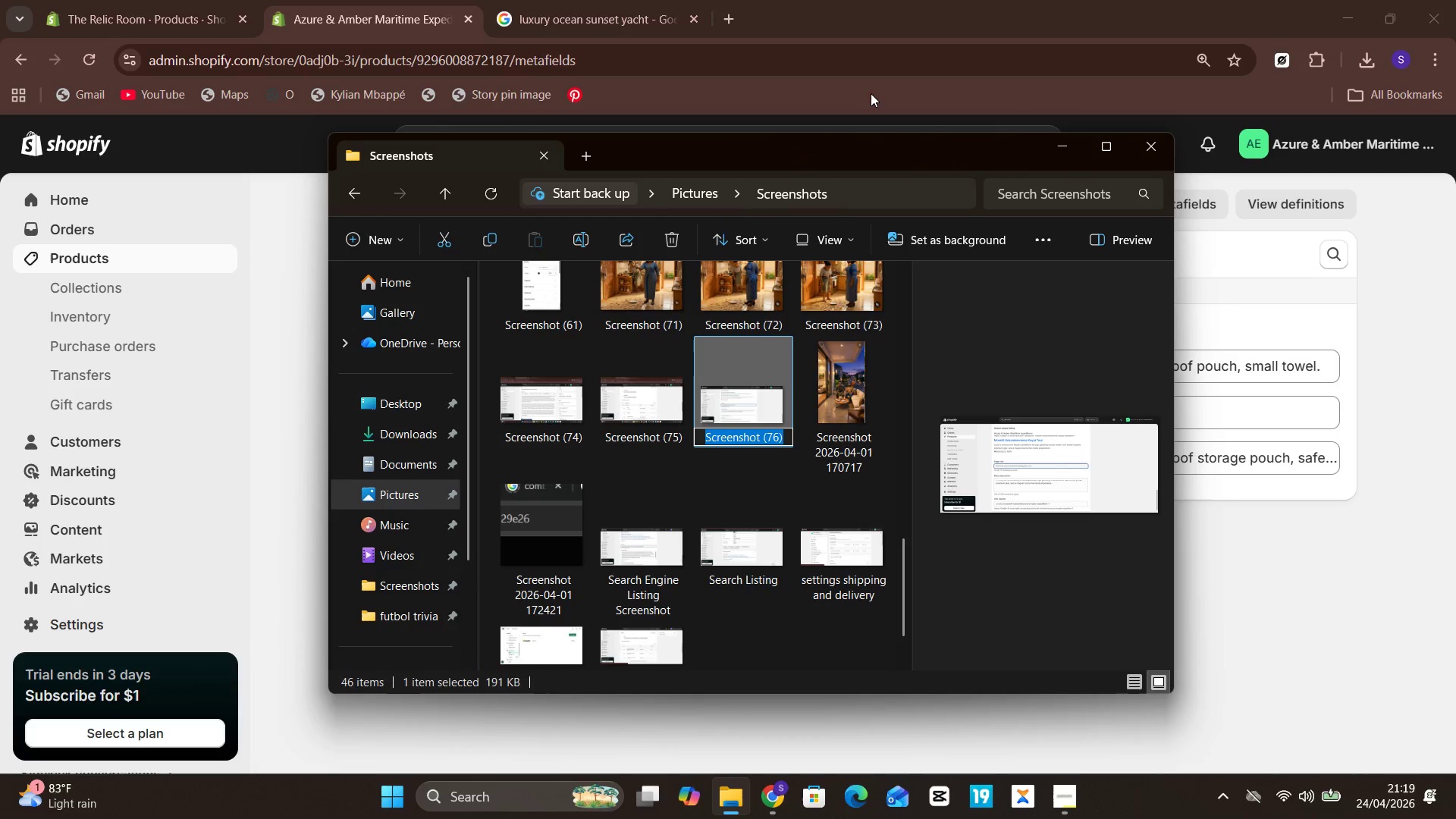 
type(Product 1 se)
key(Backspace)
key(Backspace)
type(SEO)
 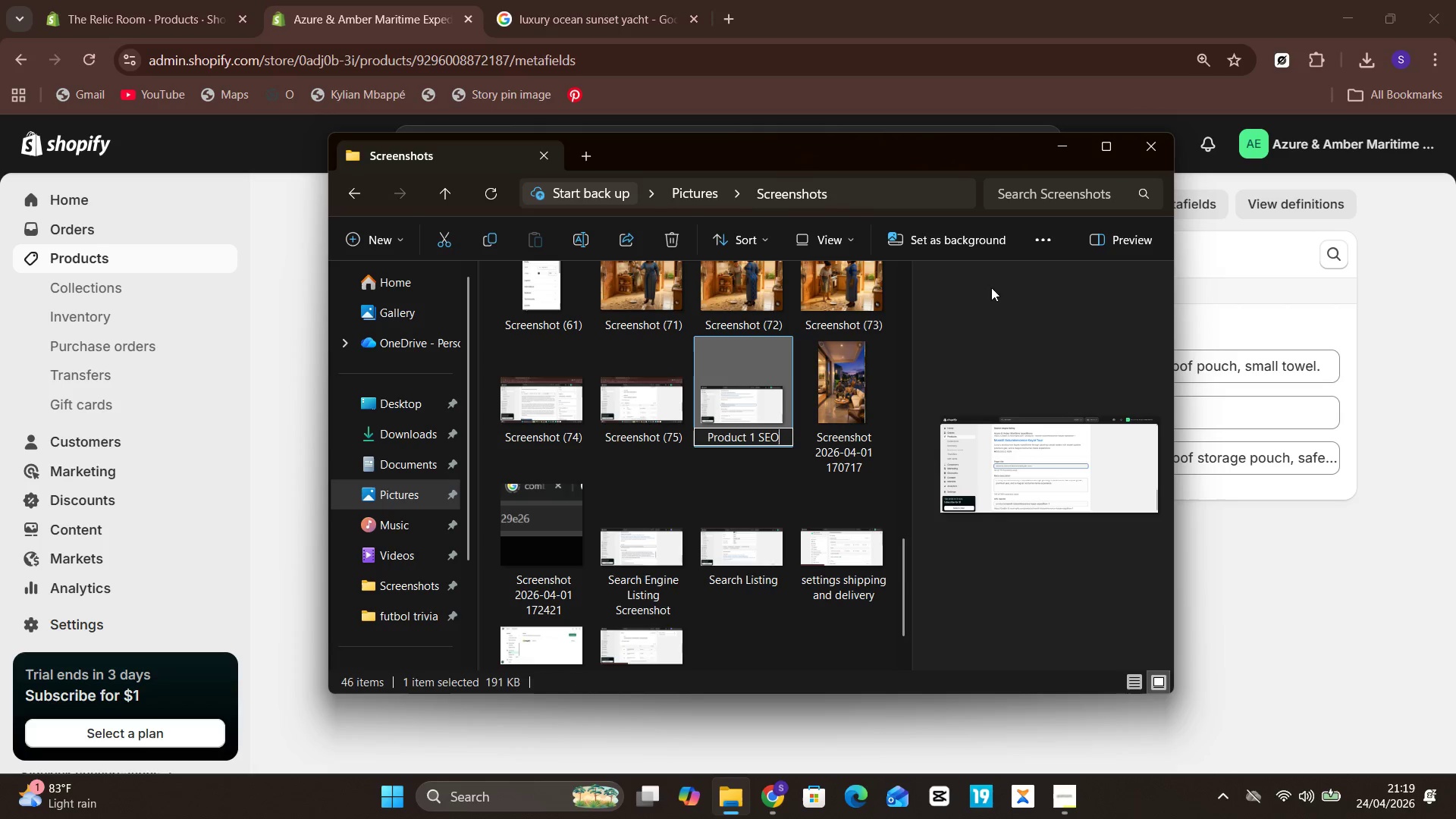 
left_click([990, 308])
 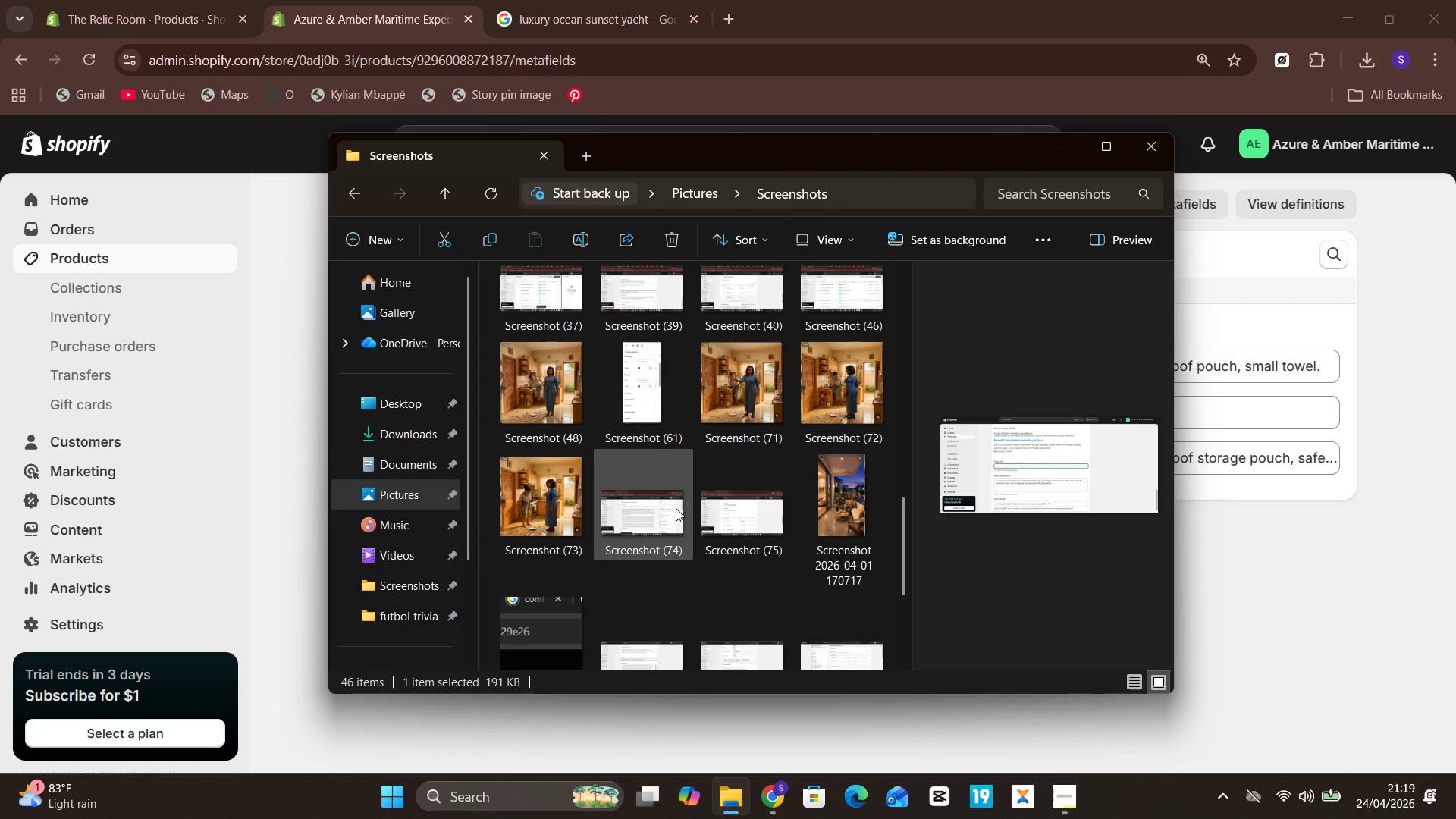 
wait(10.89)
 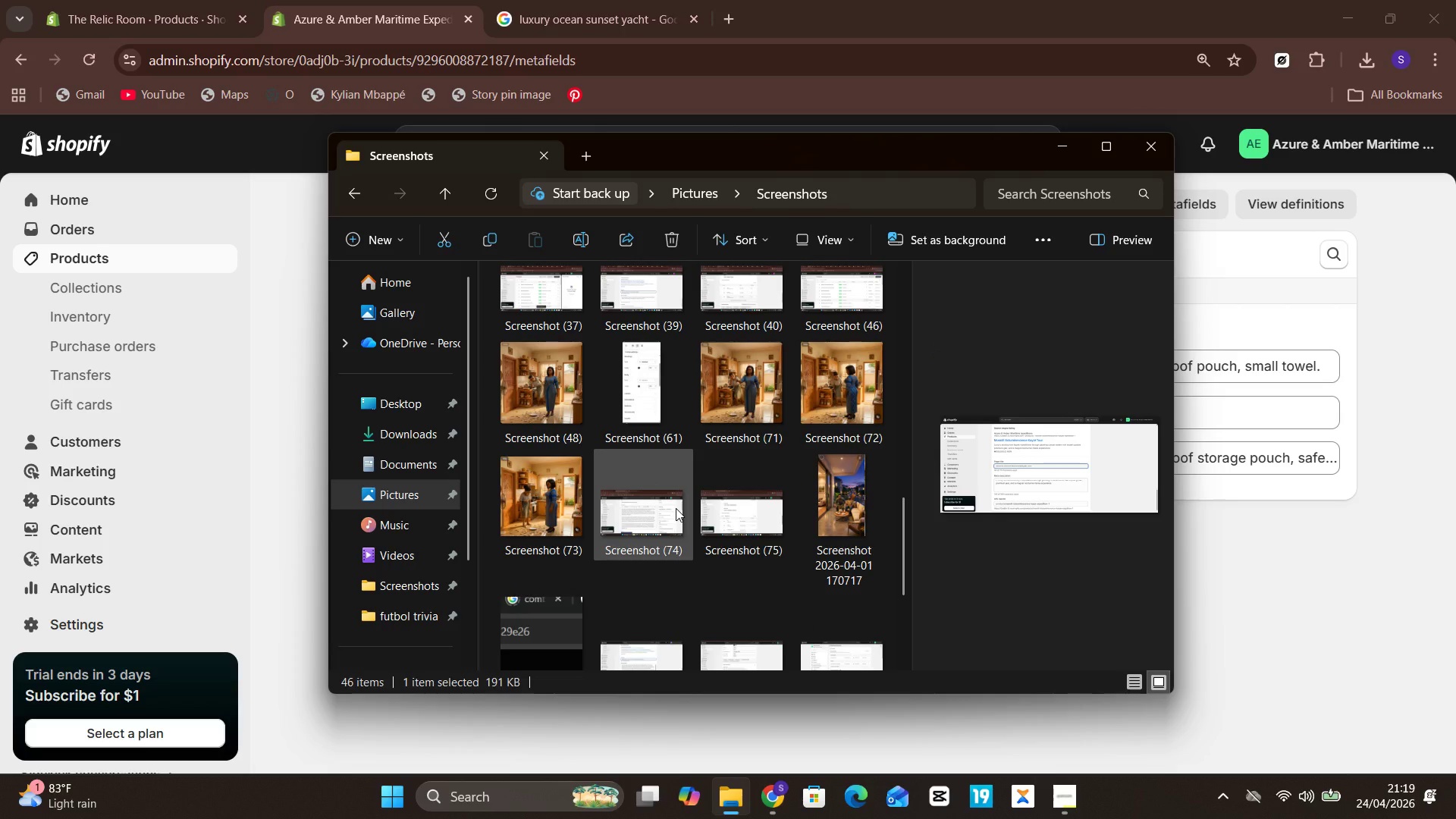 
left_click([746, 528])
 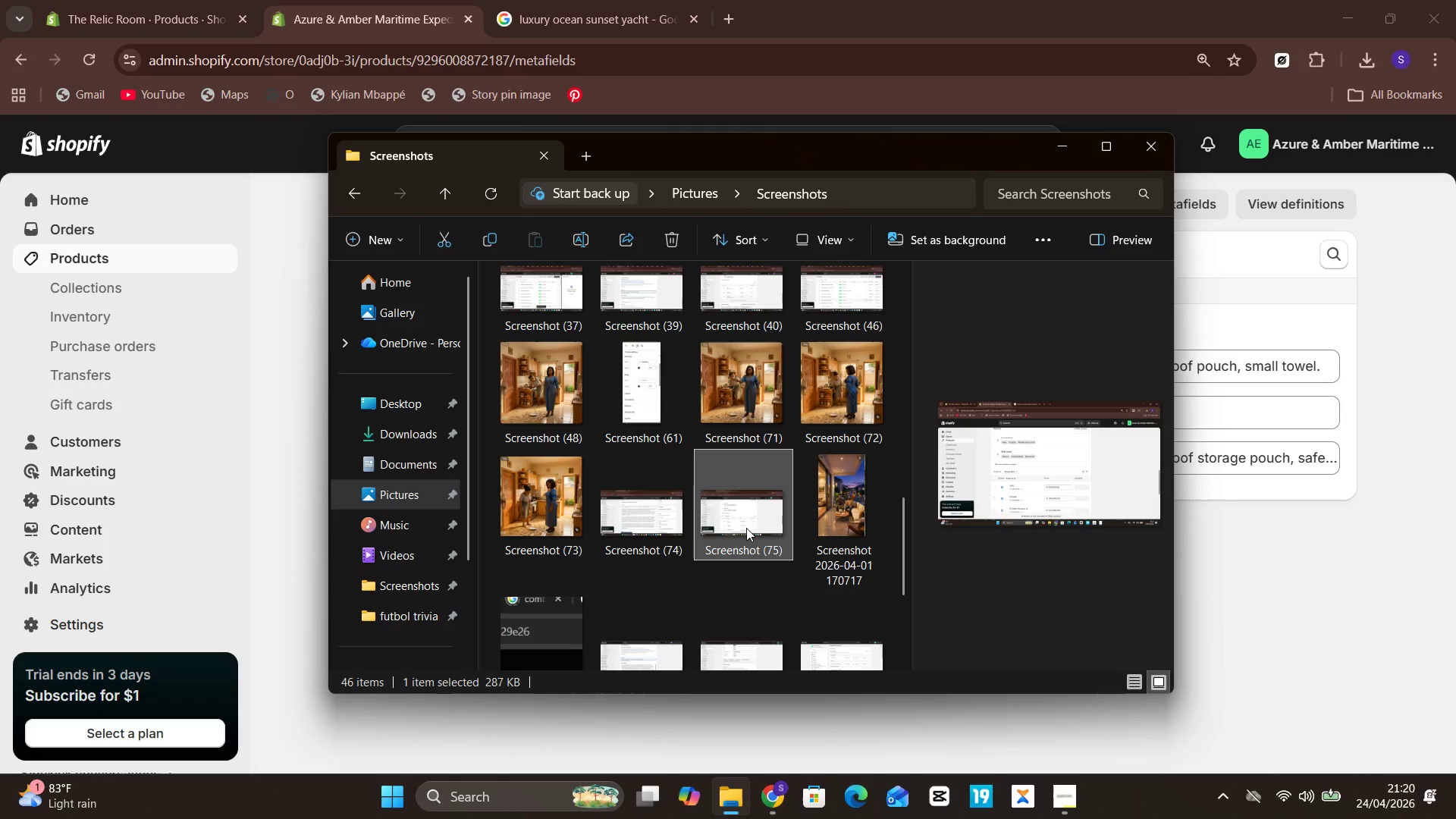 
left_click_drag(start_coordinate=[746, 528], to_coordinate=[132, 123])
 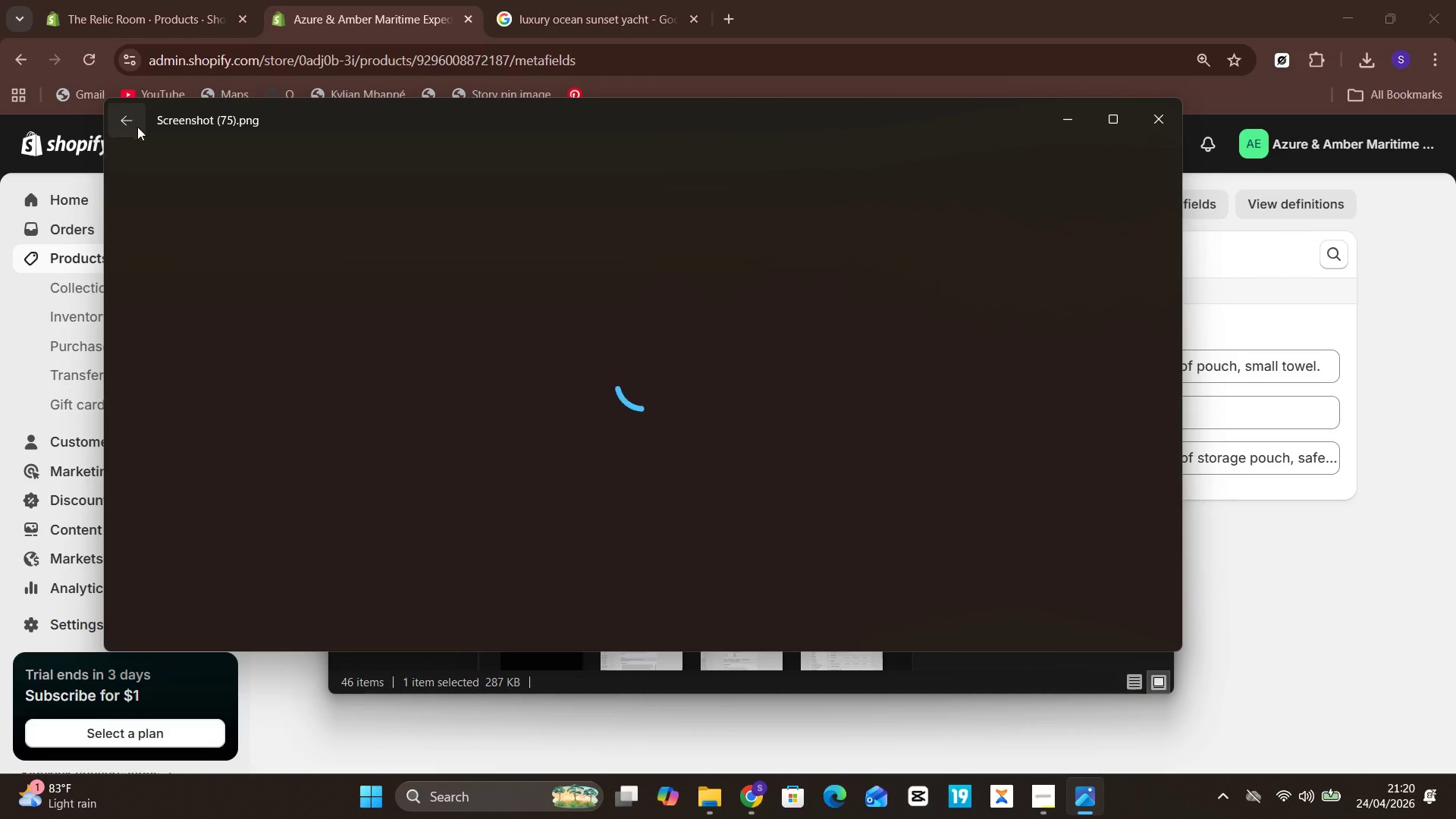 
left_click([132, 123])
 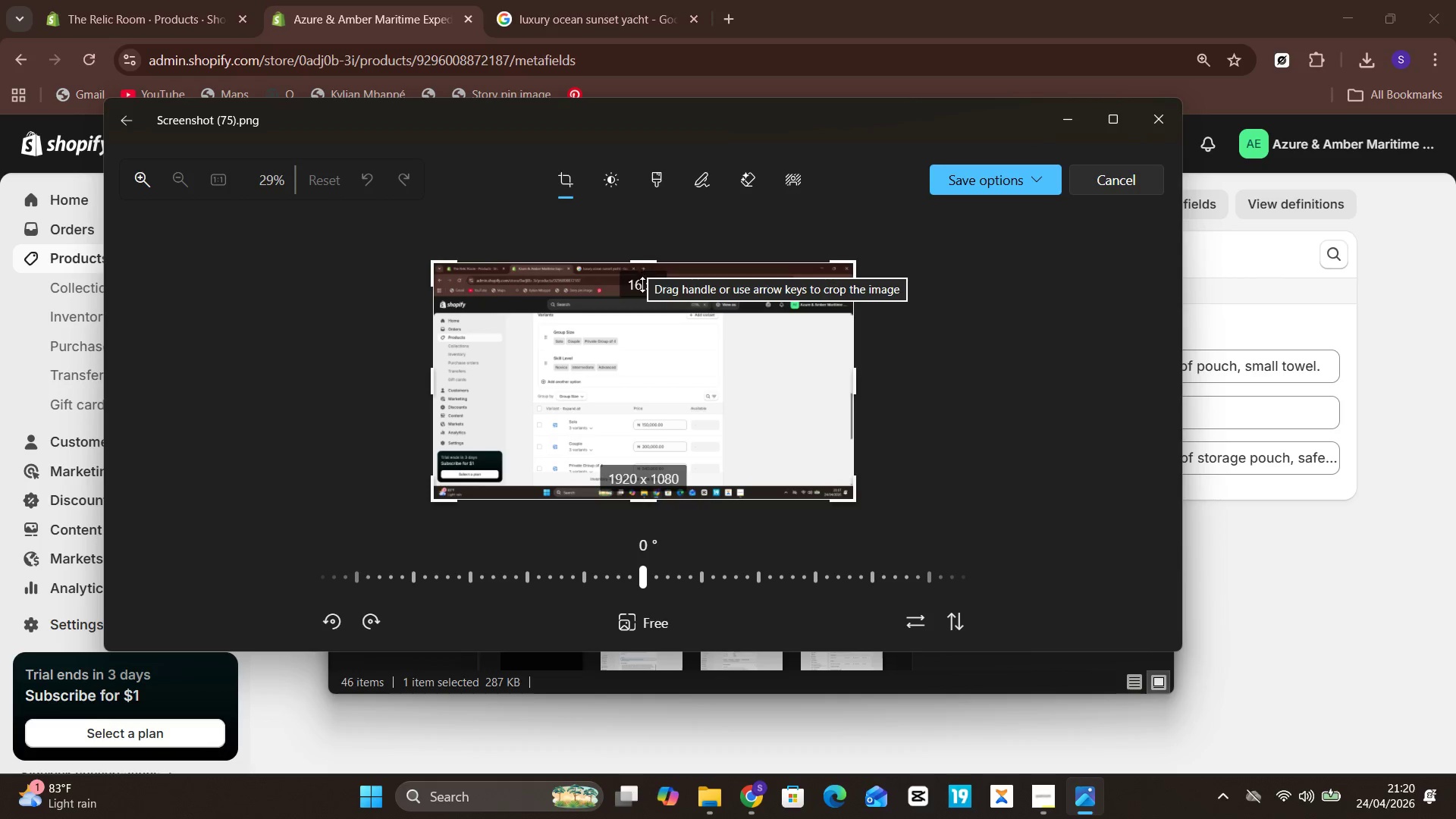 
left_click_drag(start_coordinate=[661, 269], to_coordinate=[661, 304])
 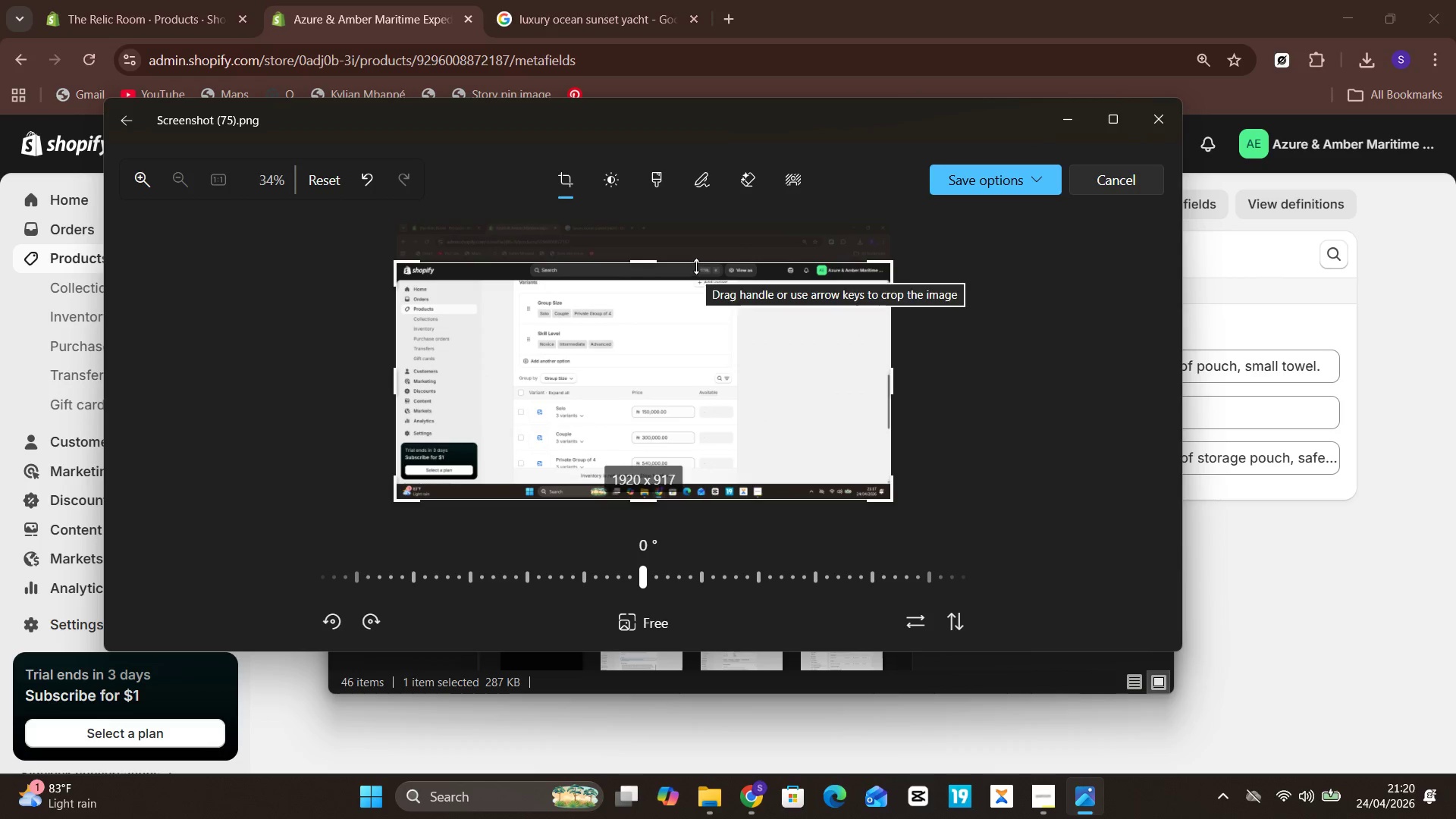 
left_click_drag(start_coordinate=[696, 261], to_coordinate=[696, 257])
 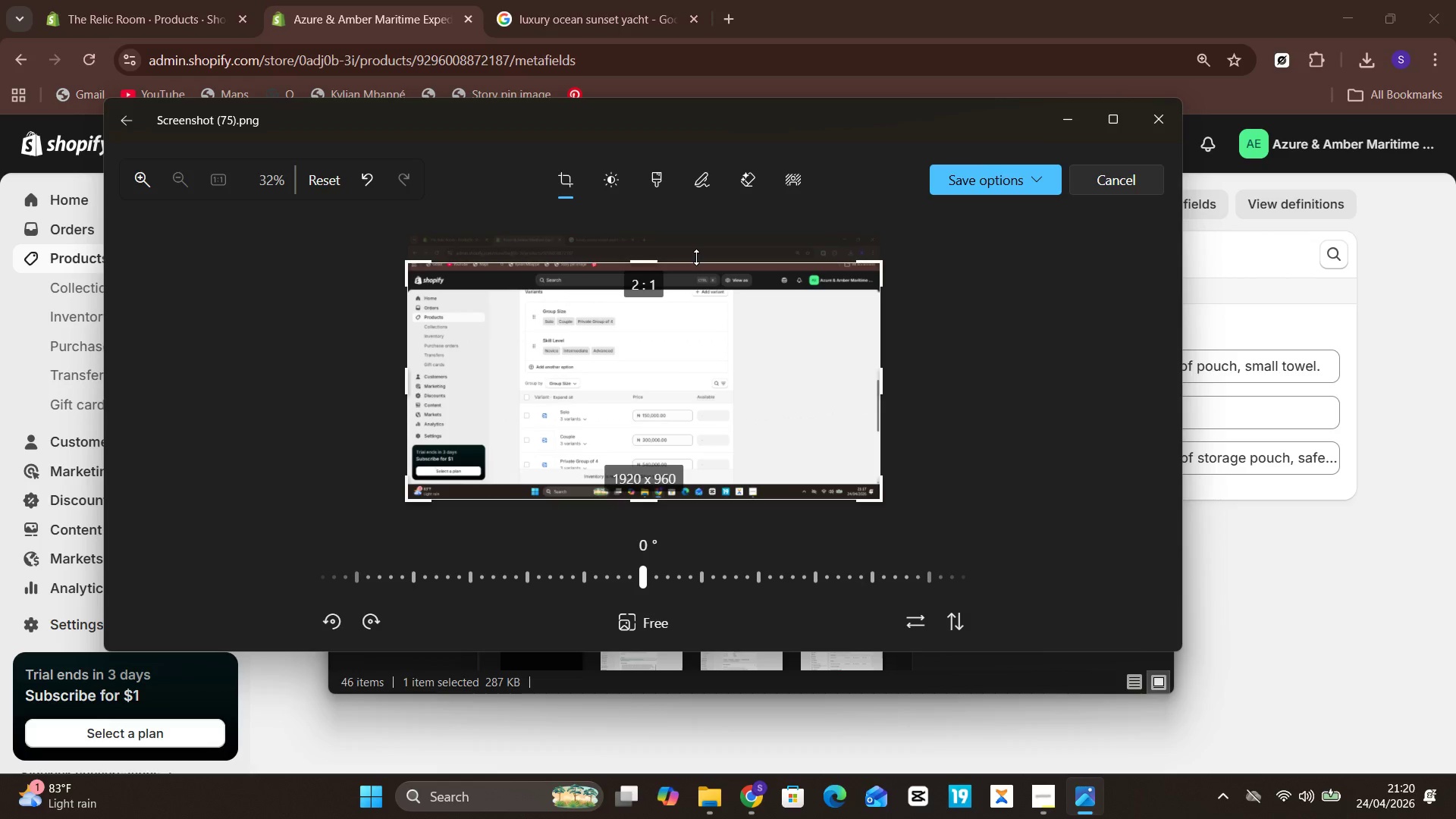 
left_click_drag(start_coordinate=[696, 257], to_coordinate=[697, 262])
 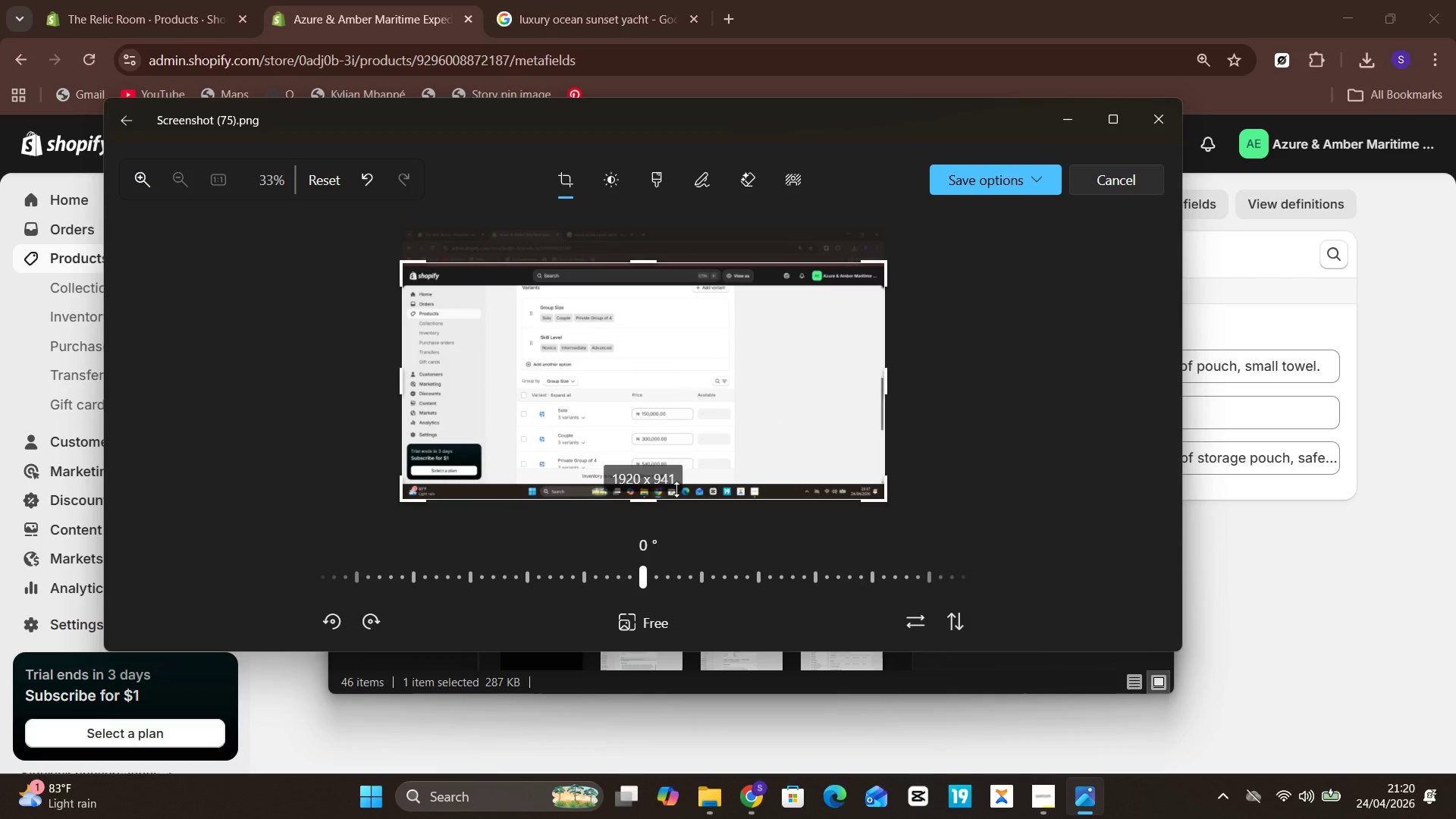 
left_click_drag(start_coordinate=[676, 490], to_coordinate=[679, 480])
 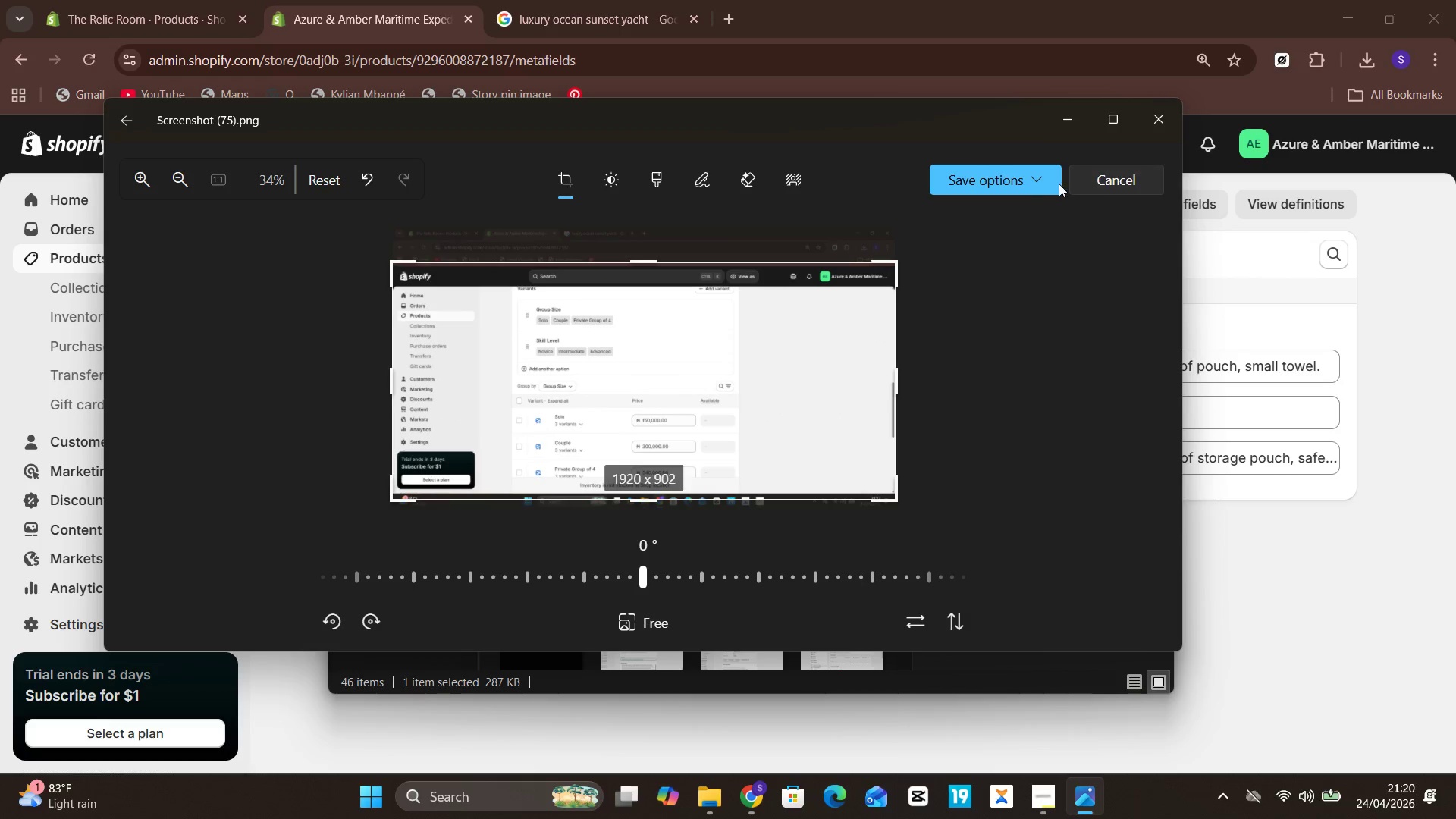 
left_click([1015, 177])
 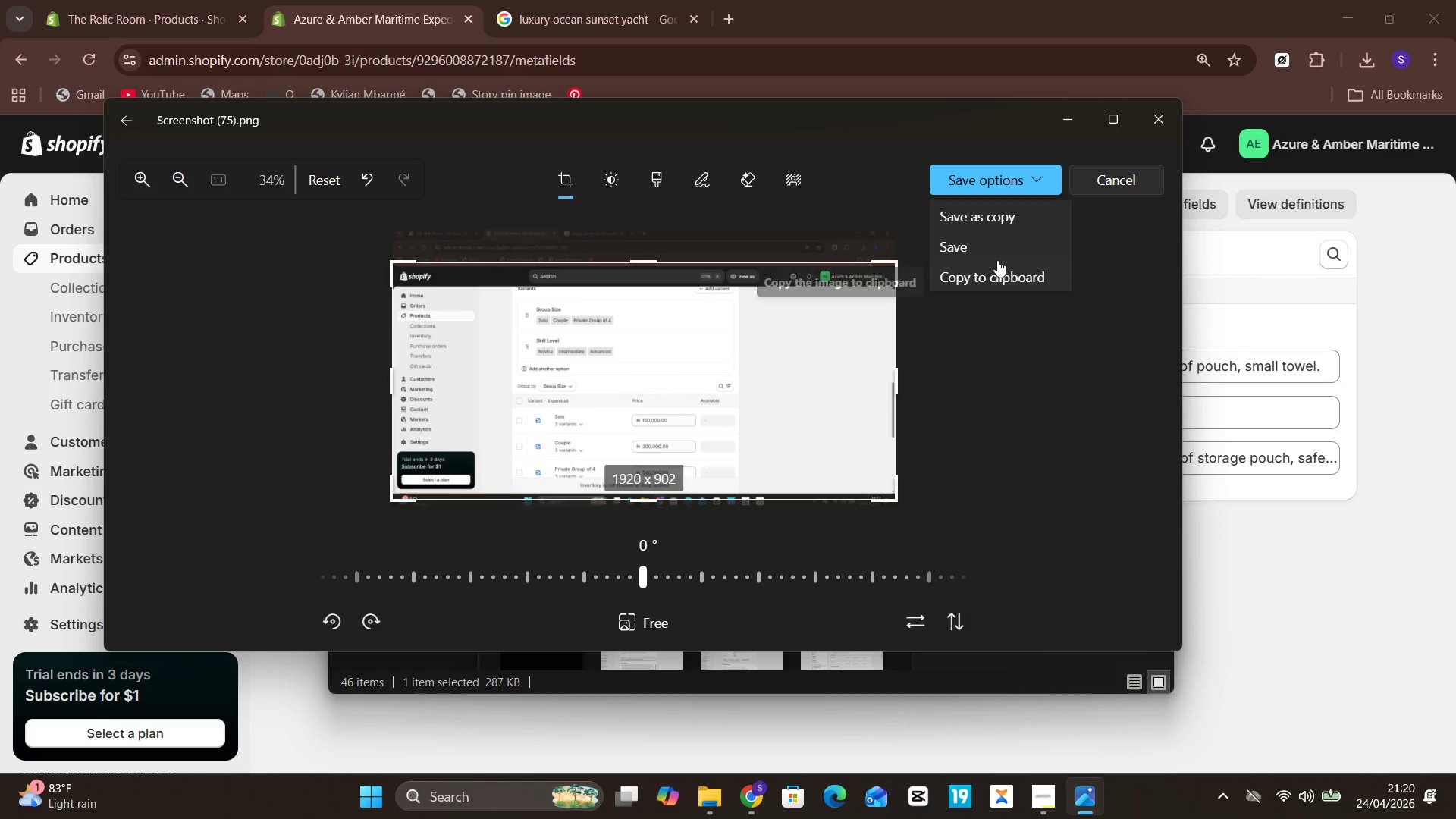 
left_click([975, 243])
 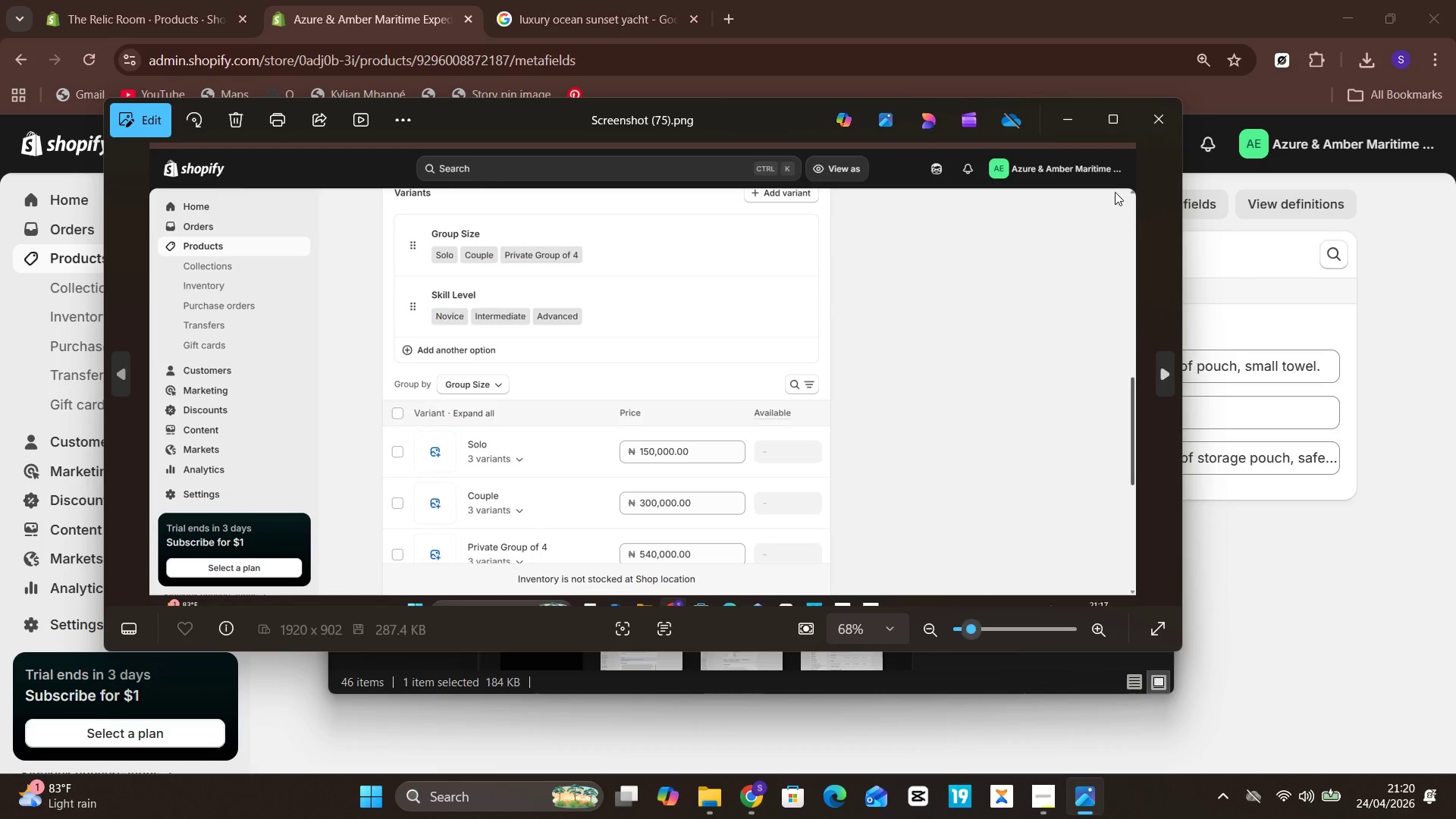 
left_click([1144, 124])
 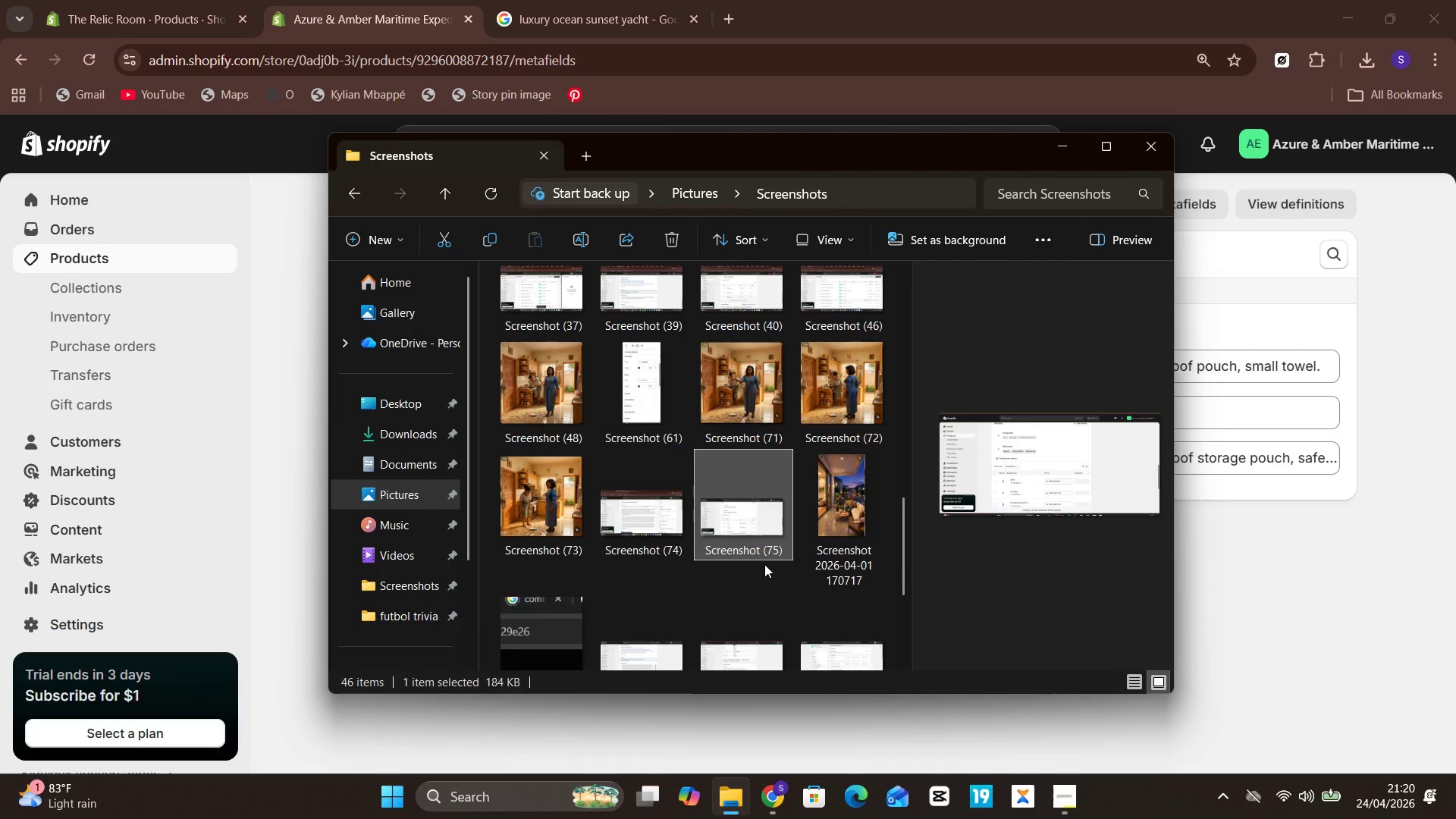 
right_click([764, 551])
 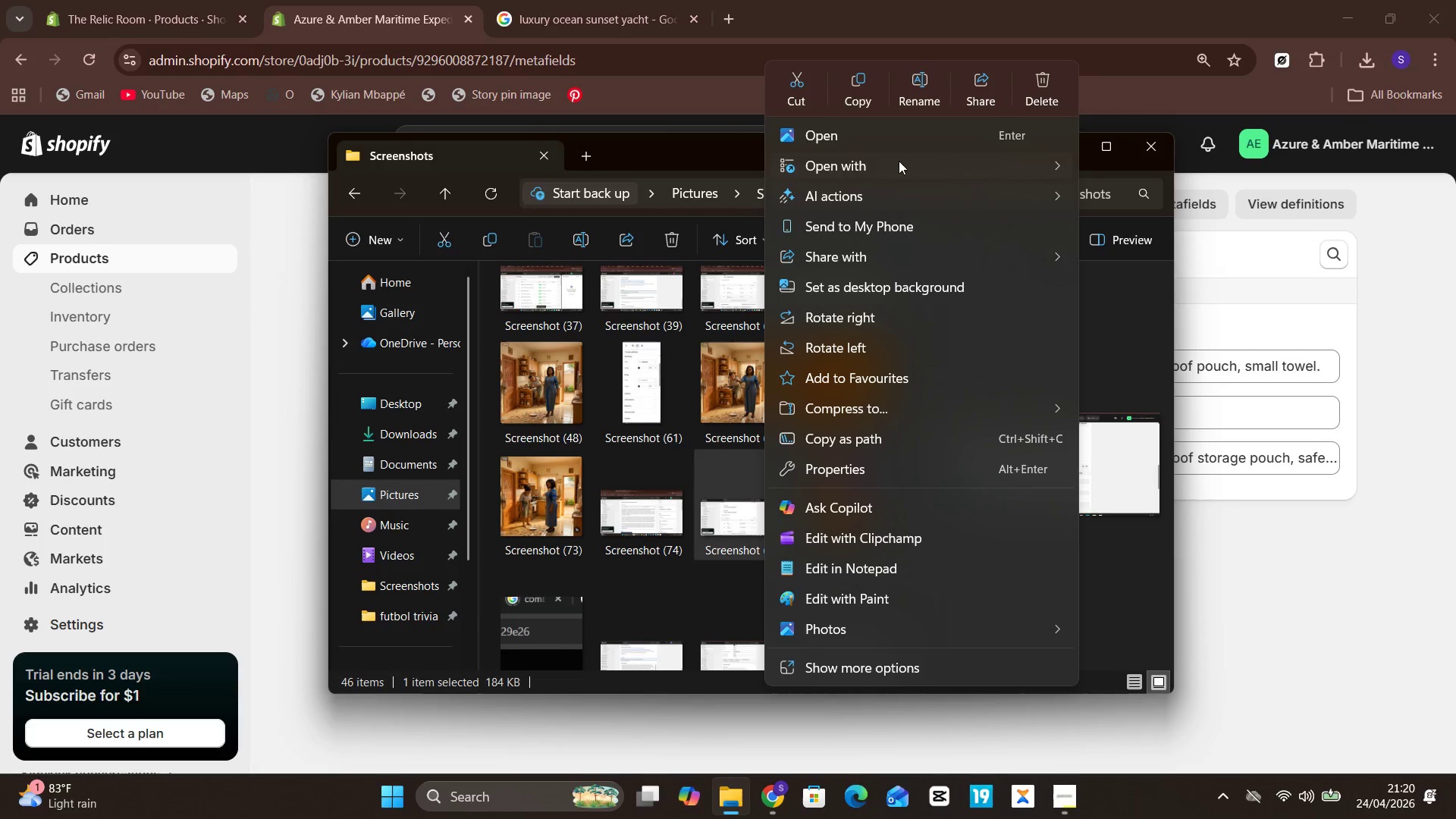 
left_click([921, 95])
 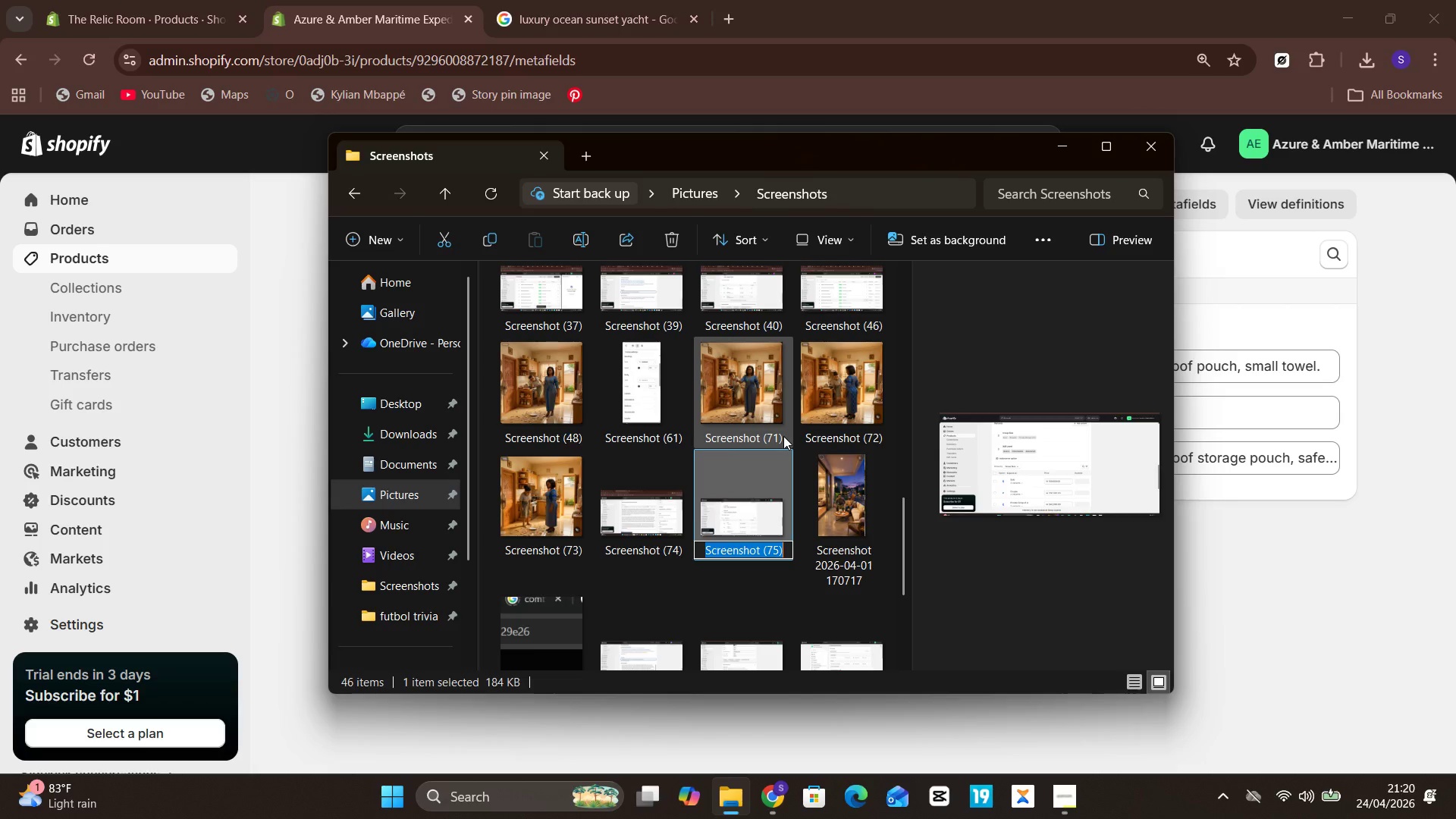 
wait(10.78)
 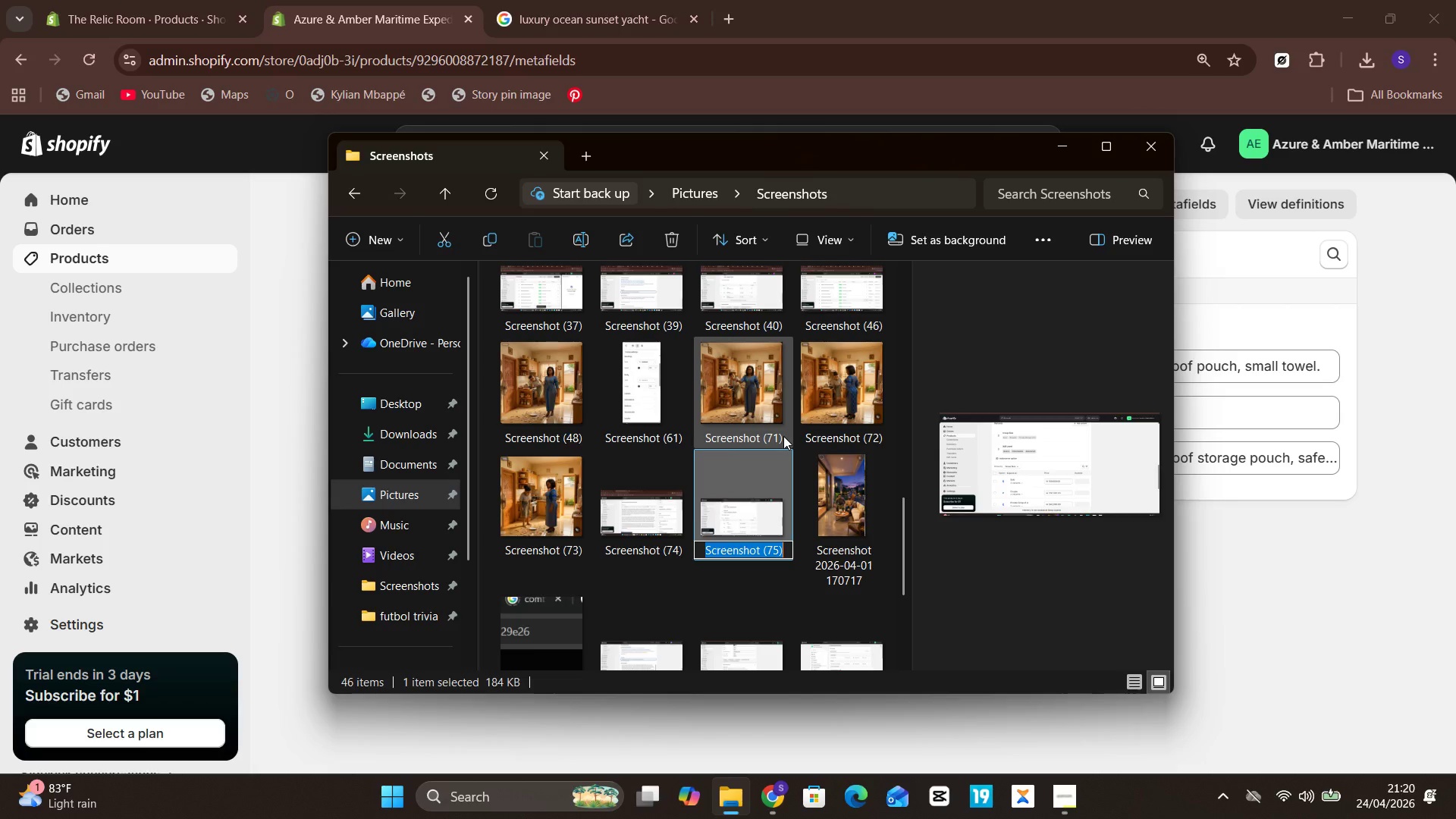 
type(Product 1 )
 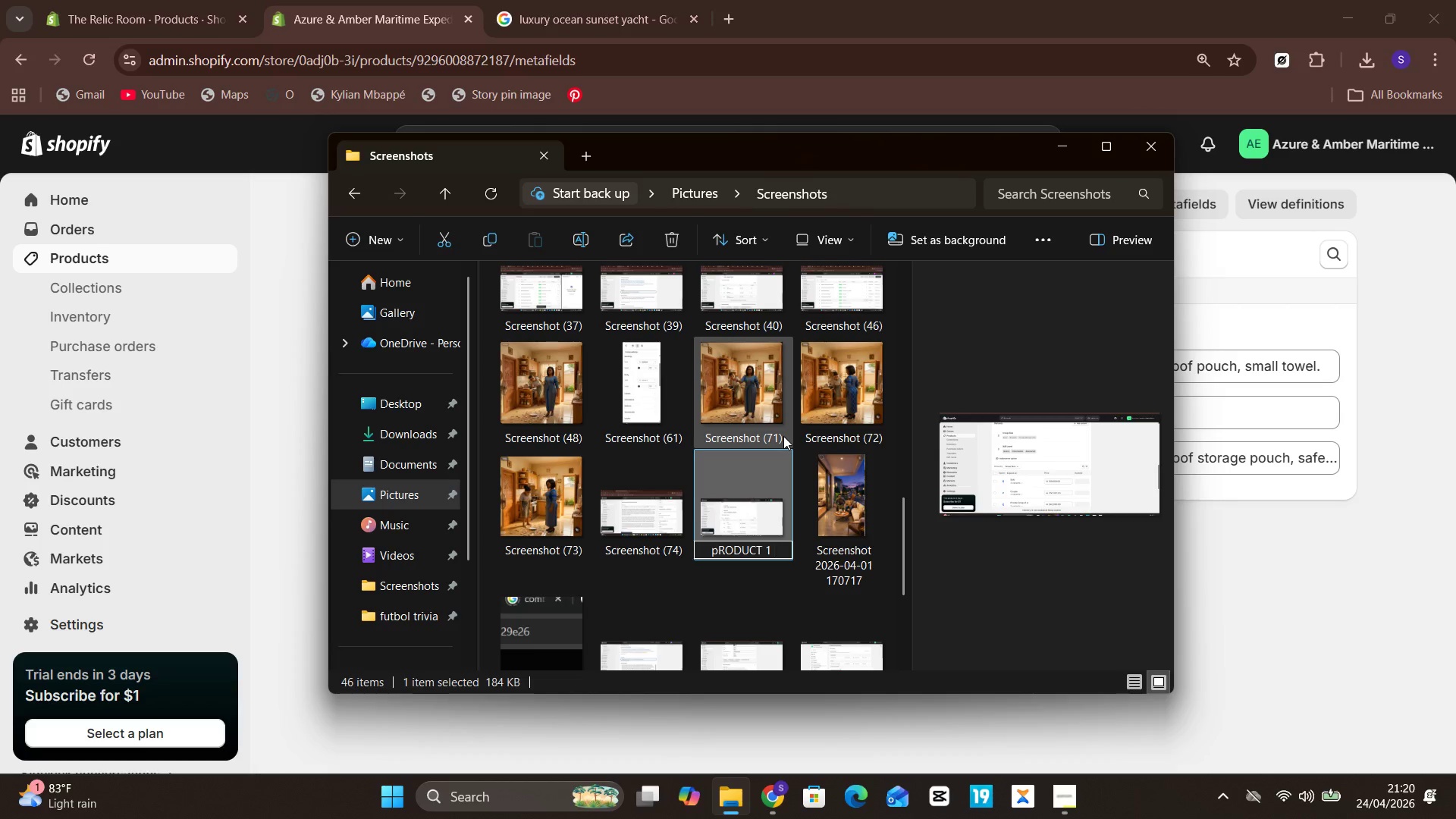 
wait(6.36)
 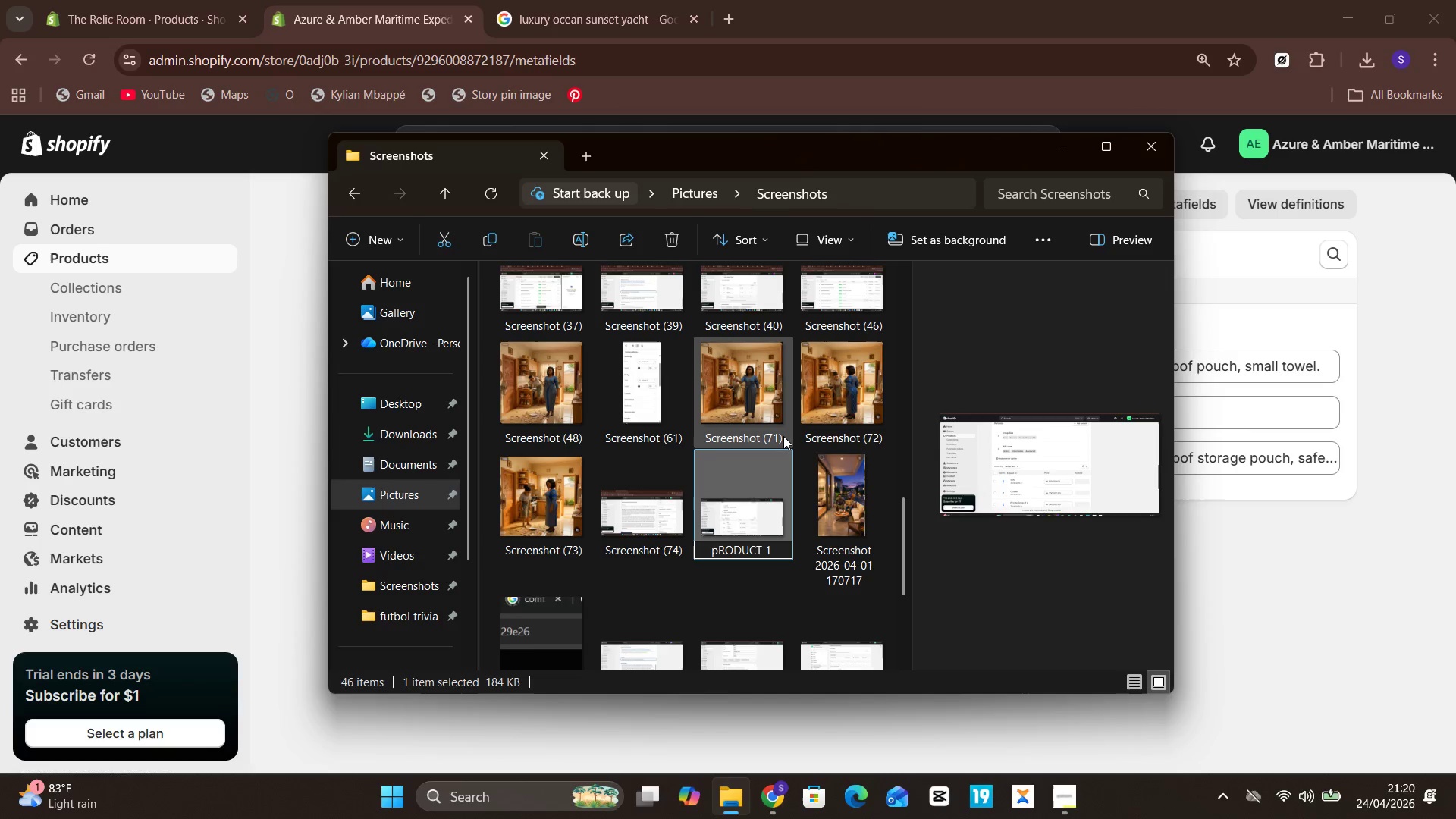 
type( V)
key(Backspace)
key(Backspace)
type(p)
key(Backspace)
type(Product 1 variant setup)
 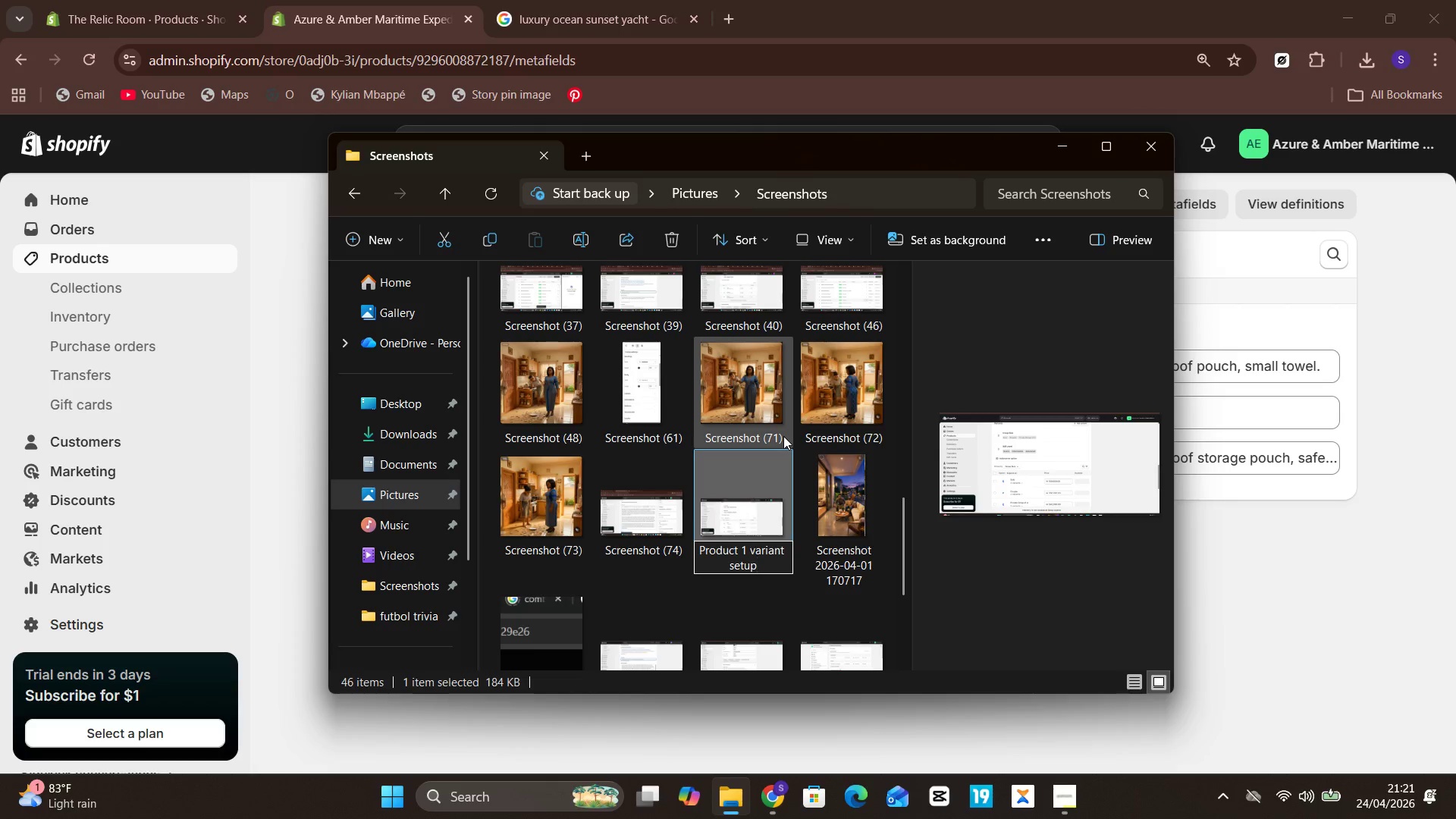 
left_click([1051, 601])
 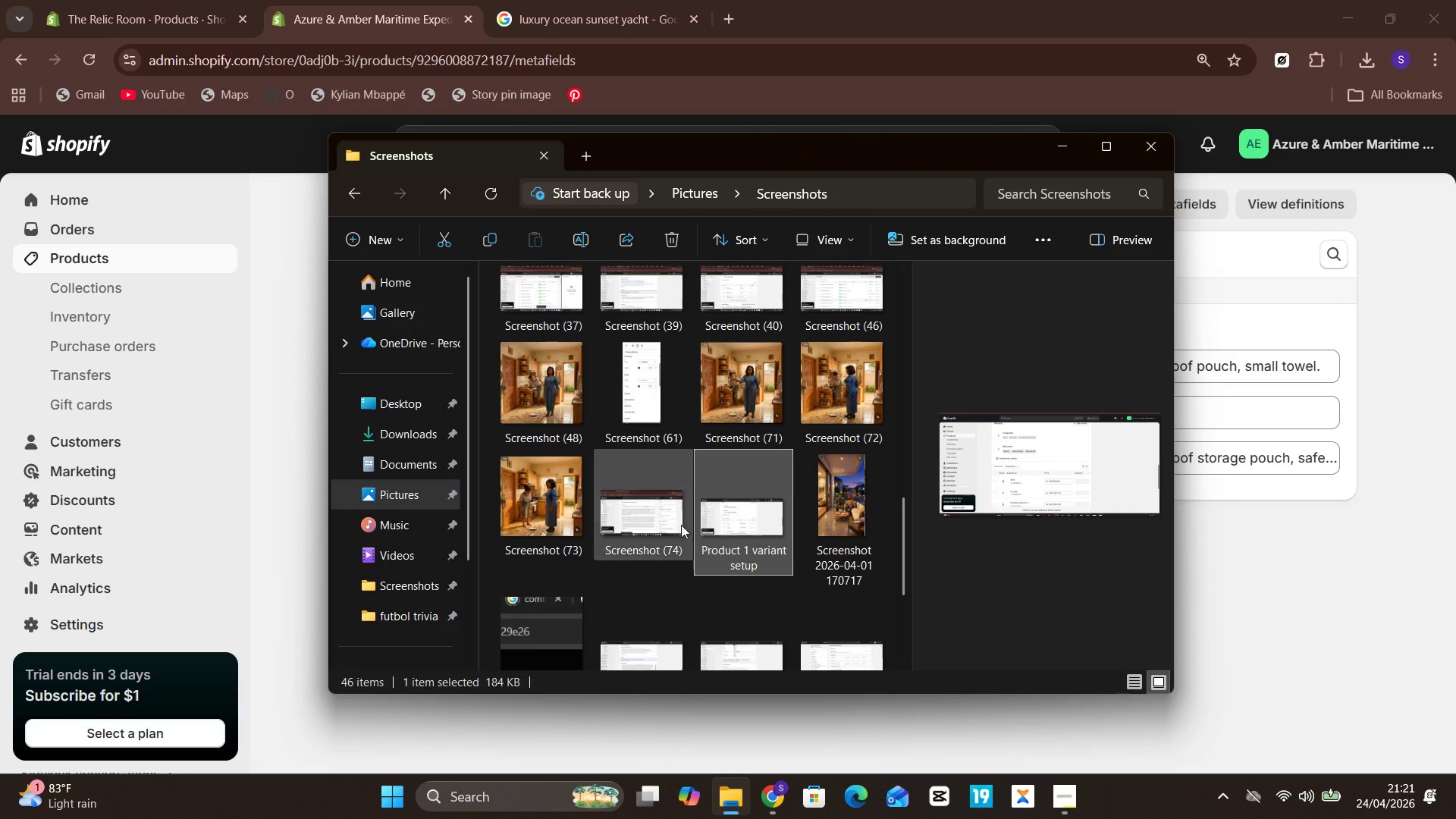 
left_click([645, 519])
 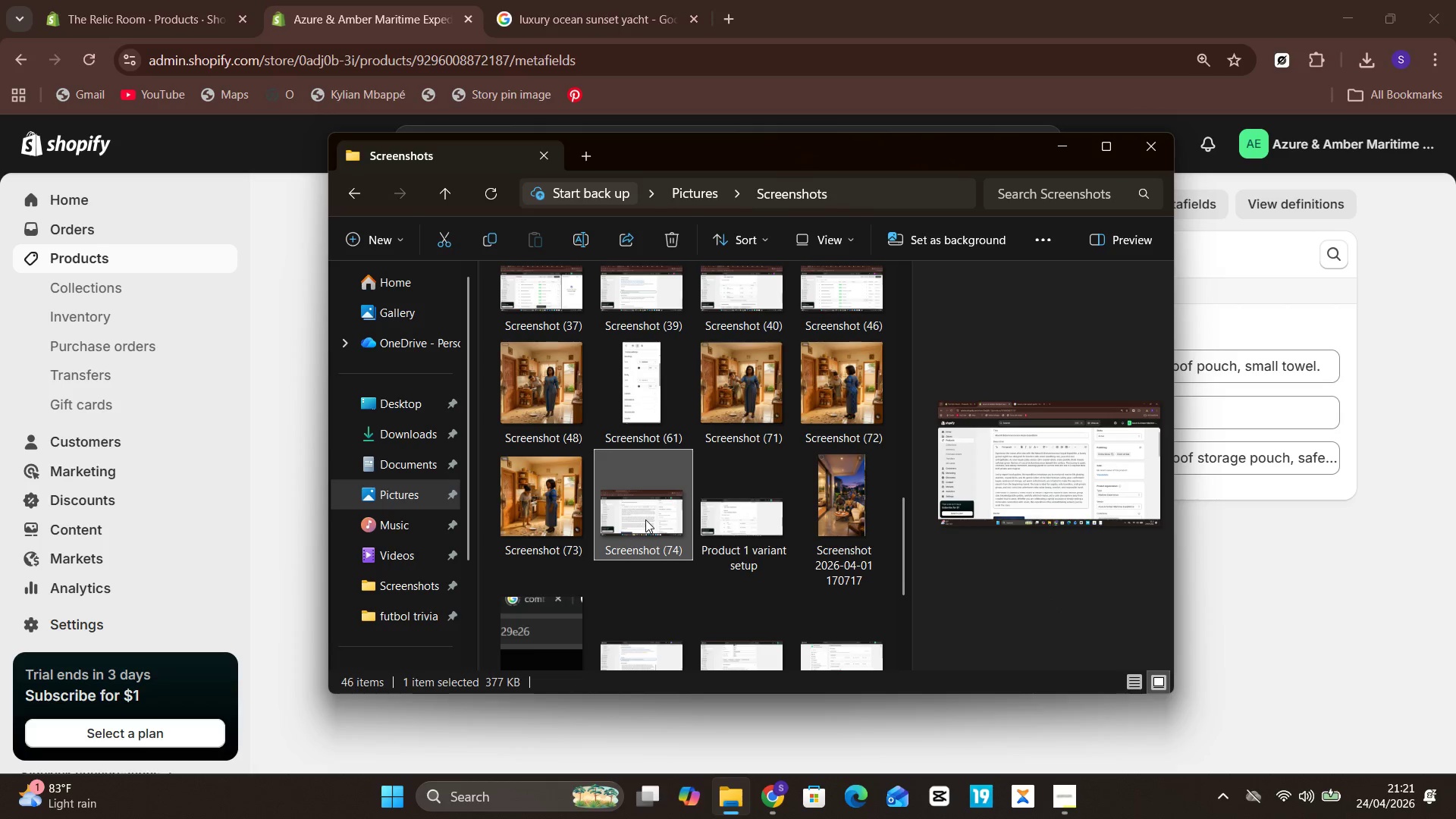 
right_click([645, 519])
 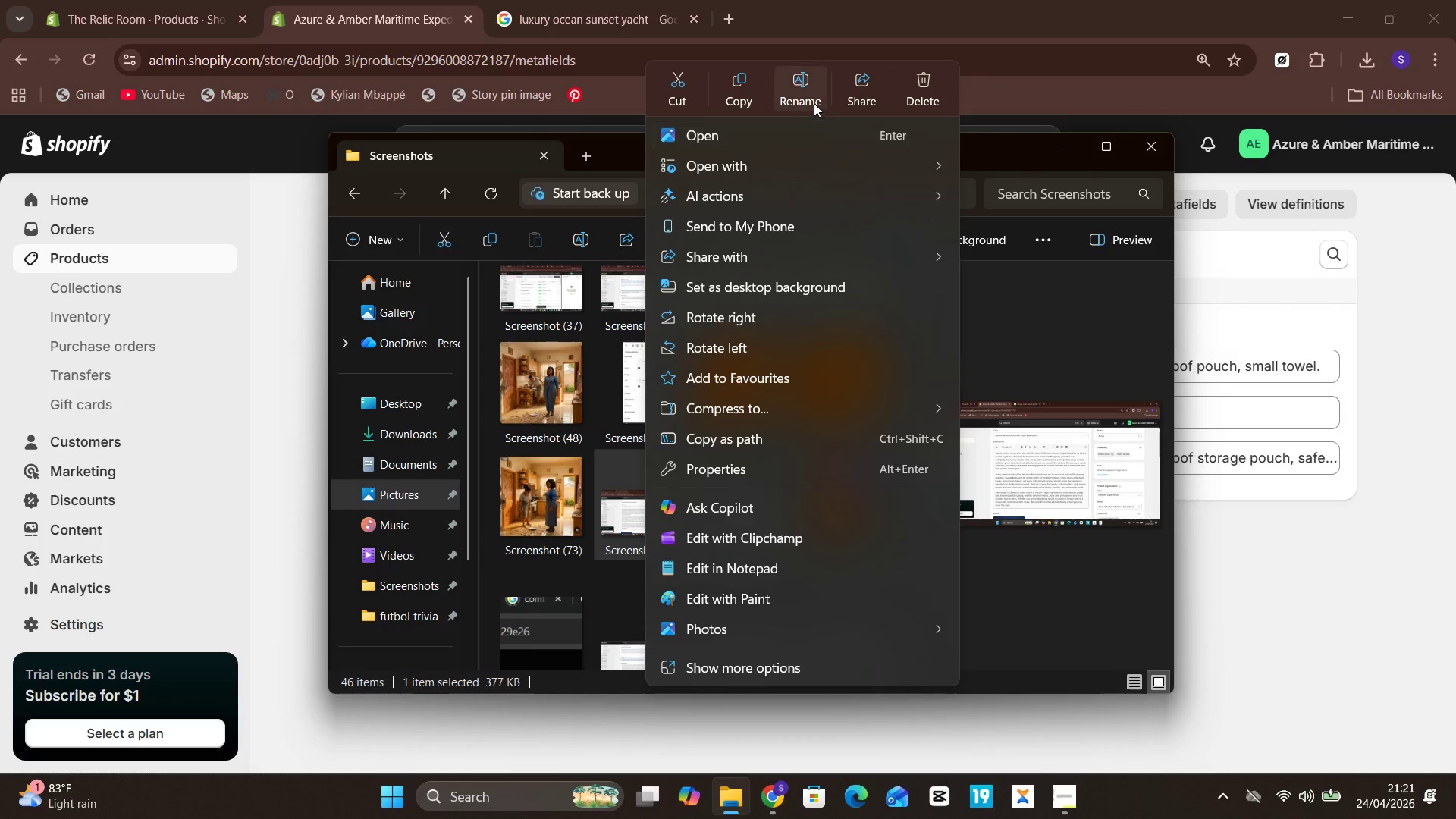 
left_click([810, 99])
 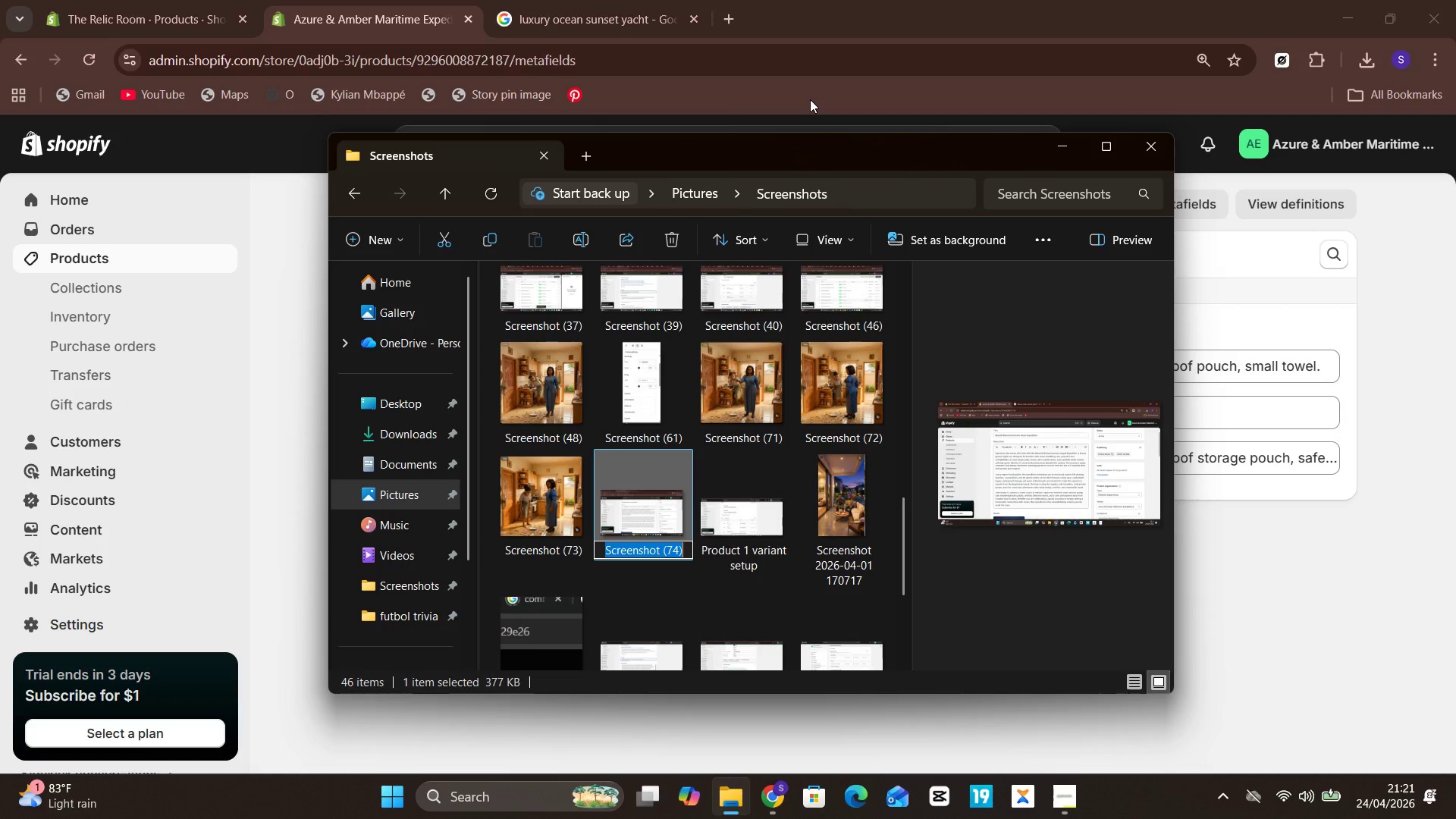 
type(Variant 1pR)
key(Backspace)
key(Backspace)
type(Product 1 main page)
 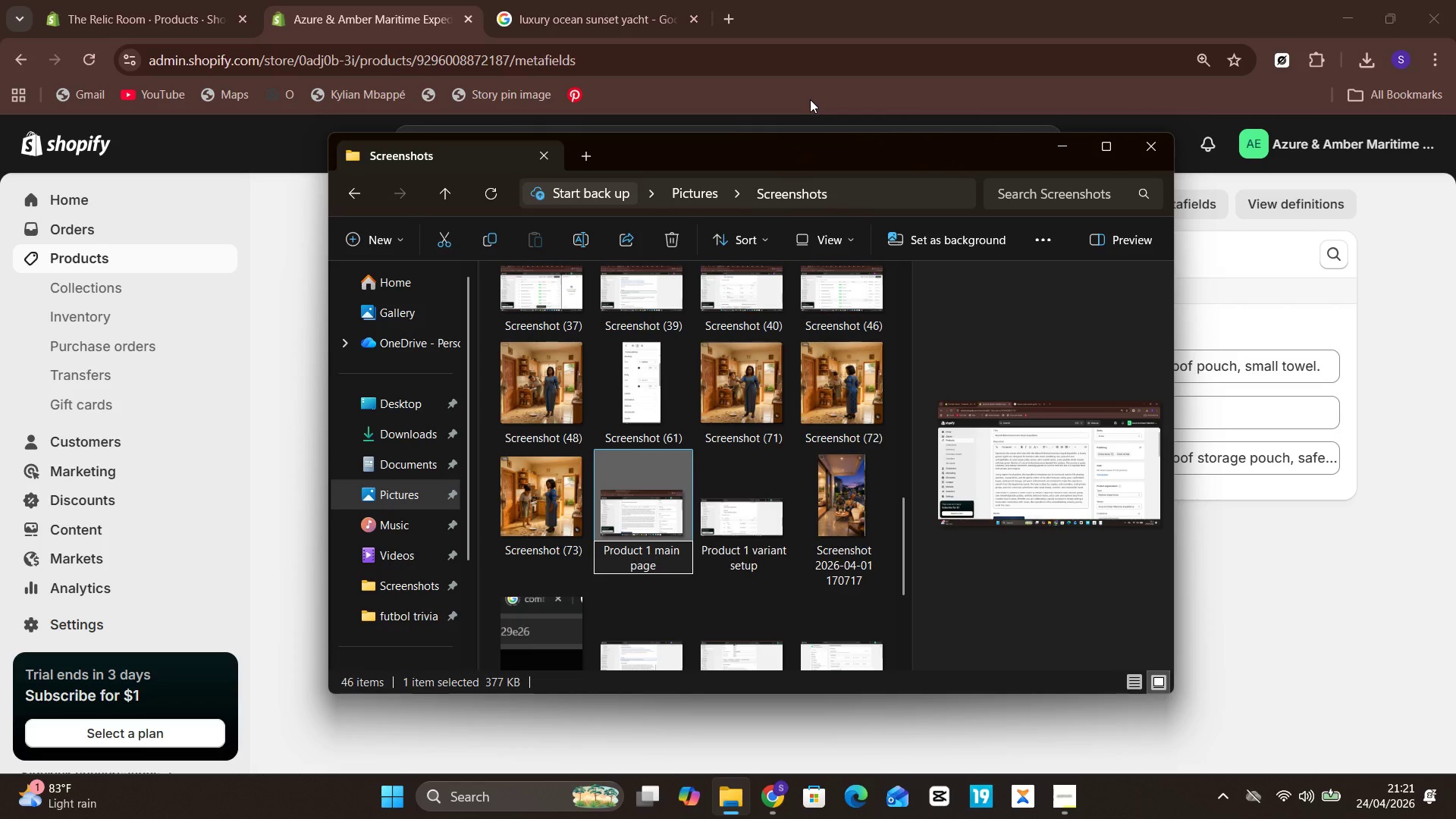 
left_click([1068, 648])
 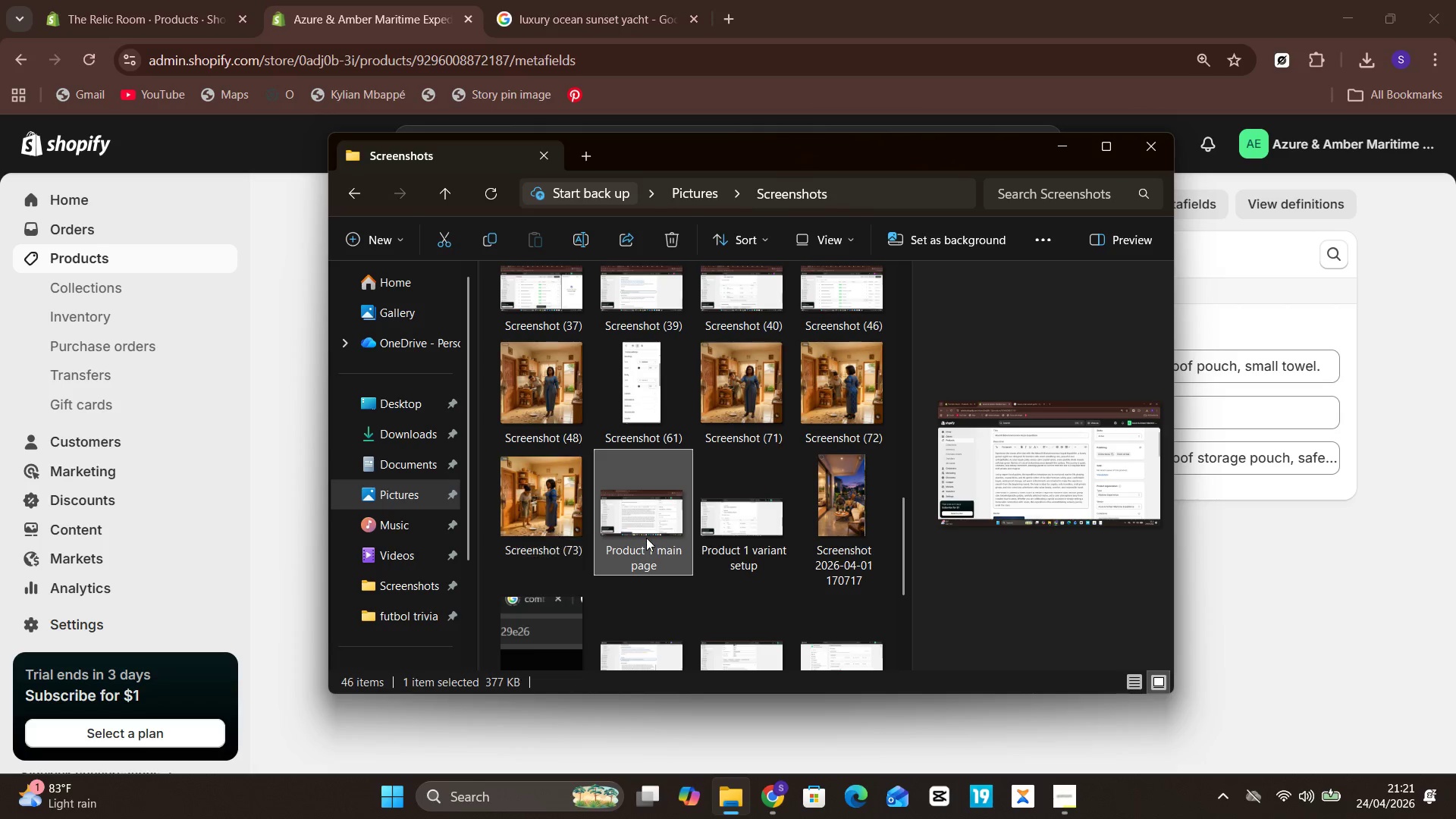 
hold_key(key=ShiftLeft, duration=0.69)
left_click([717, 532])
 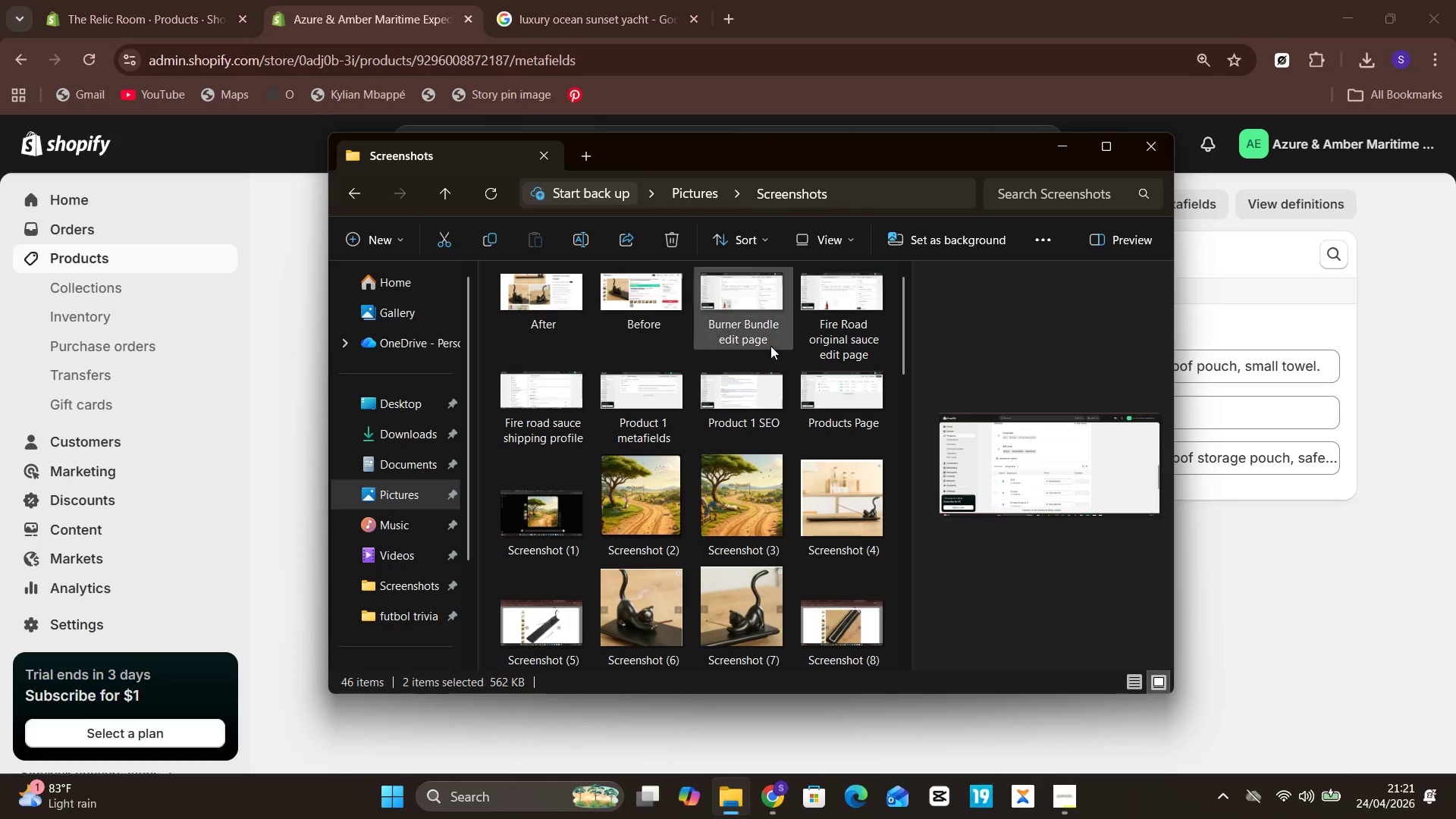 
hold_key(key=ControlLeft, duration=0.73)
left_click([654, 409])
 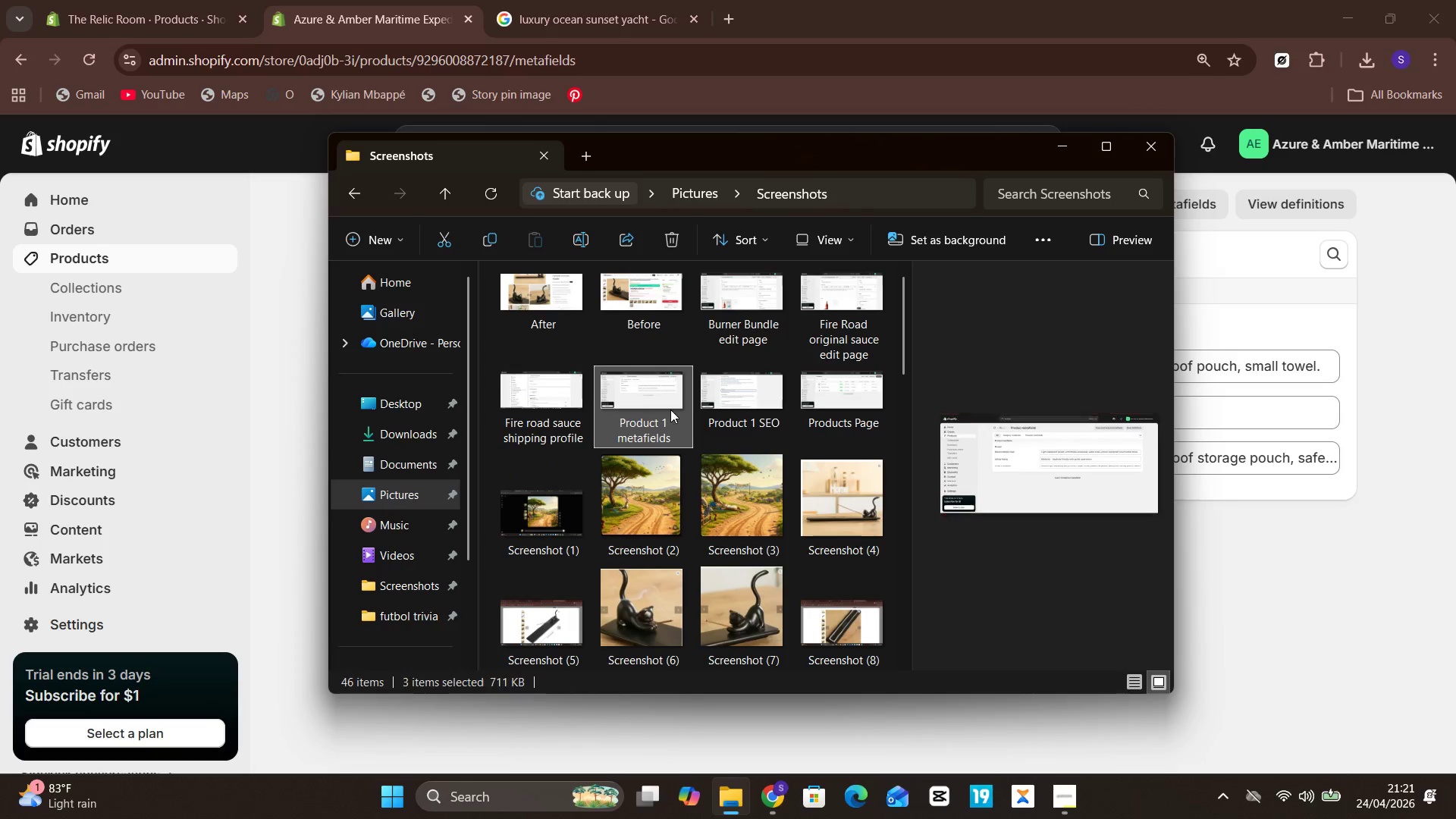 
hold_key(key=ControlLeft, duration=0.67)
left_click([714, 410])
 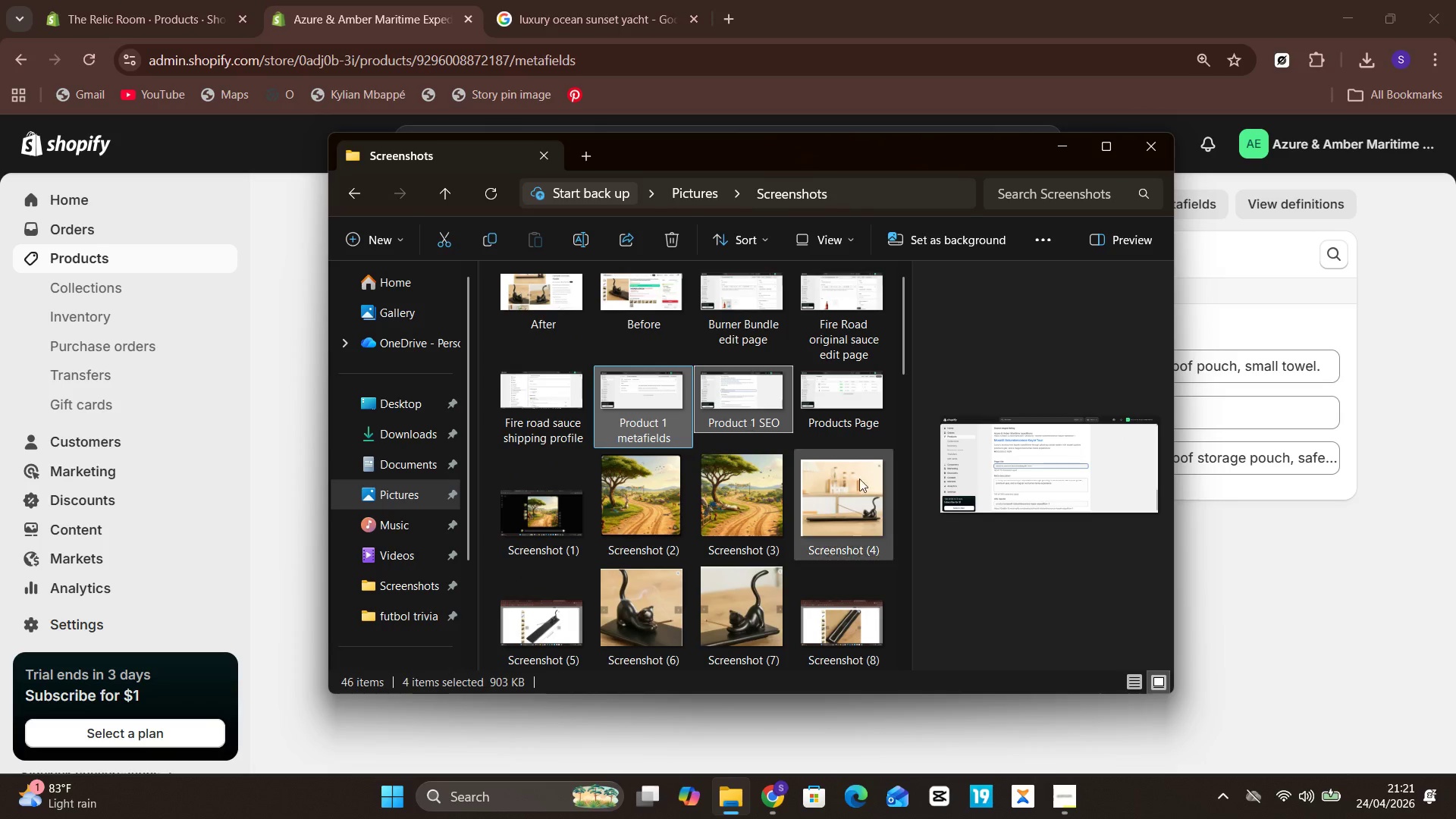 
key(Control+X)
 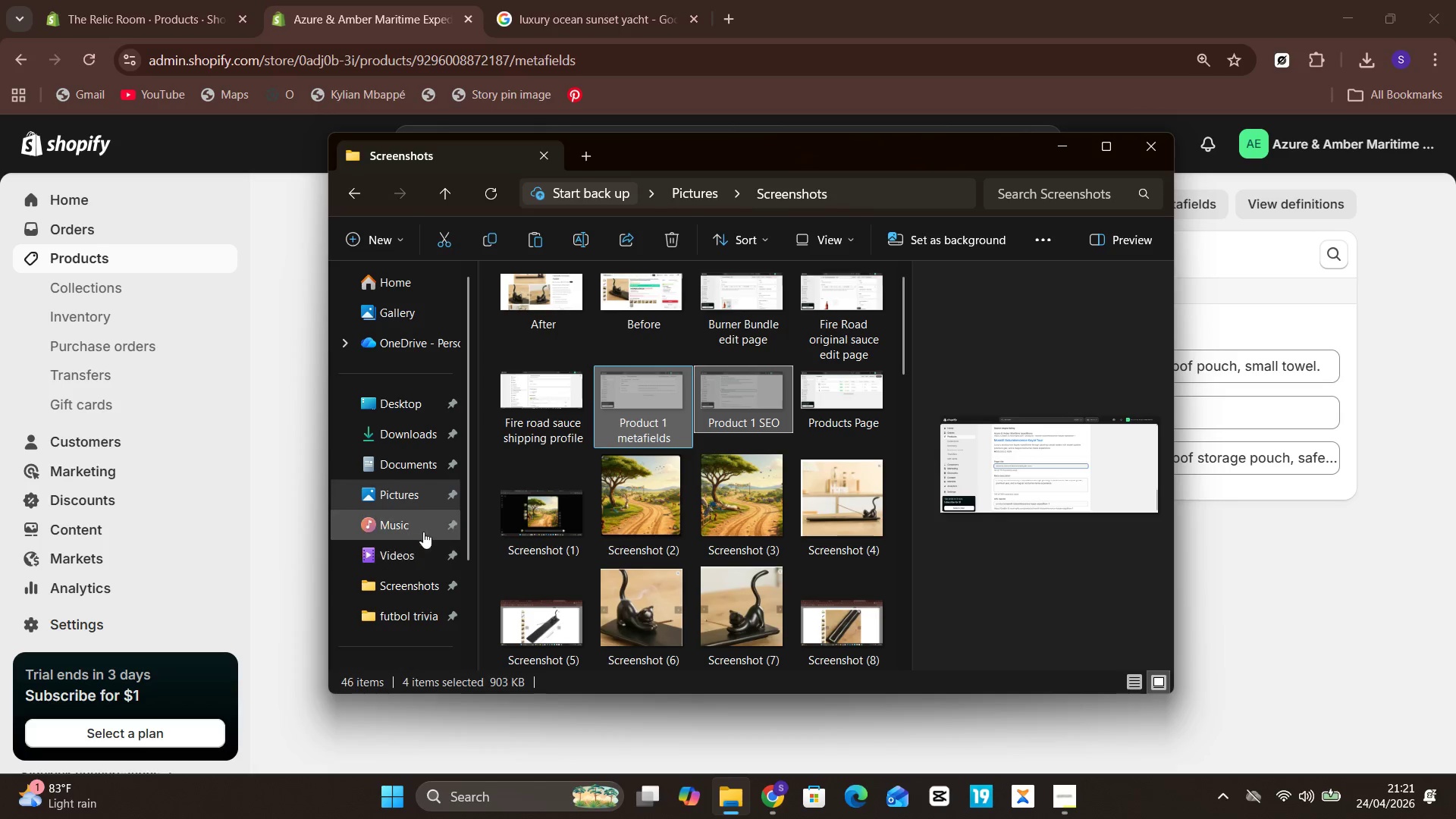 
left_click([414, 516])
 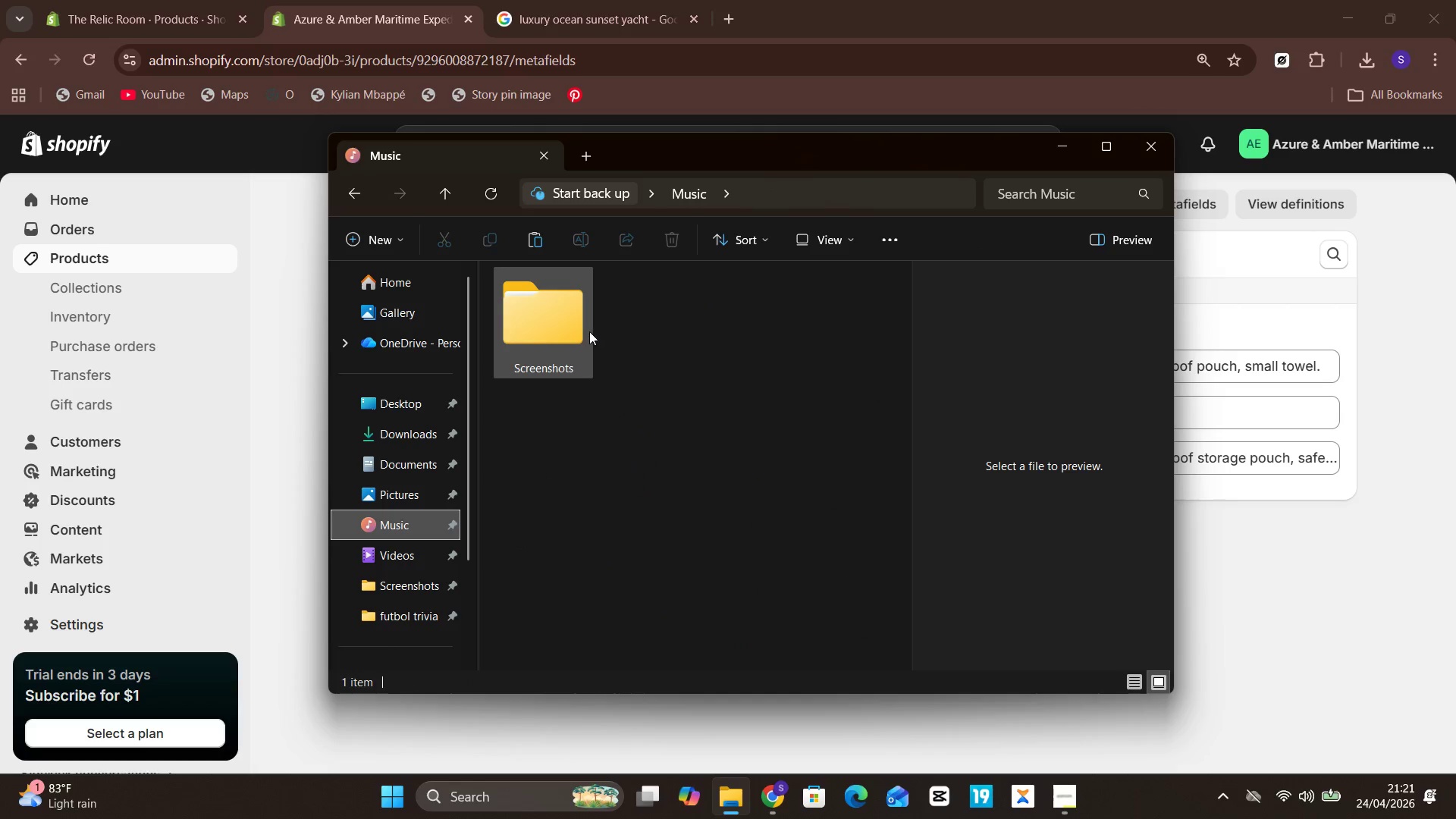 
double_click([589, 331])
 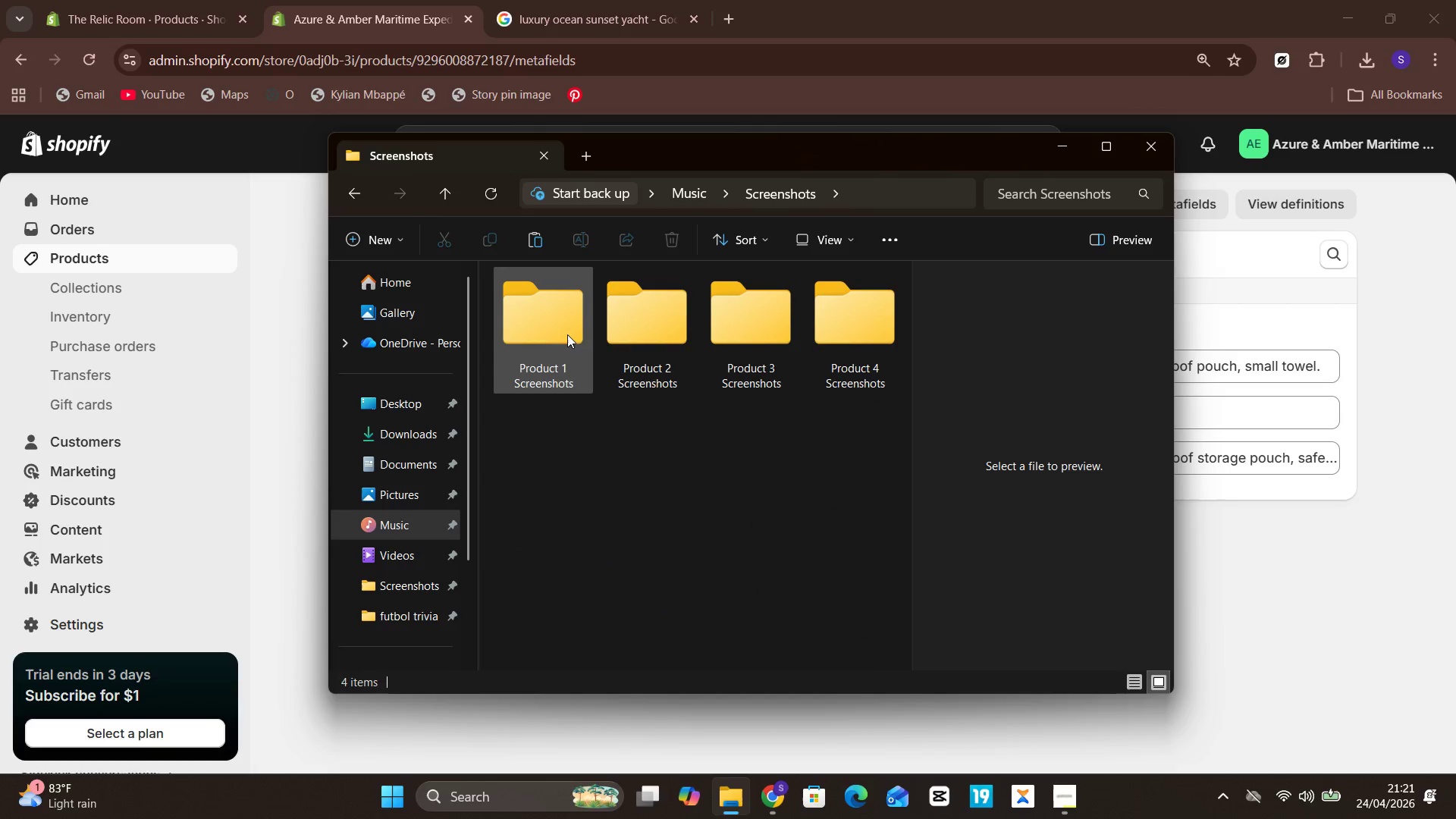 
double_click([567, 334])
 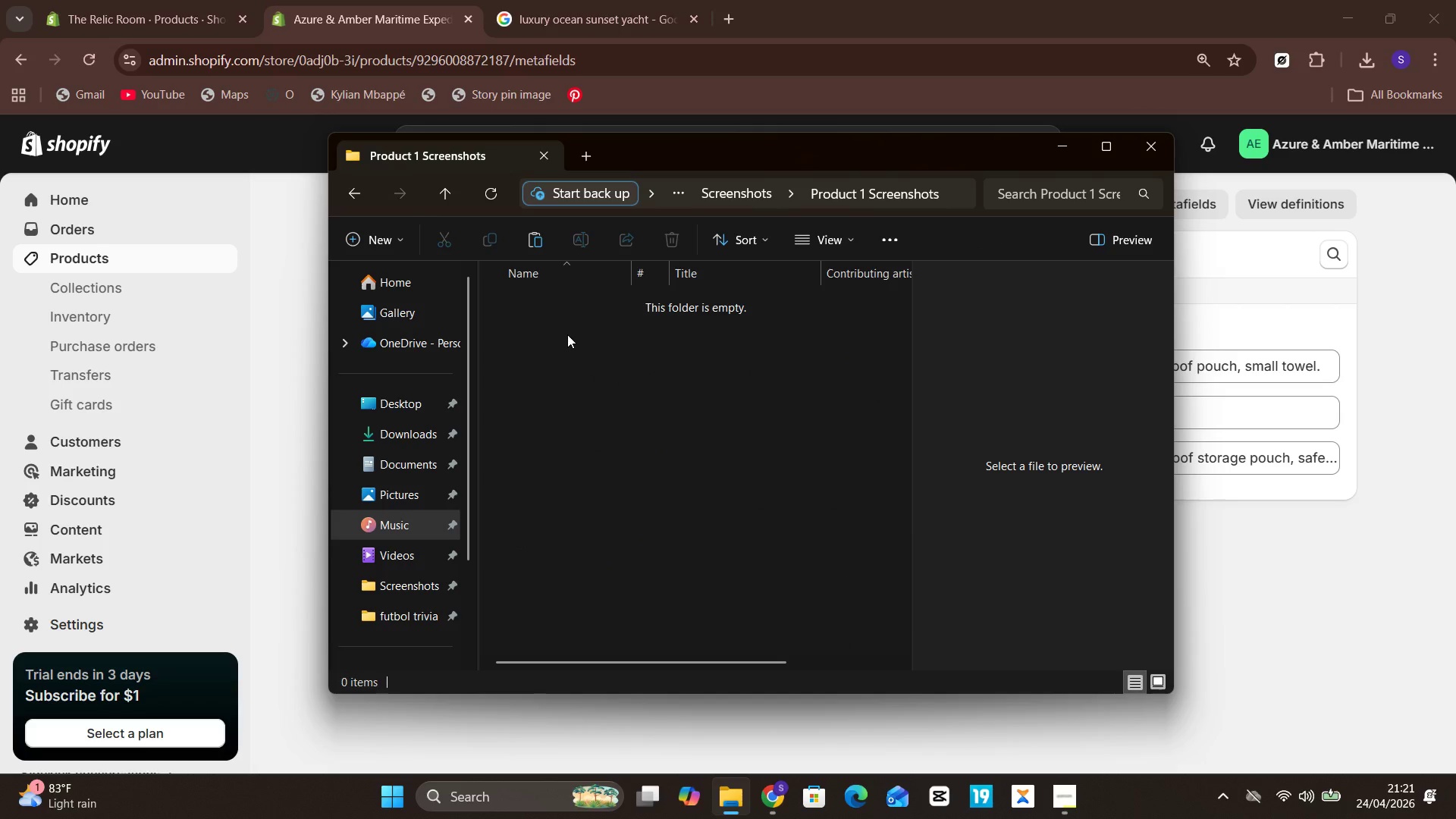 
left_click([567, 334])
 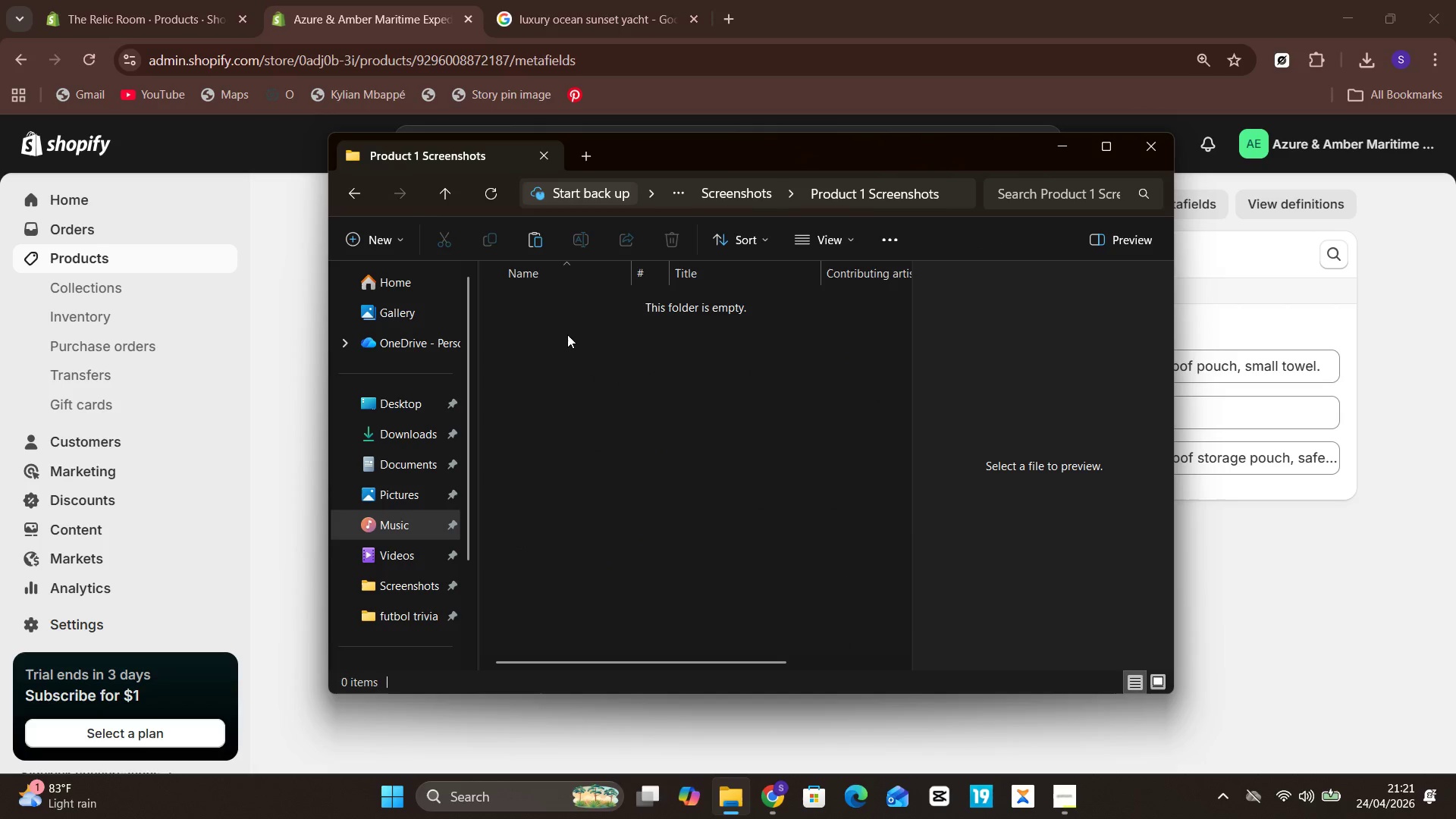 
key(Control+V)
 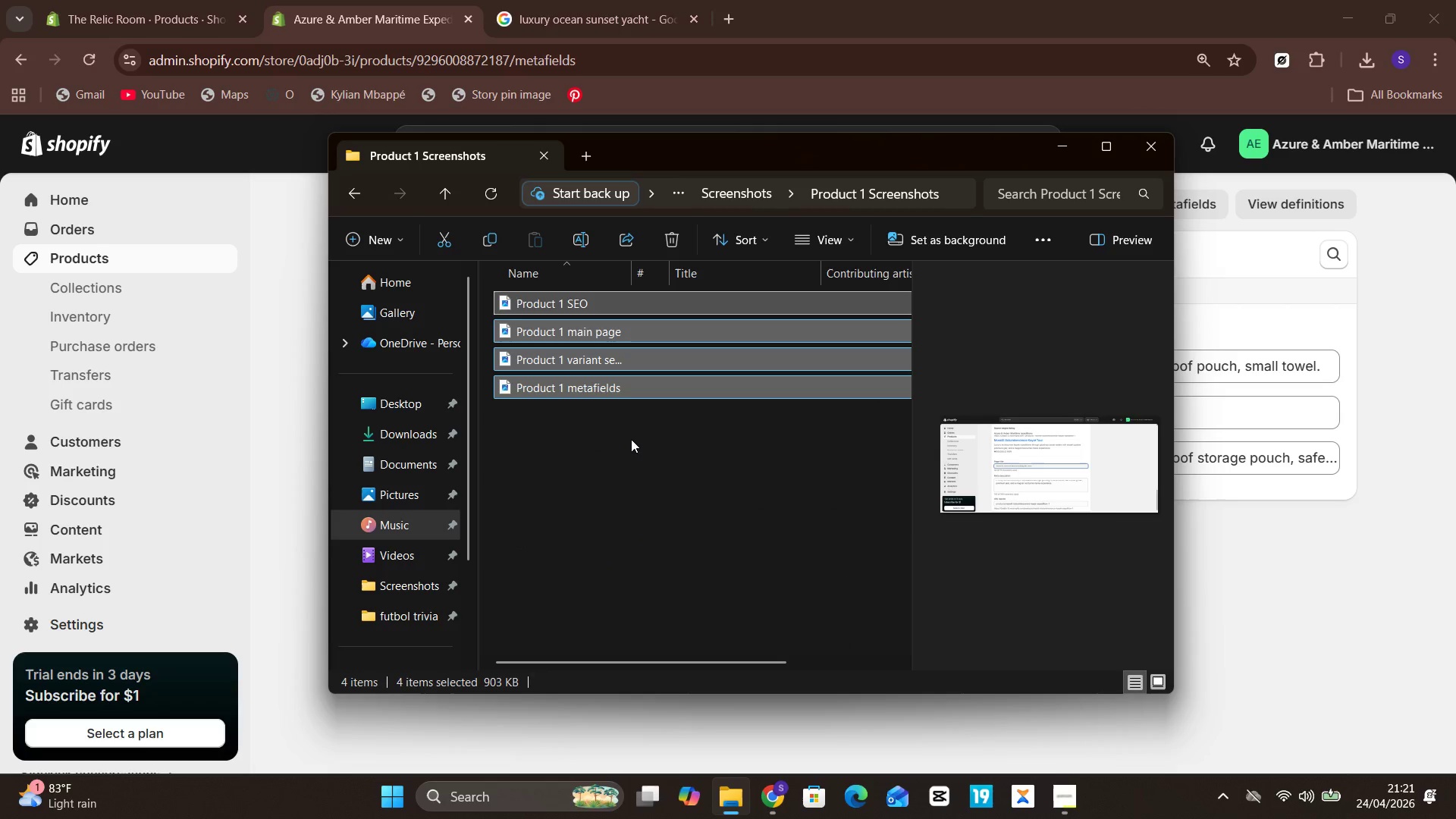 
left_click([647, 491])
 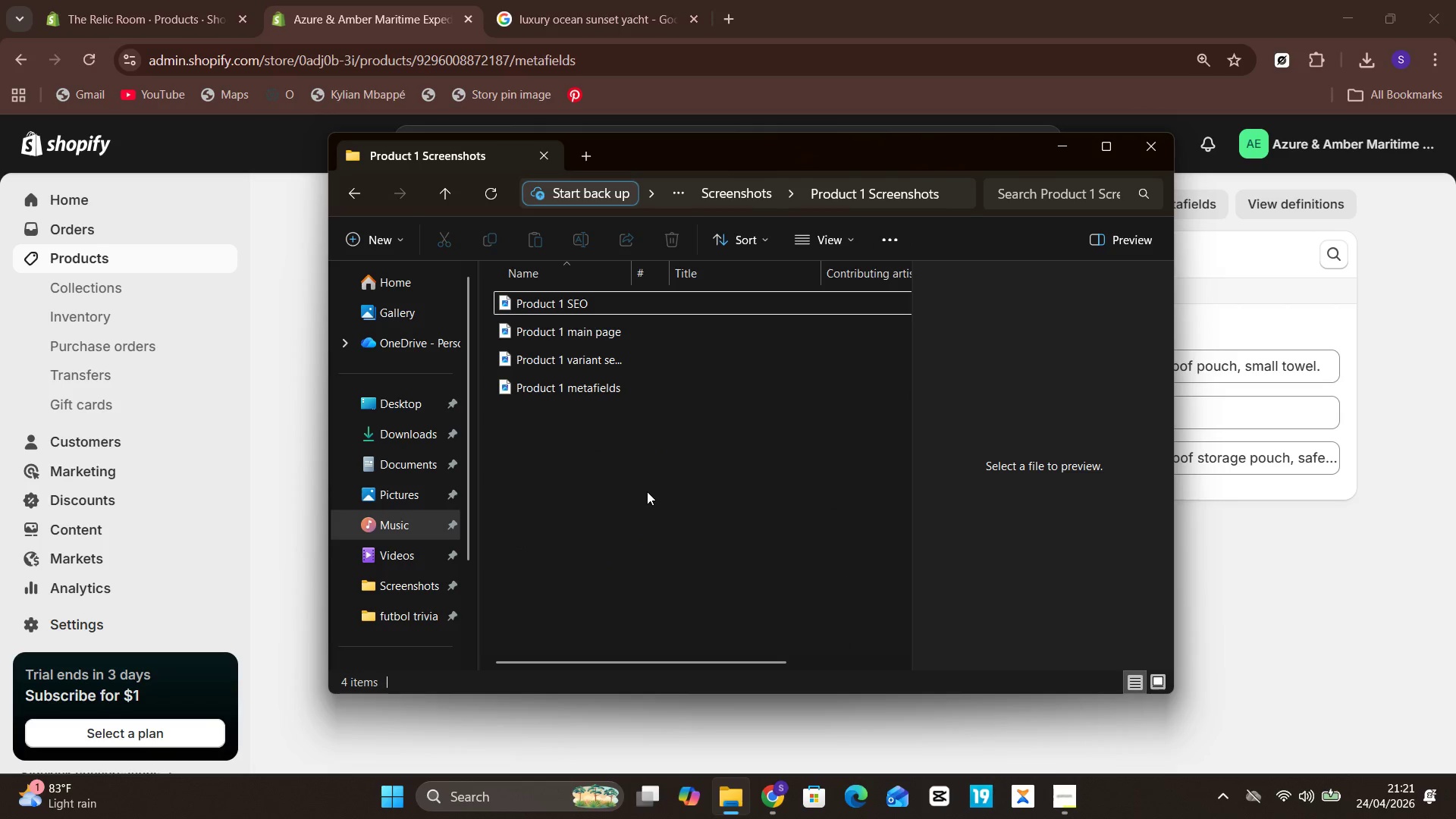 
key(Backspace)
 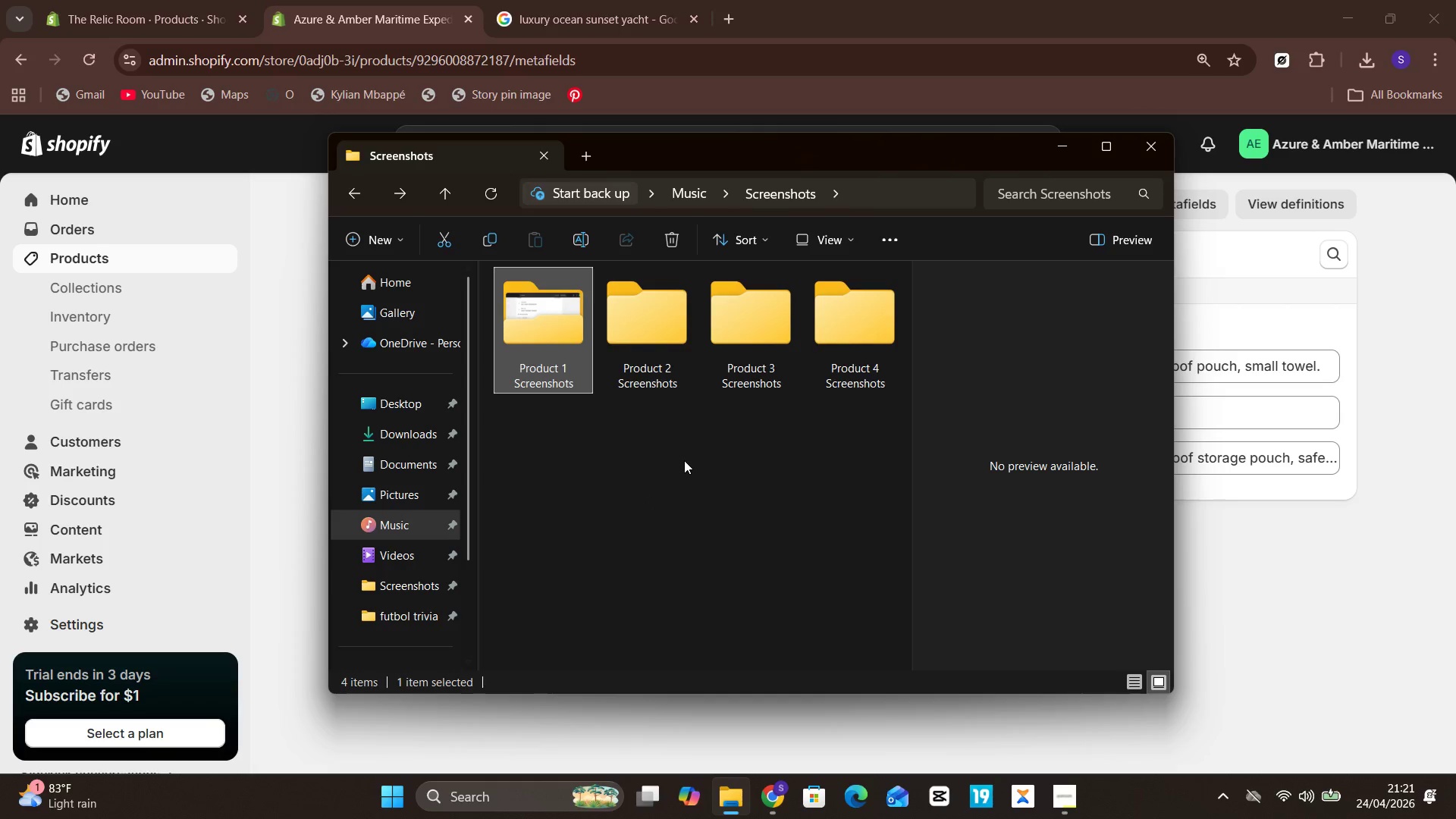 
wait(7.03)
 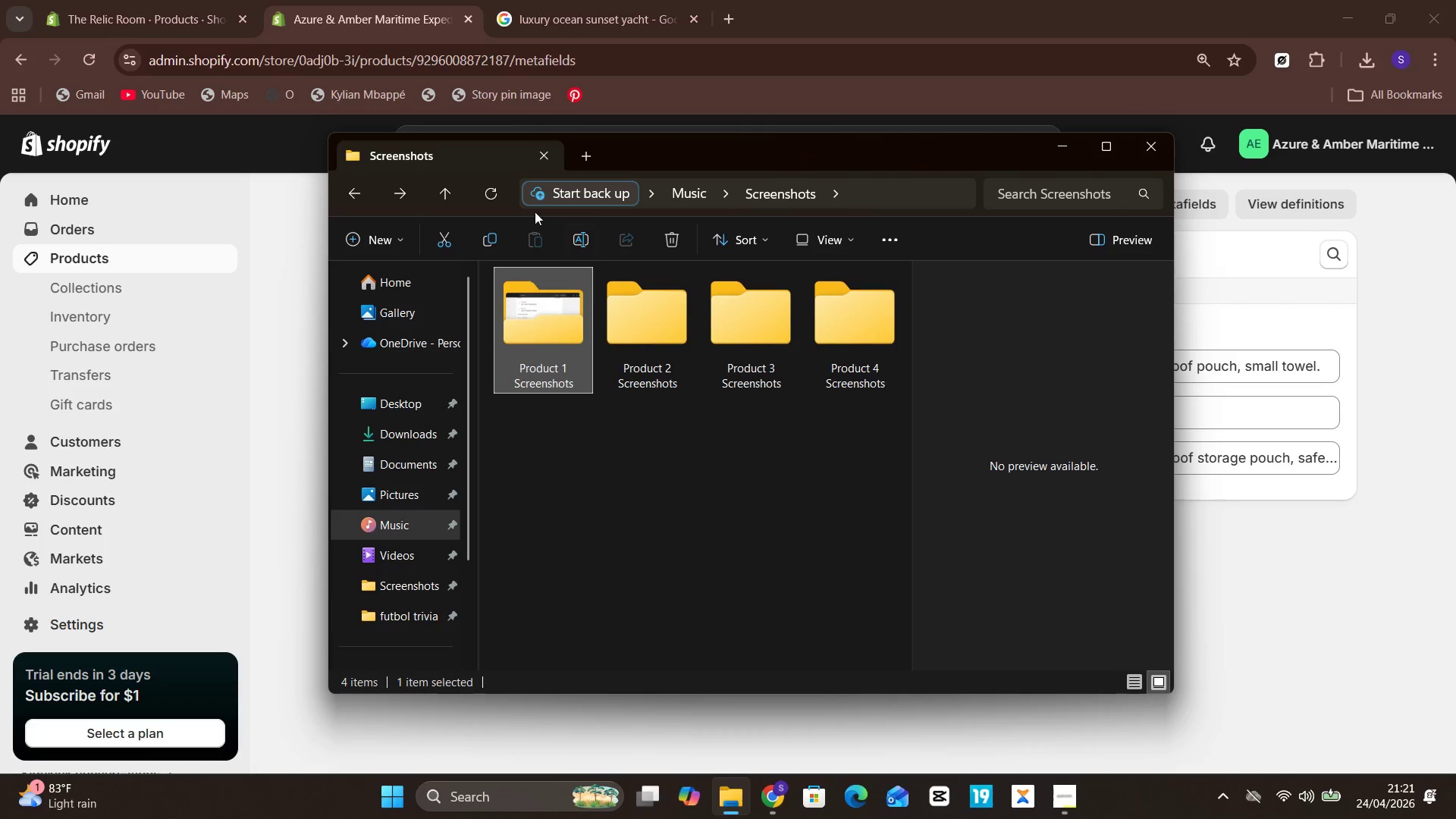 
left_click([708, 733])
 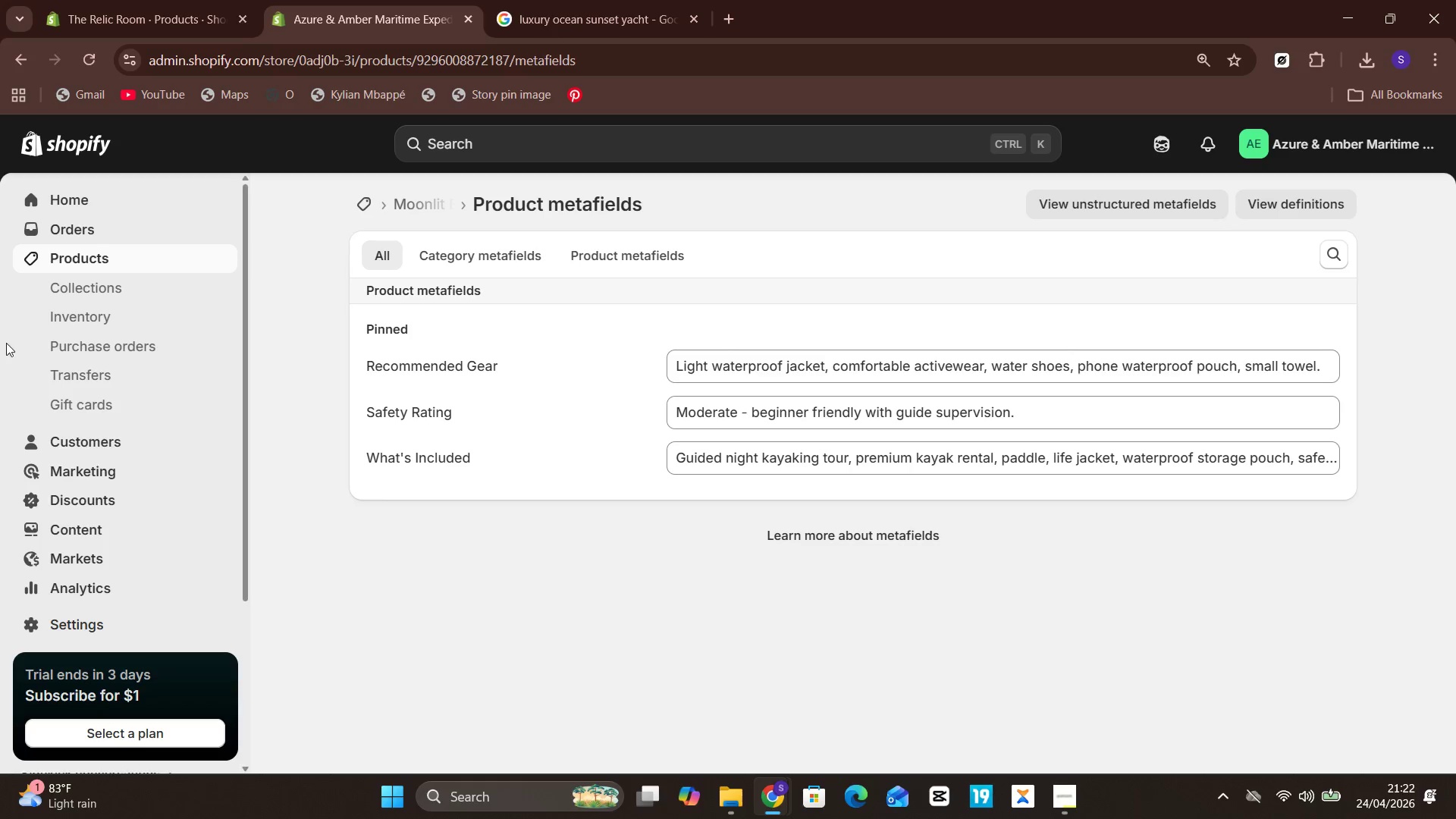 
left_click([184, 261])
 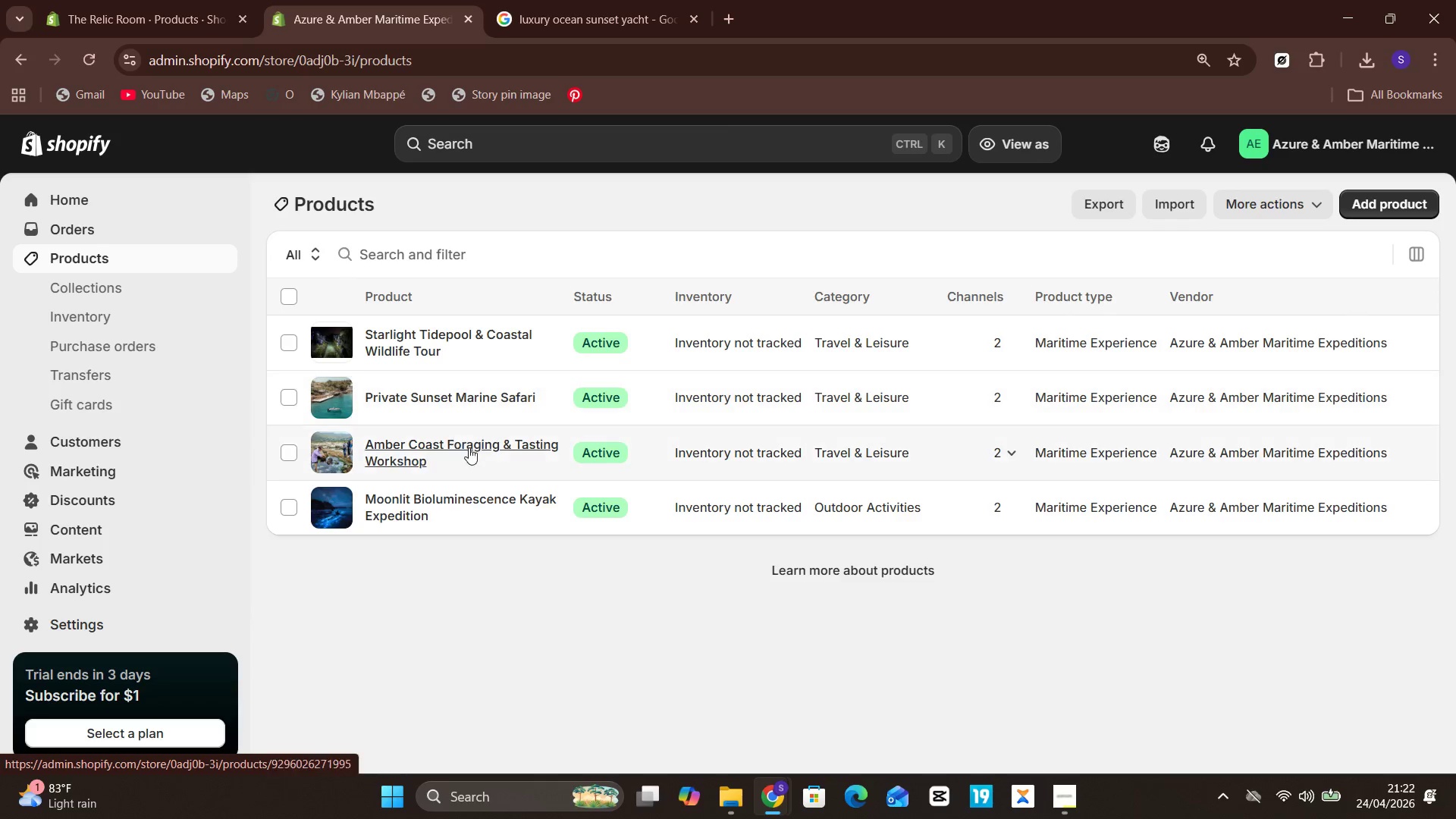 
left_click([479, 458])
 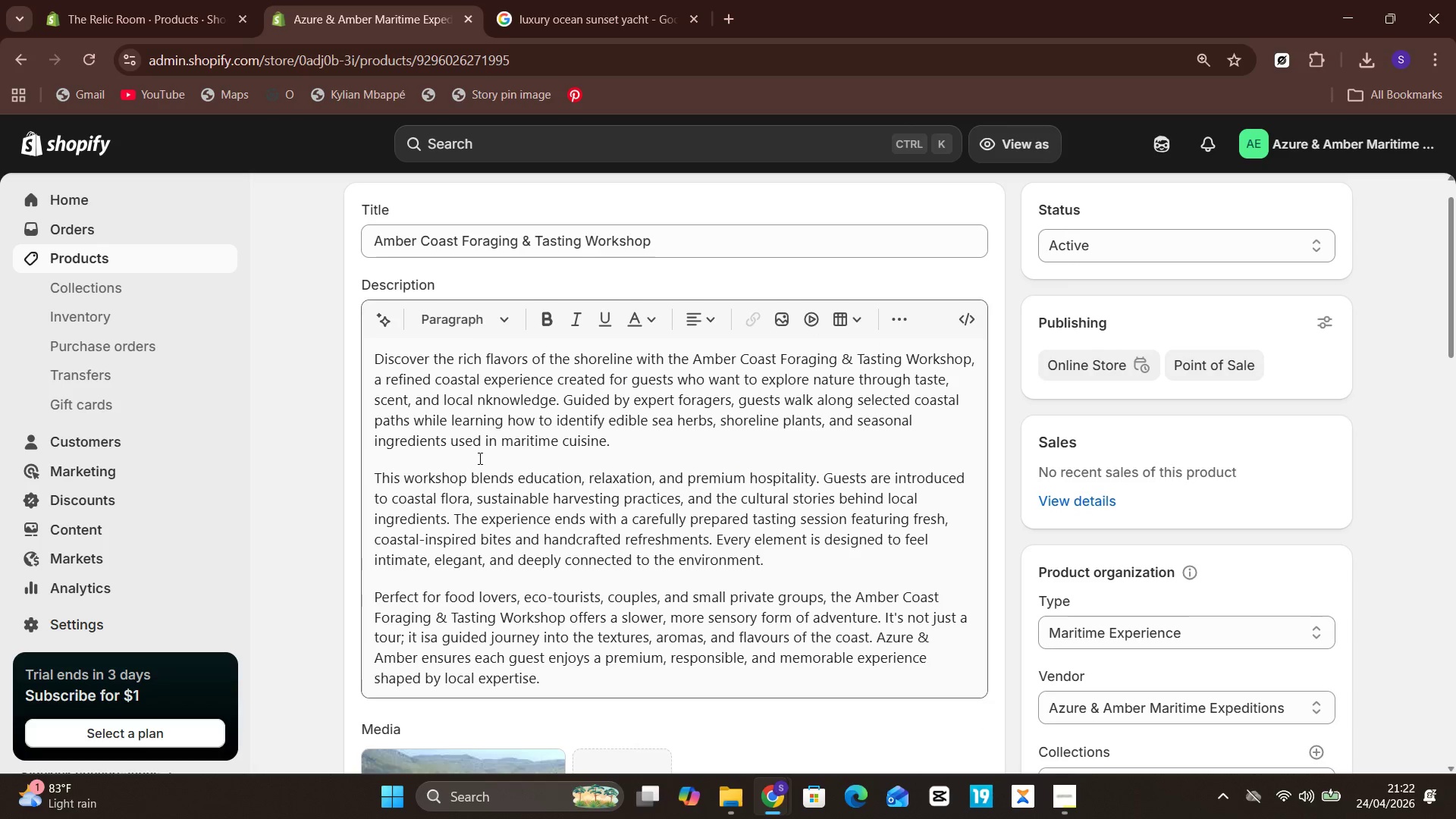 
wait(16.41)
 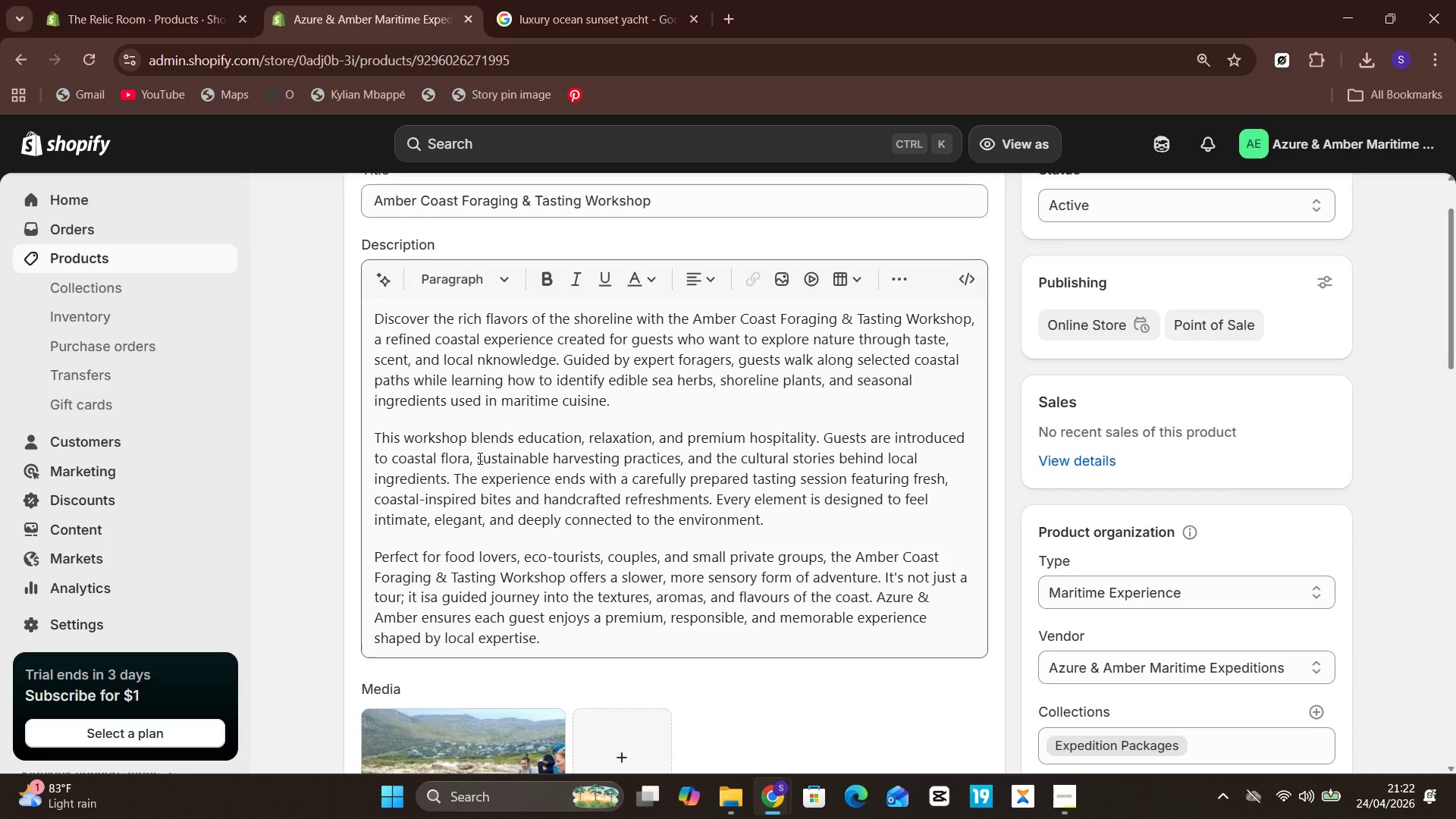 
key(Meta+PrintScreen)
 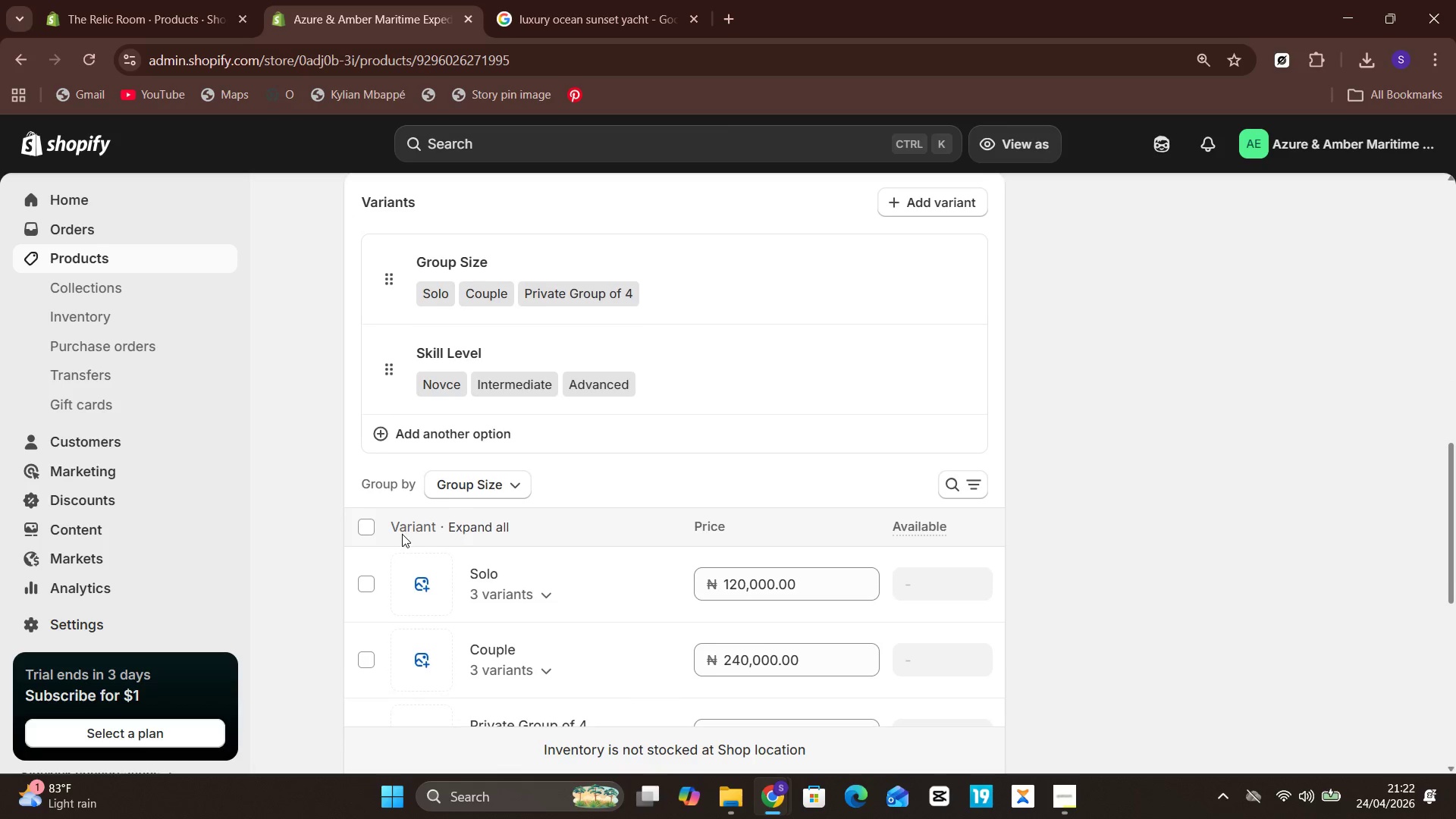 
wait(12.38)
 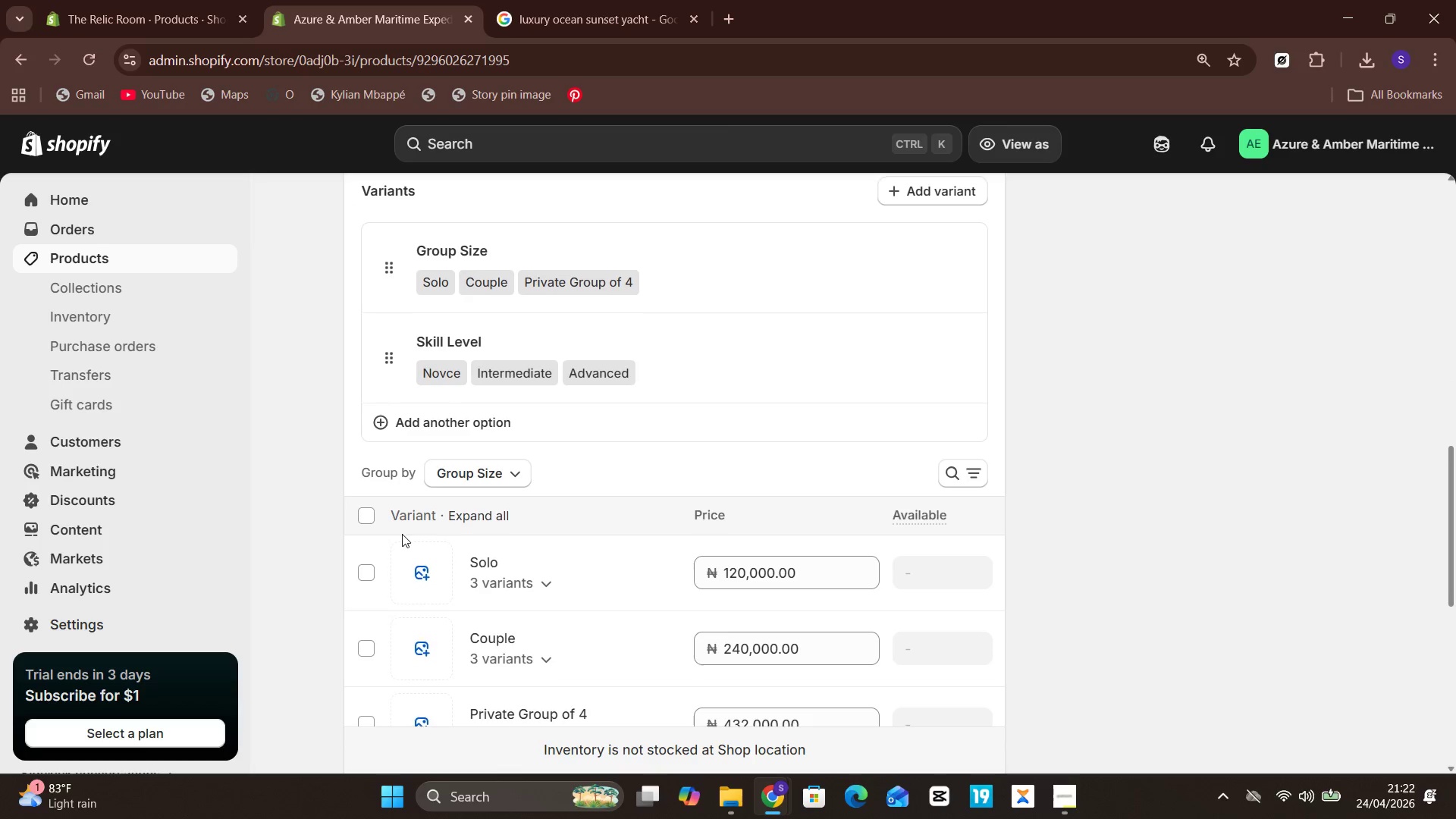 
key(Meta+PrintScreen)
 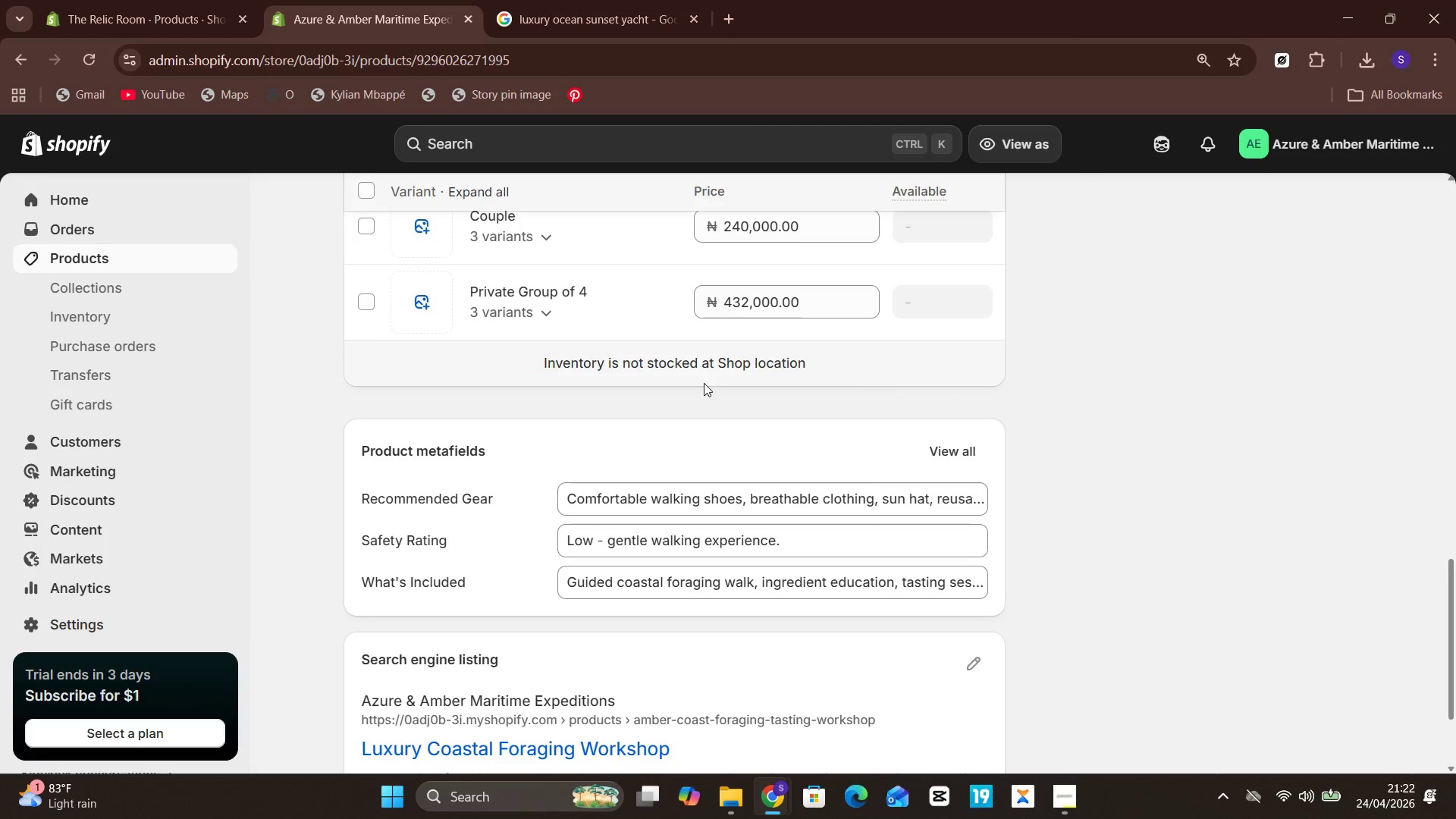 
left_click([770, 466])
 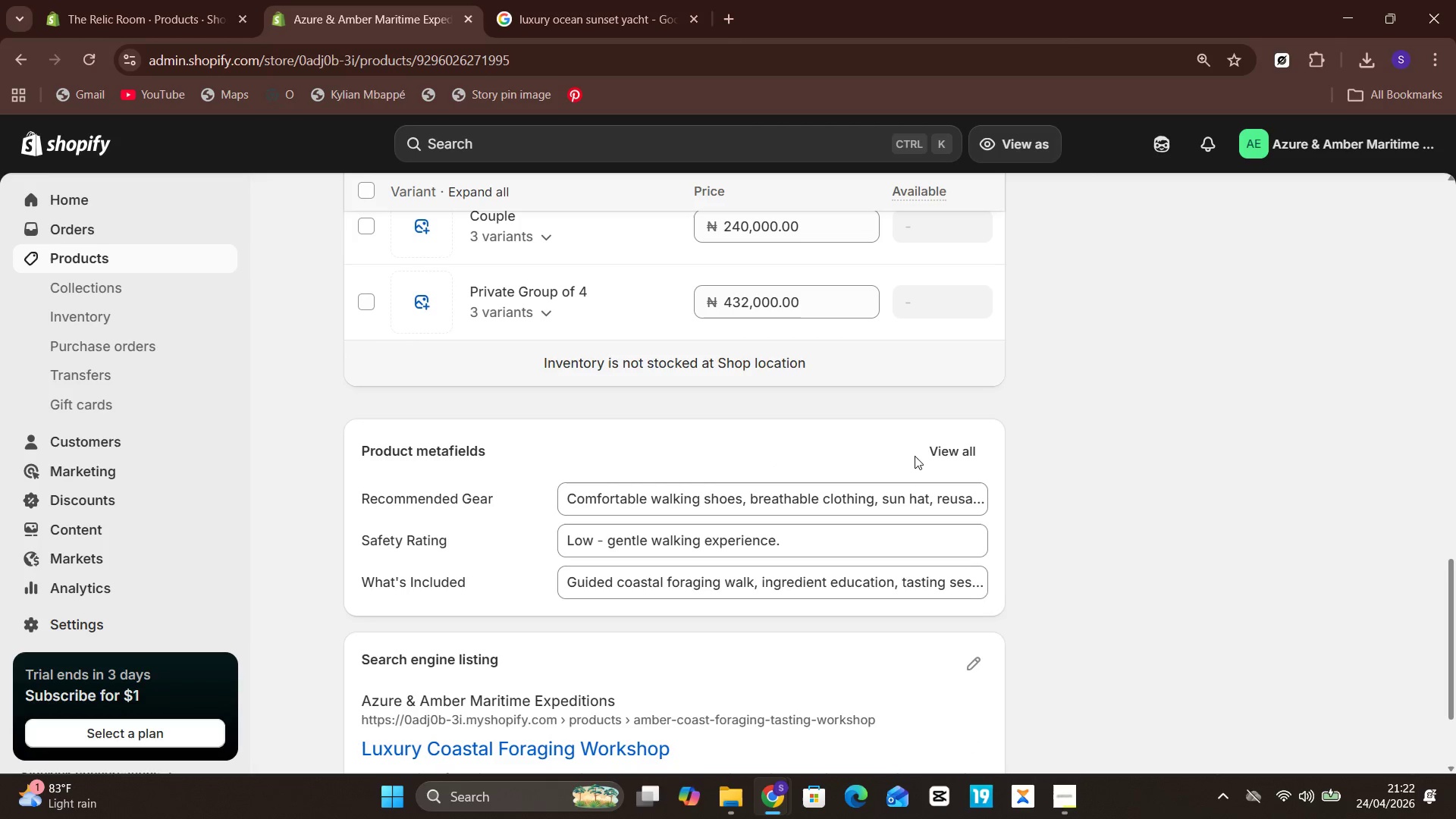 
left_click([942, 450])
 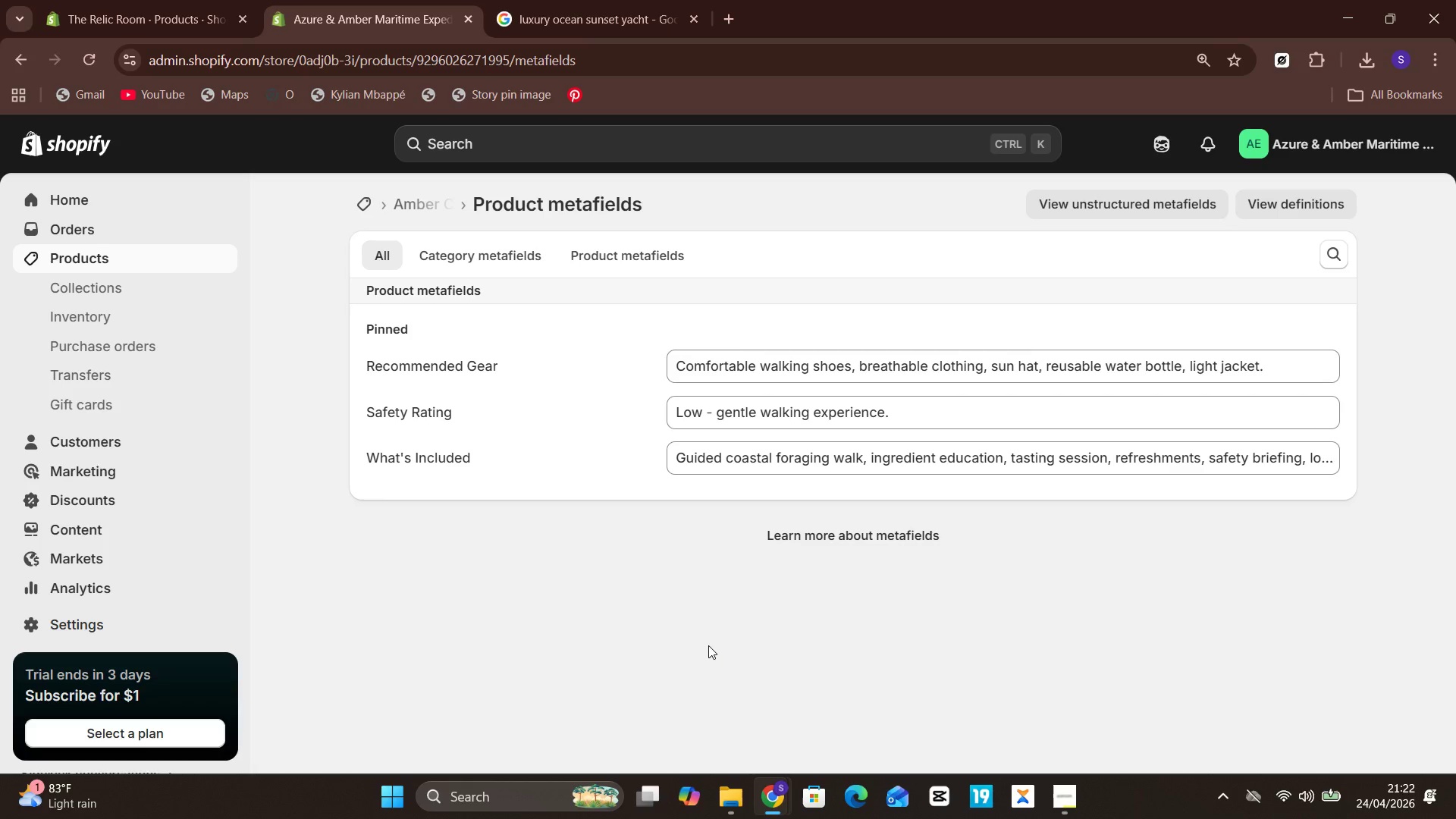 
wait(7.06)
 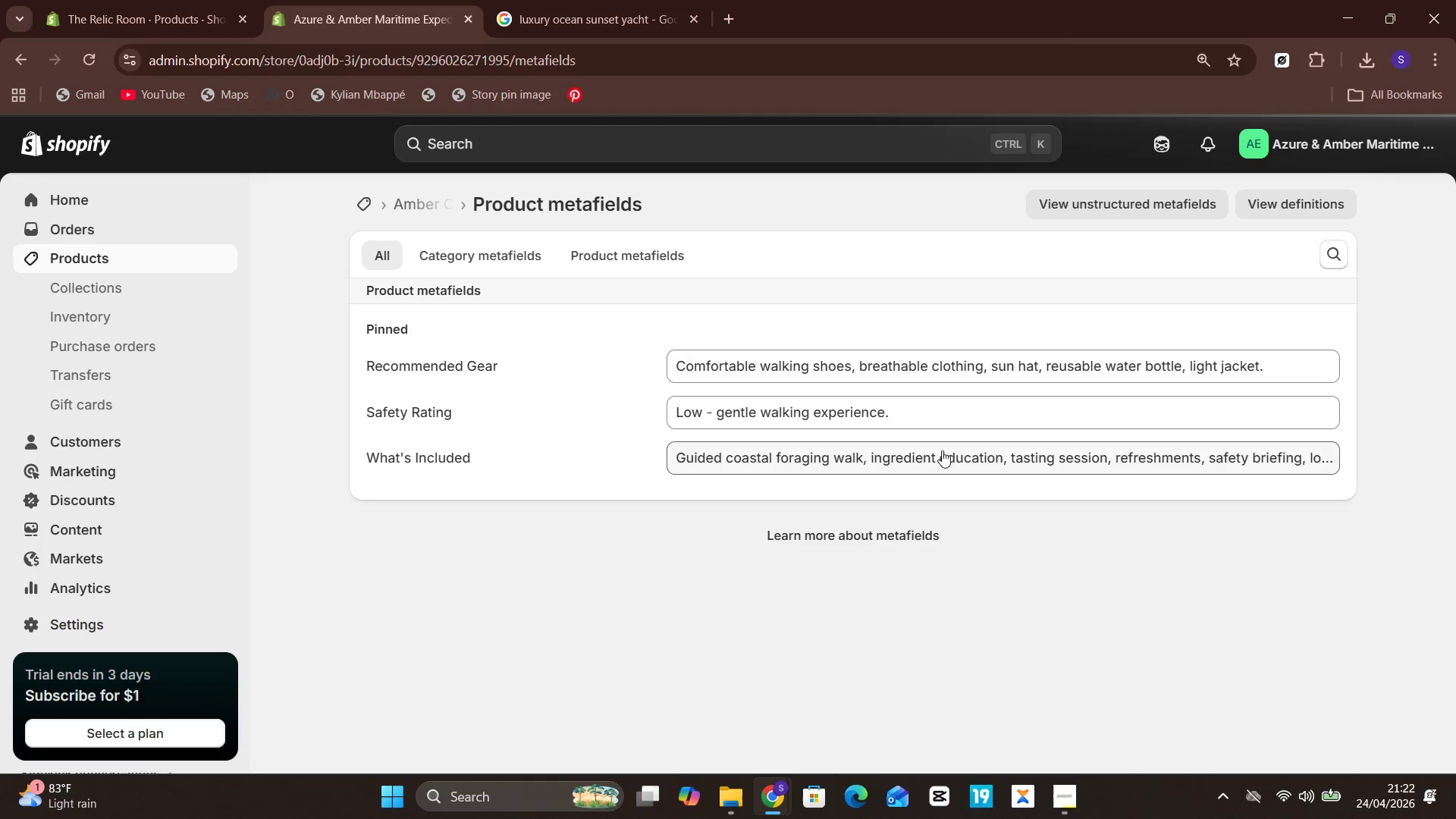 
key(Meta+PrintScreen)
 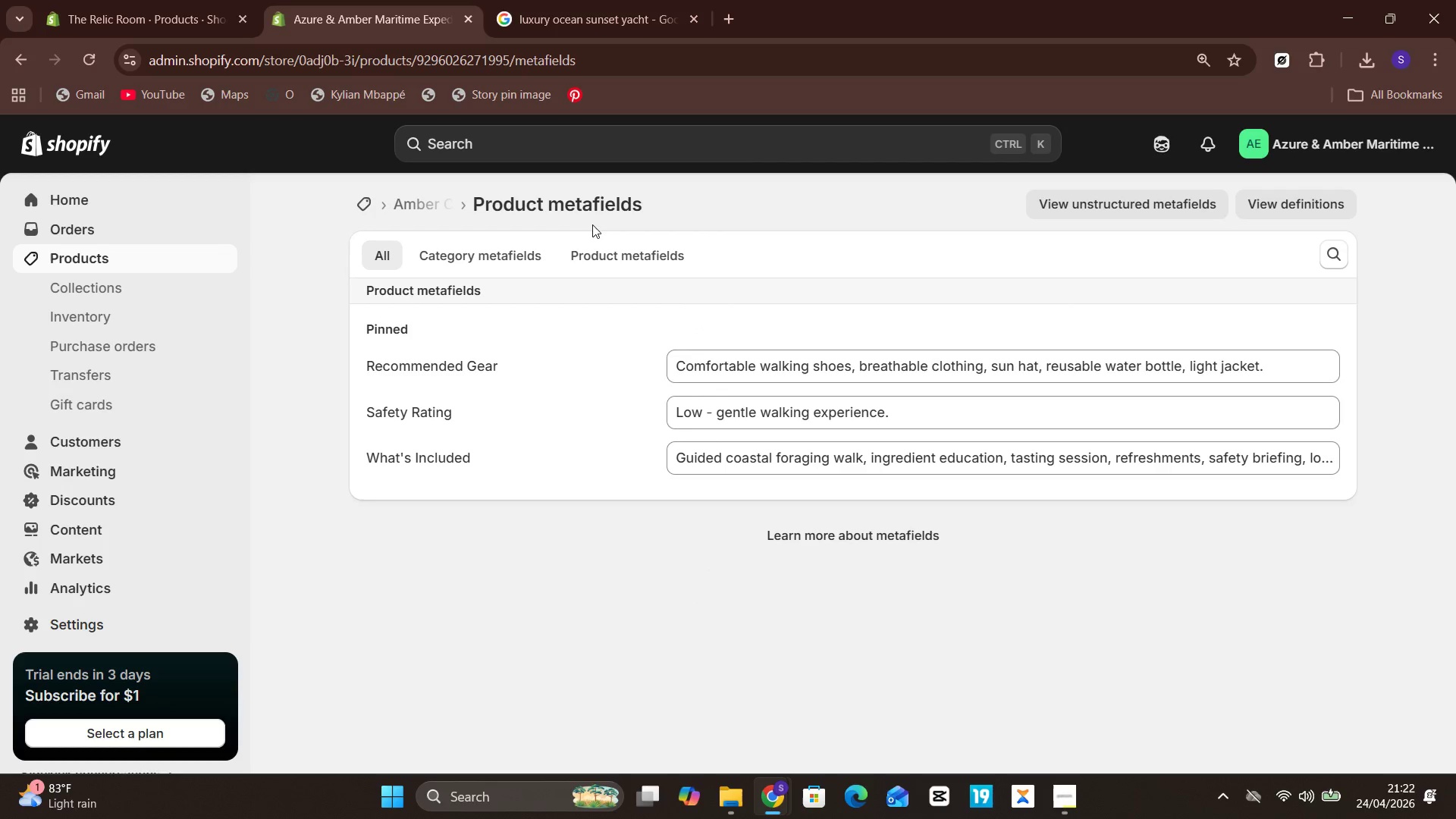 
wait(5.38)
 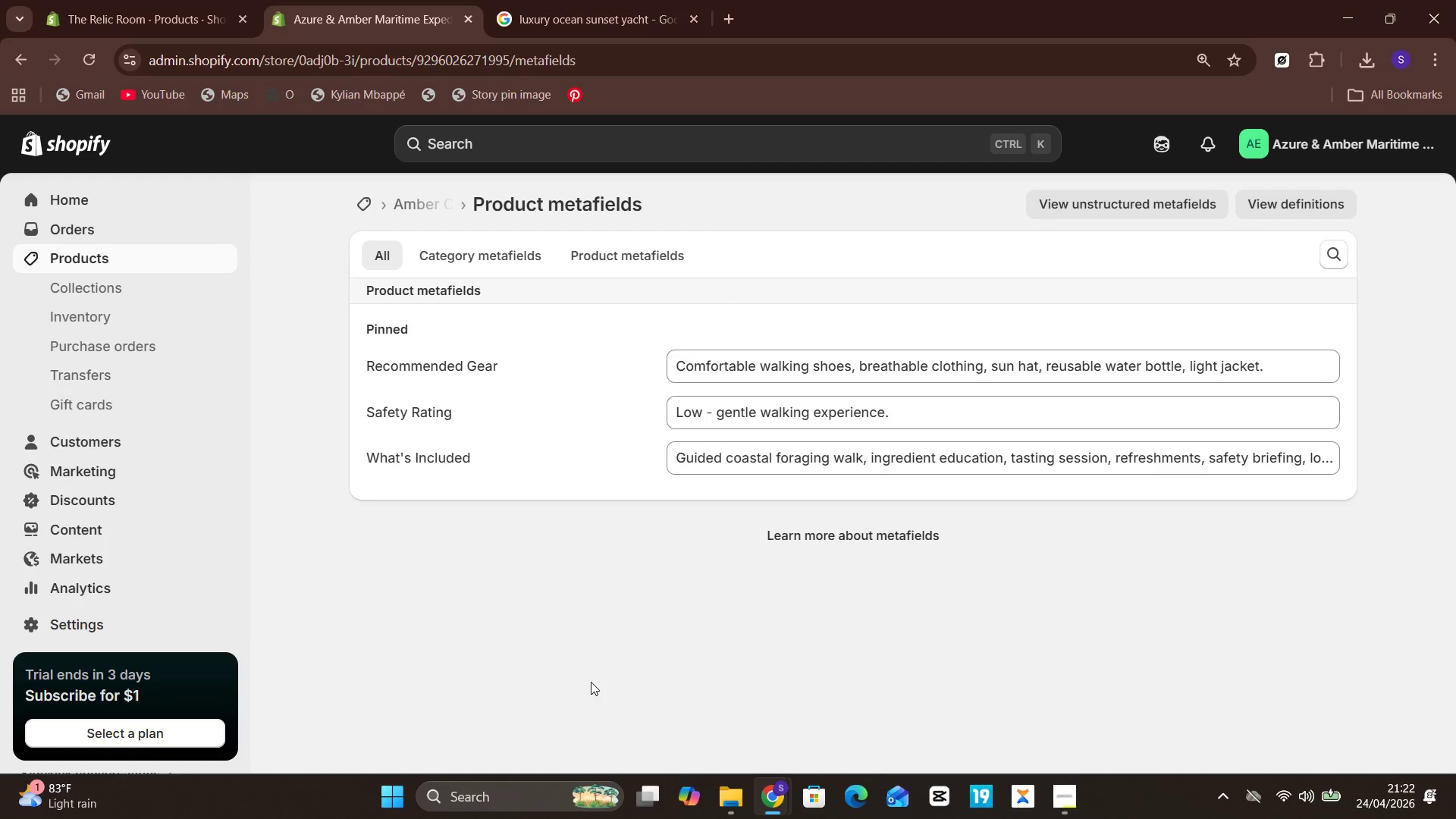 
left_click([424, 198])
 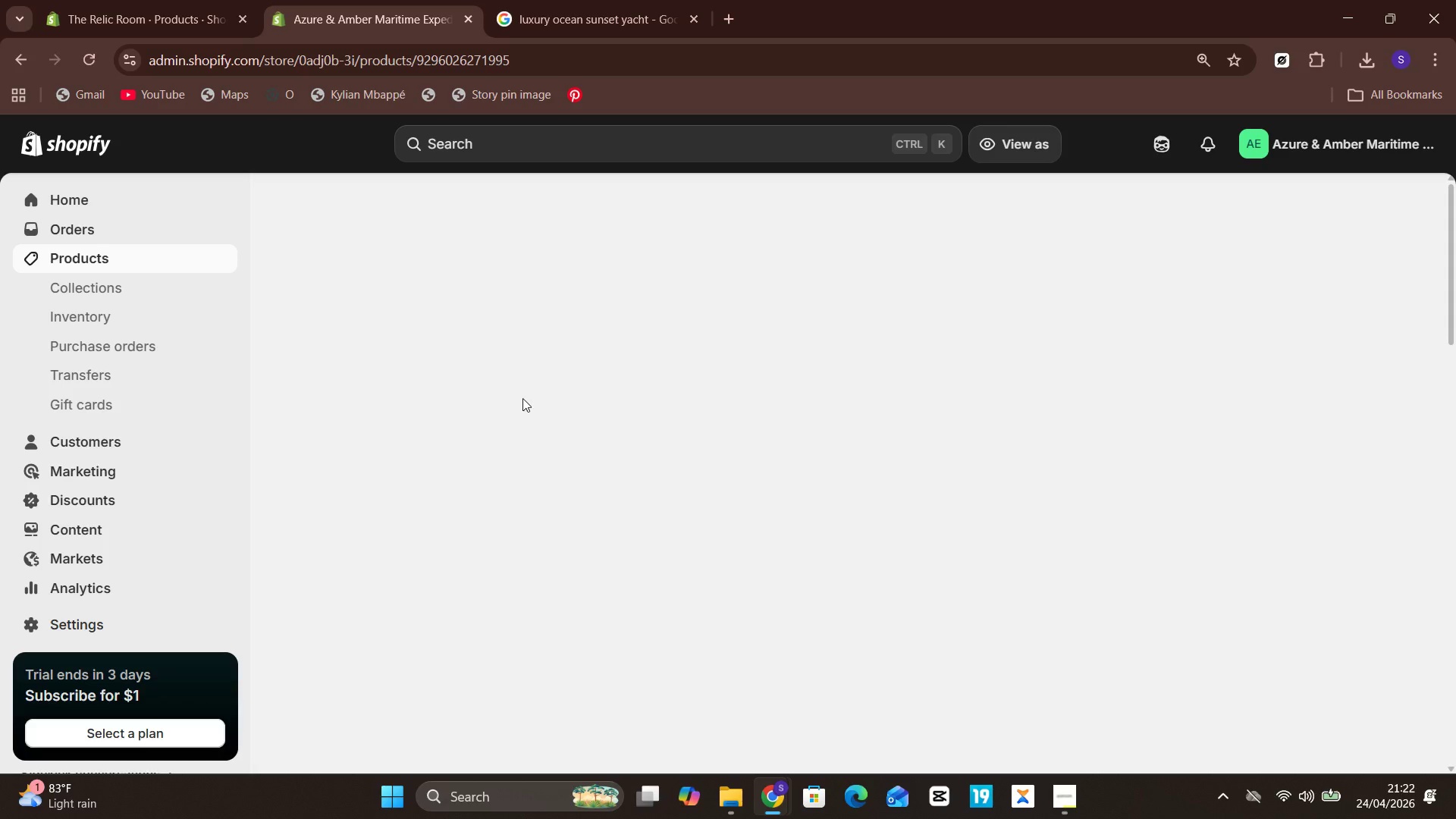 
right_click([522, 398])
 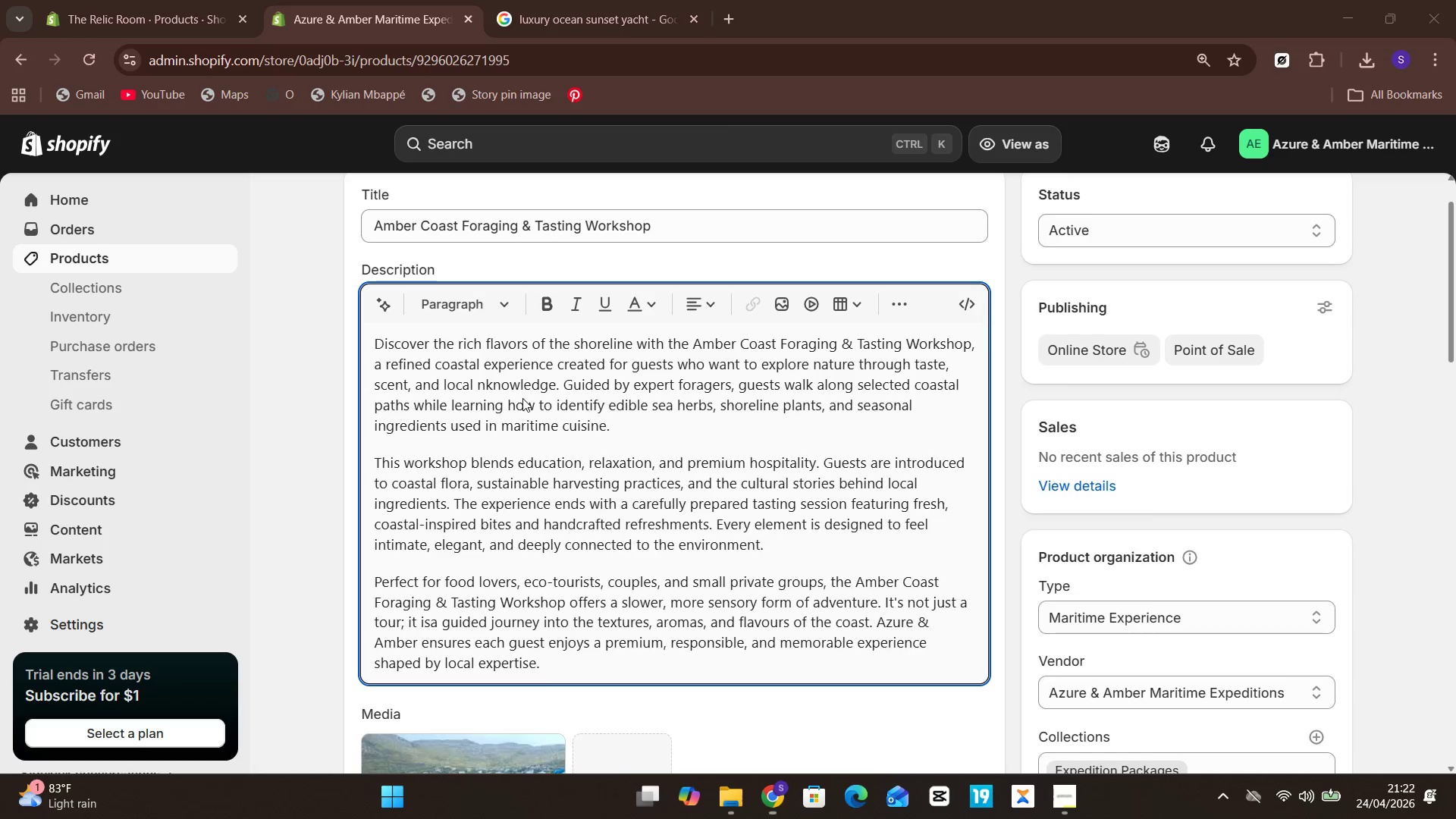 
right_click([522, 398])
 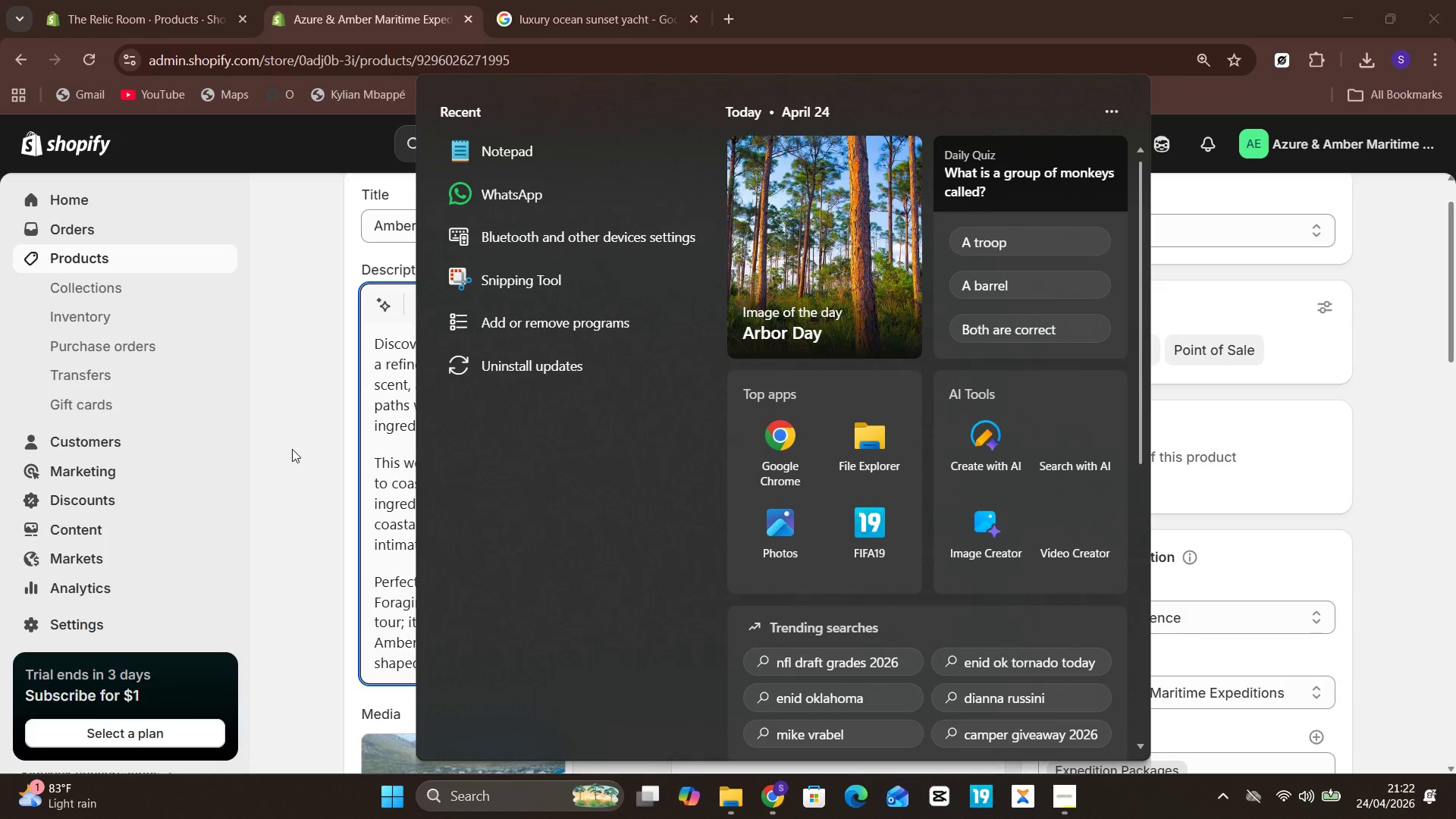 
left_click([292, 449])
 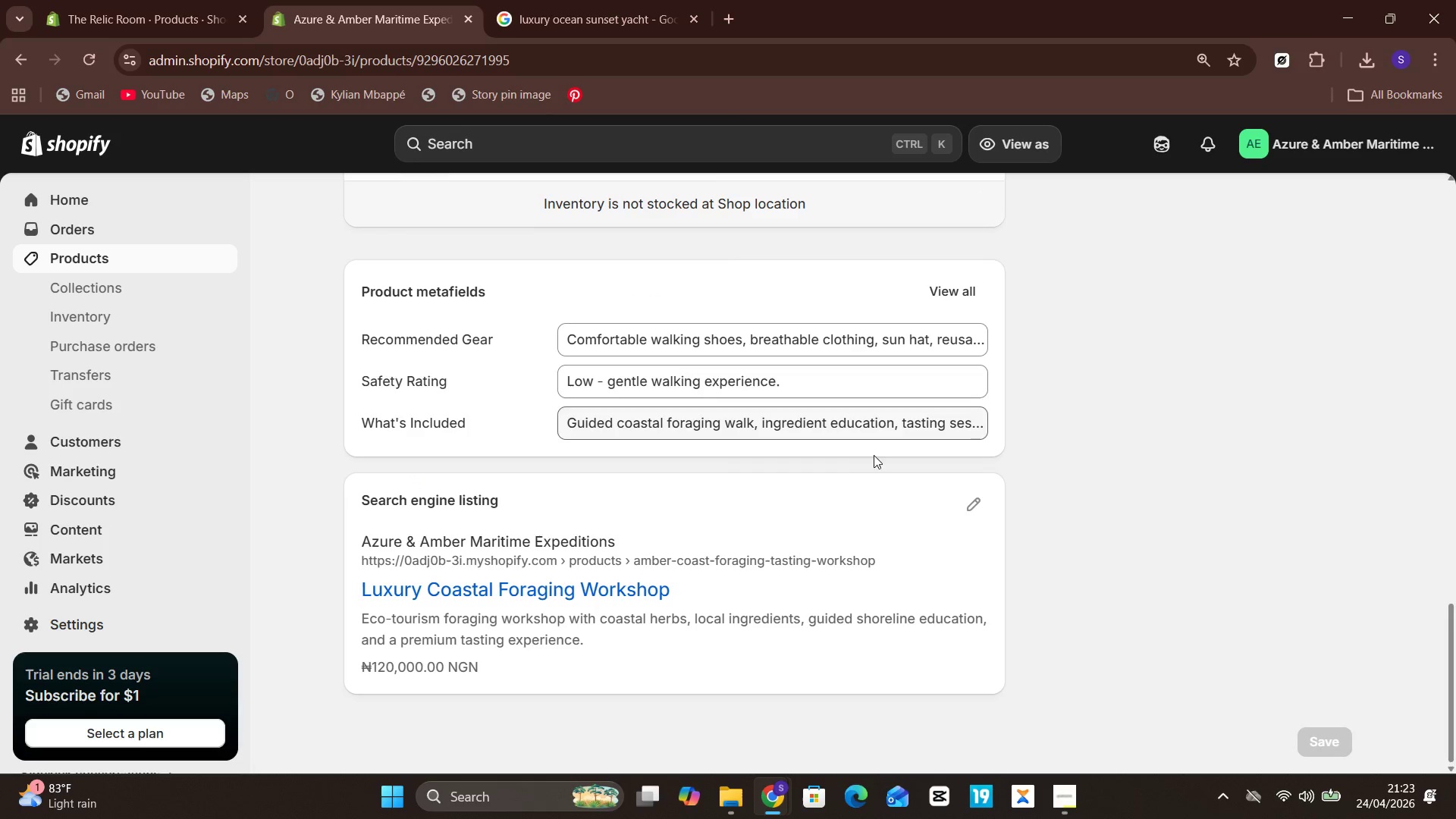 
left_click([996, 513])
 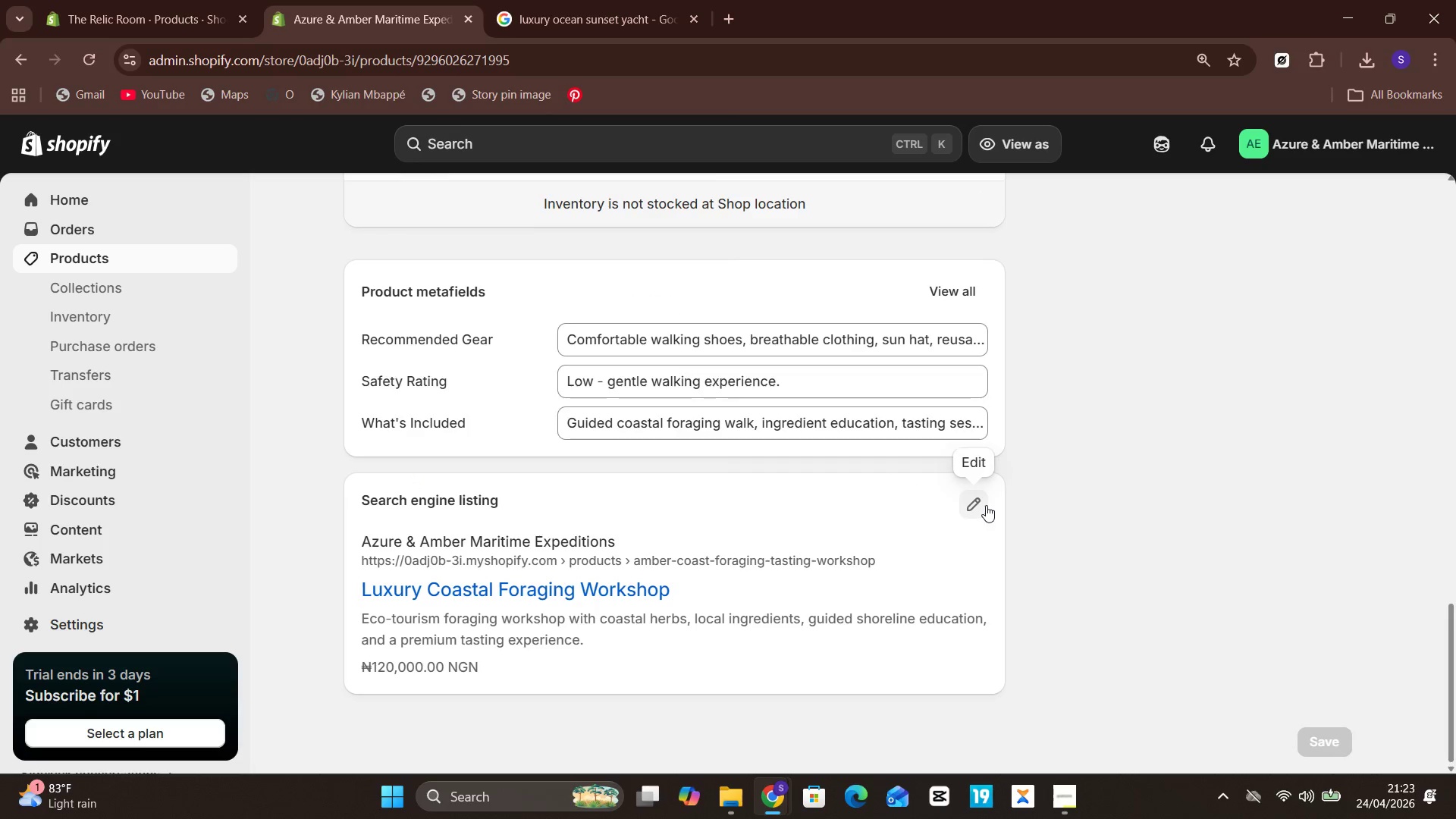 
left_click([986, 505])
 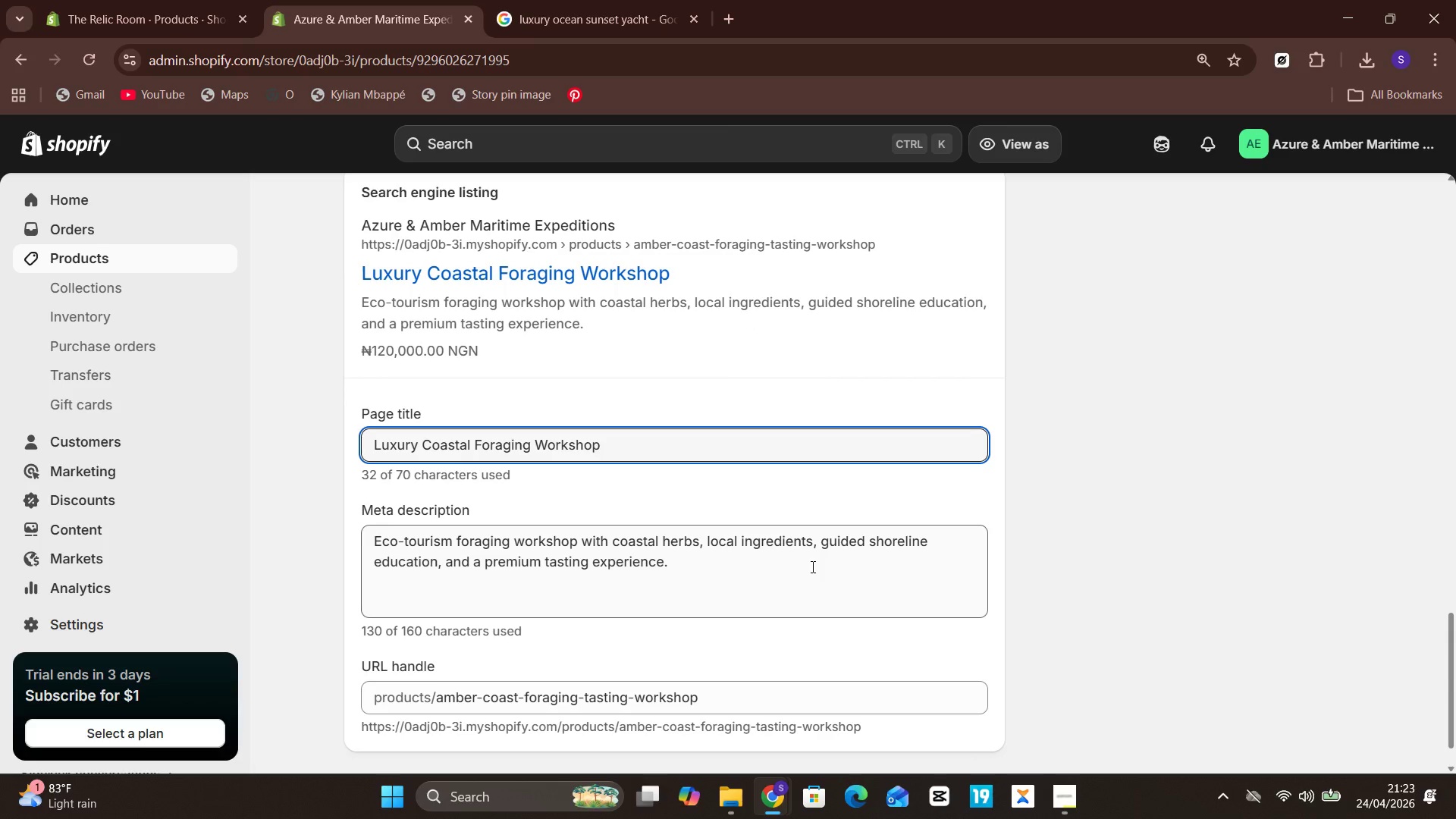 
wait(5.88)
 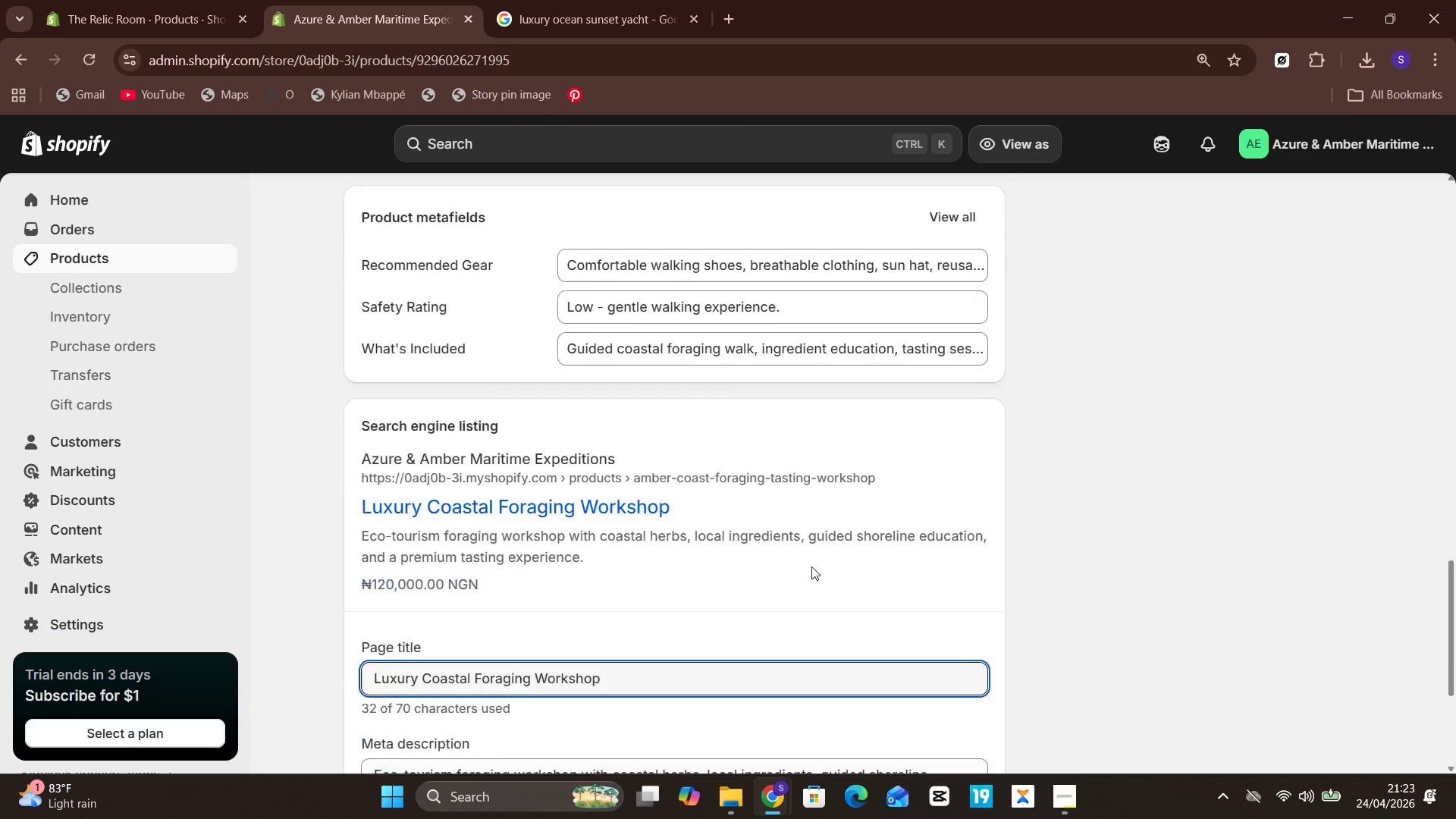 
key(Meta+PrintScreen)
 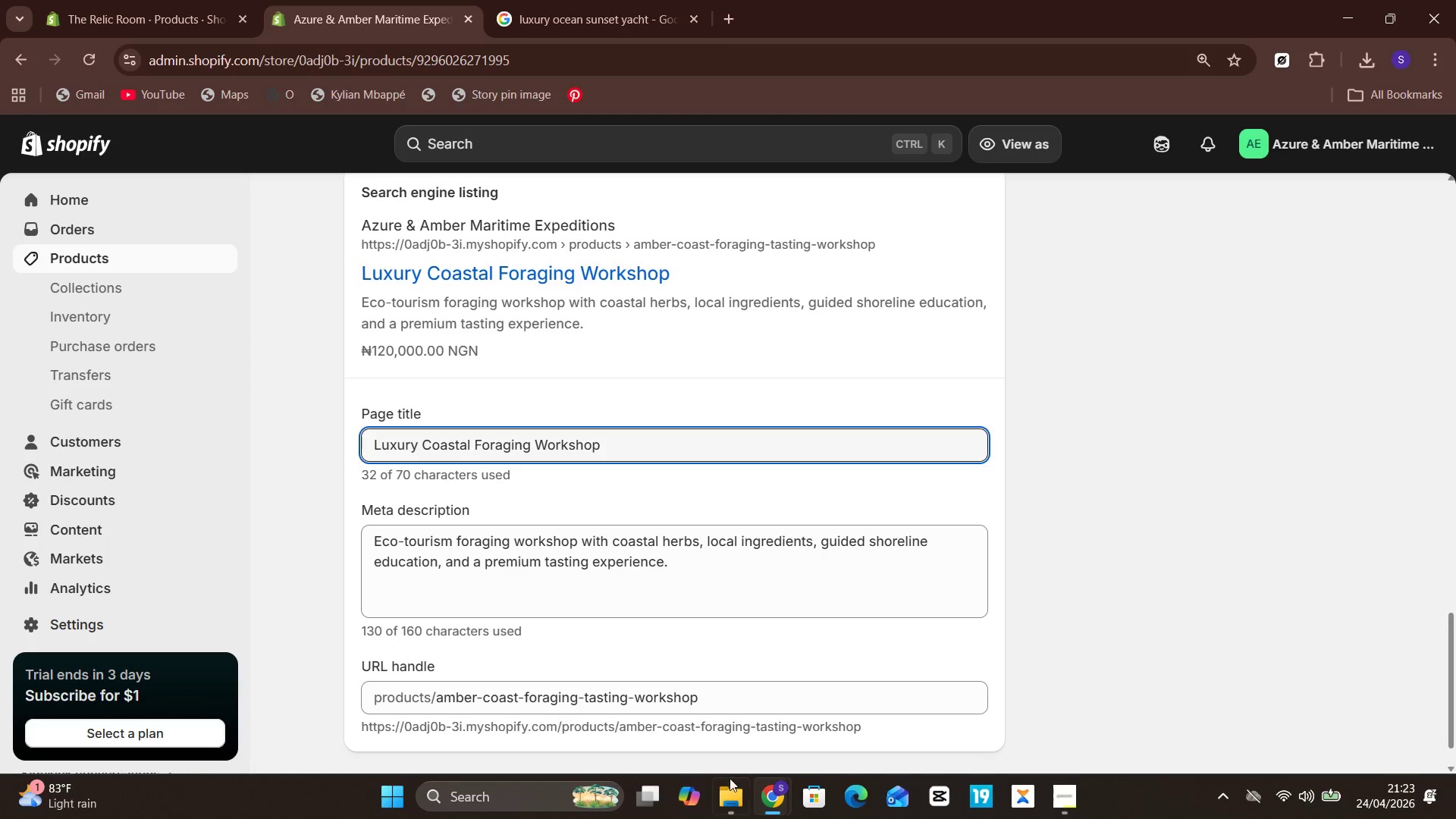 
left_click([728, 788])
 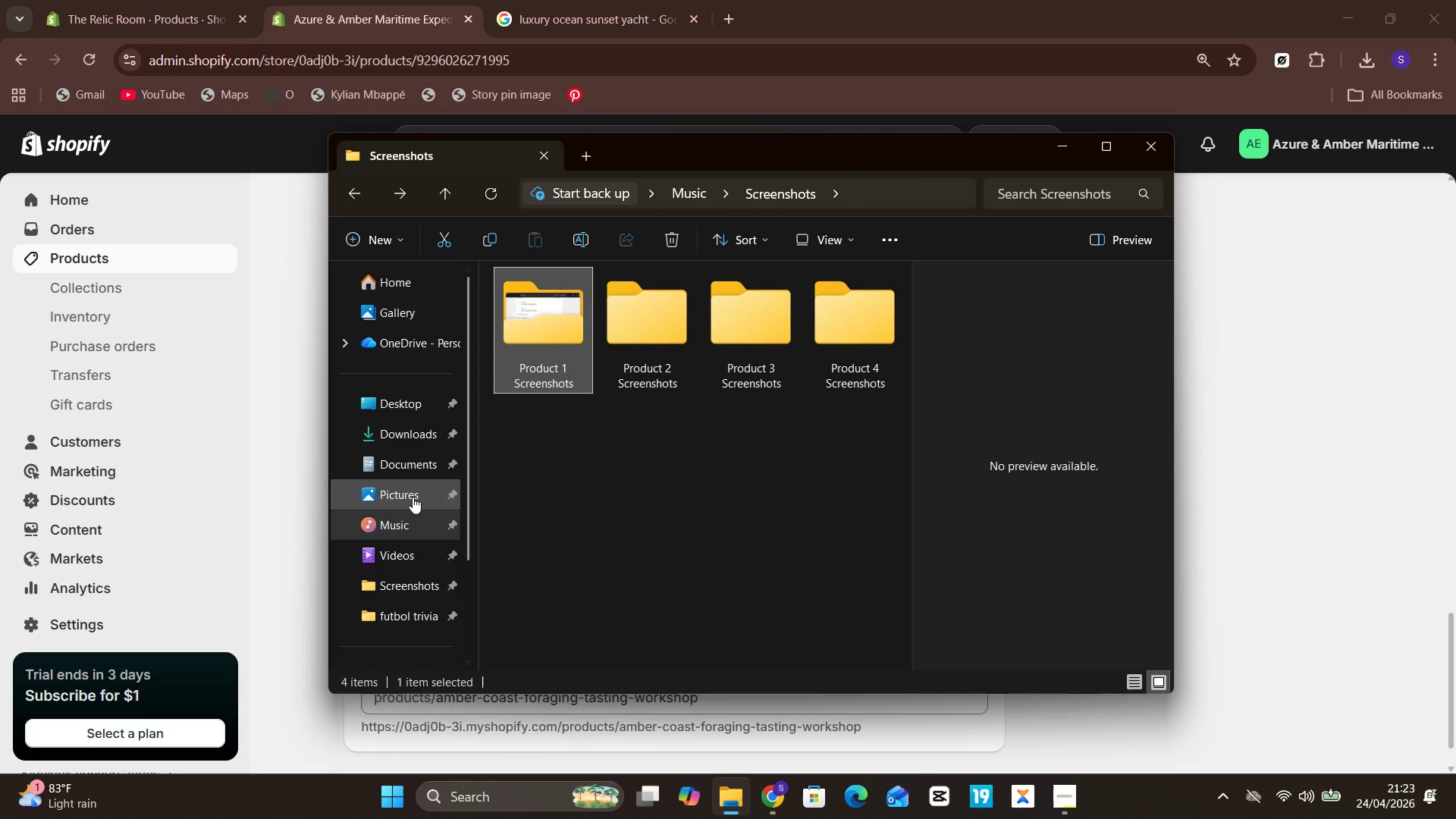 
left_click([400, 503])
 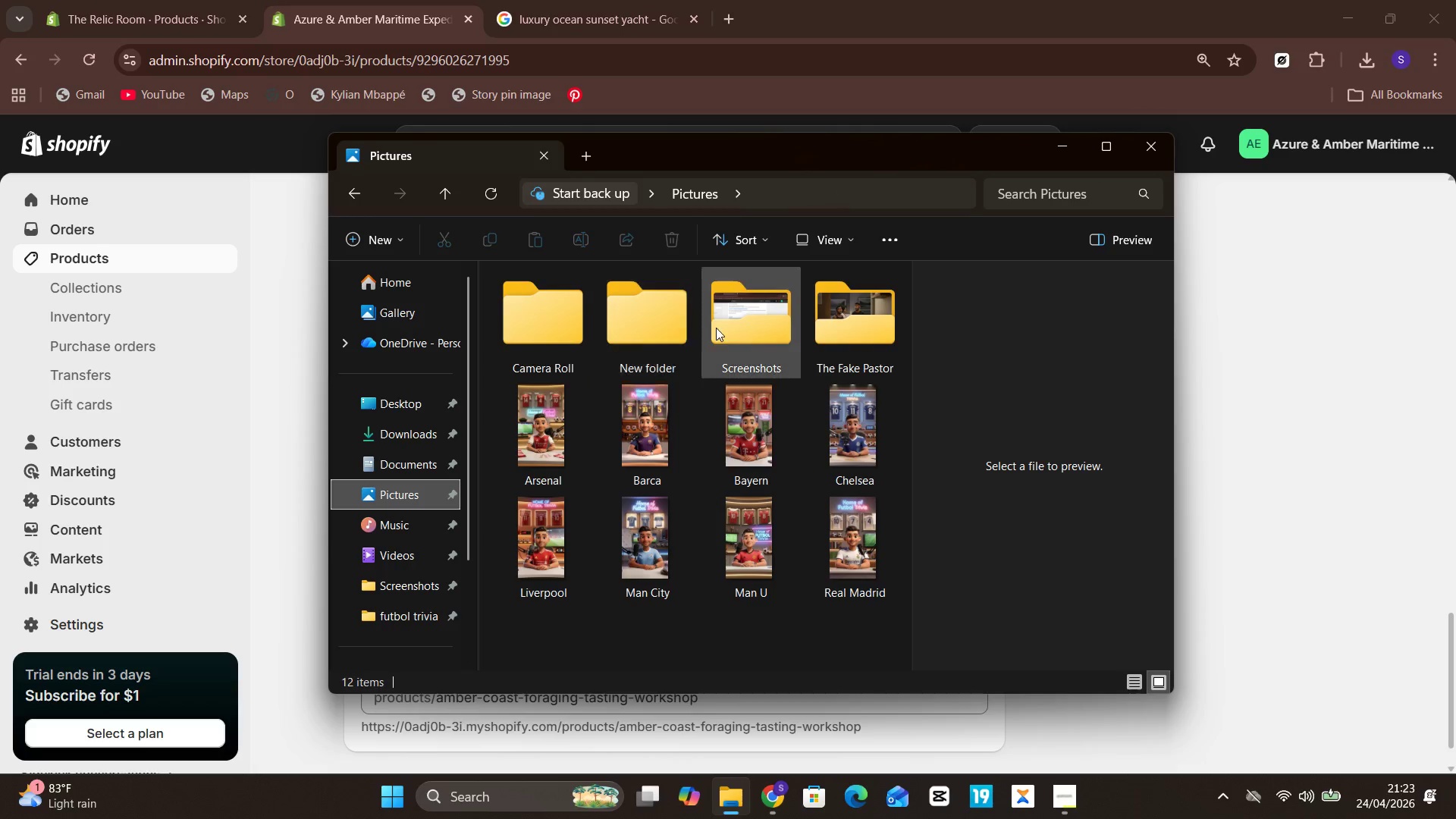 
double_click([716, 328])
 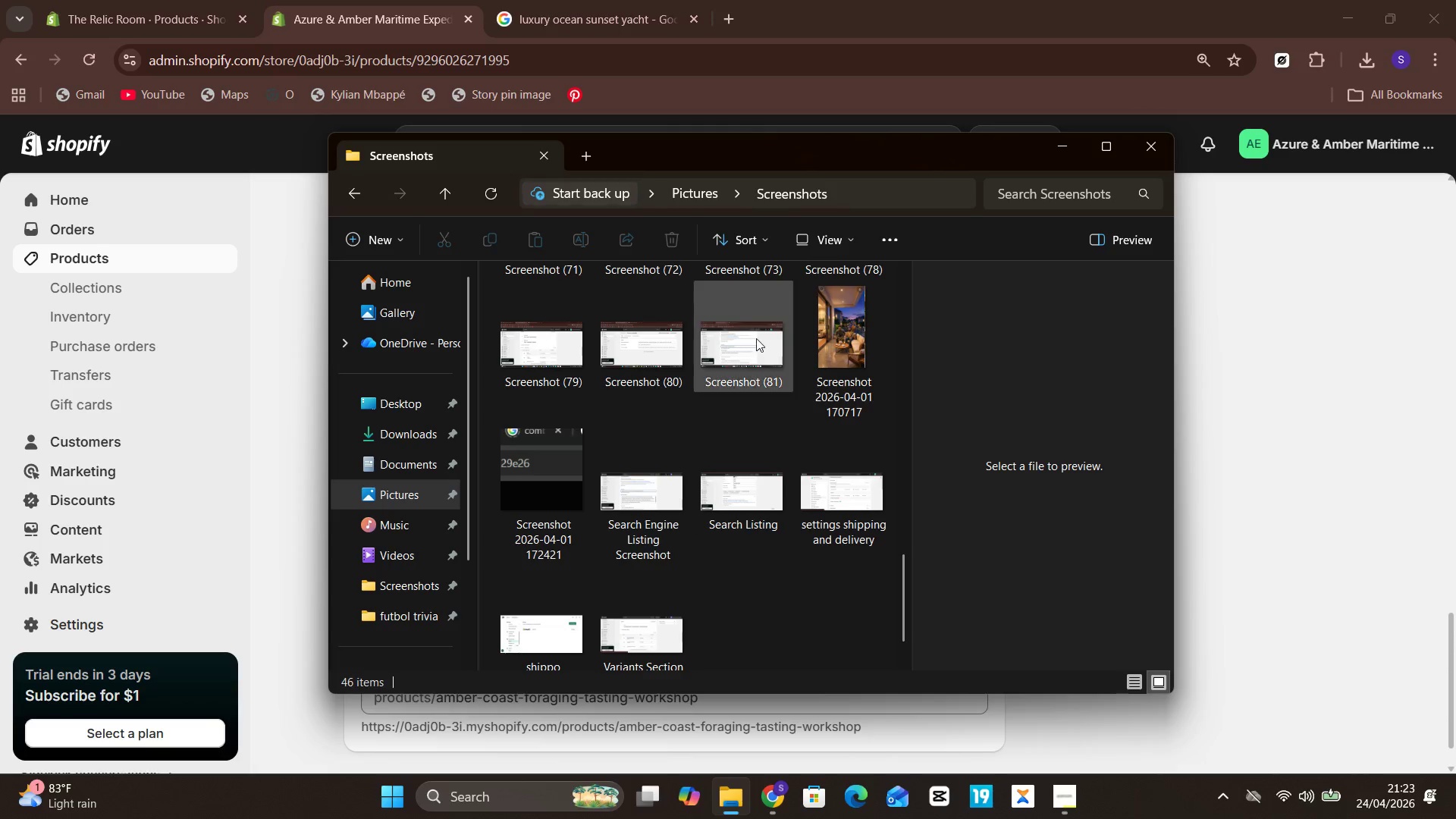 
left_click([748, 365])
 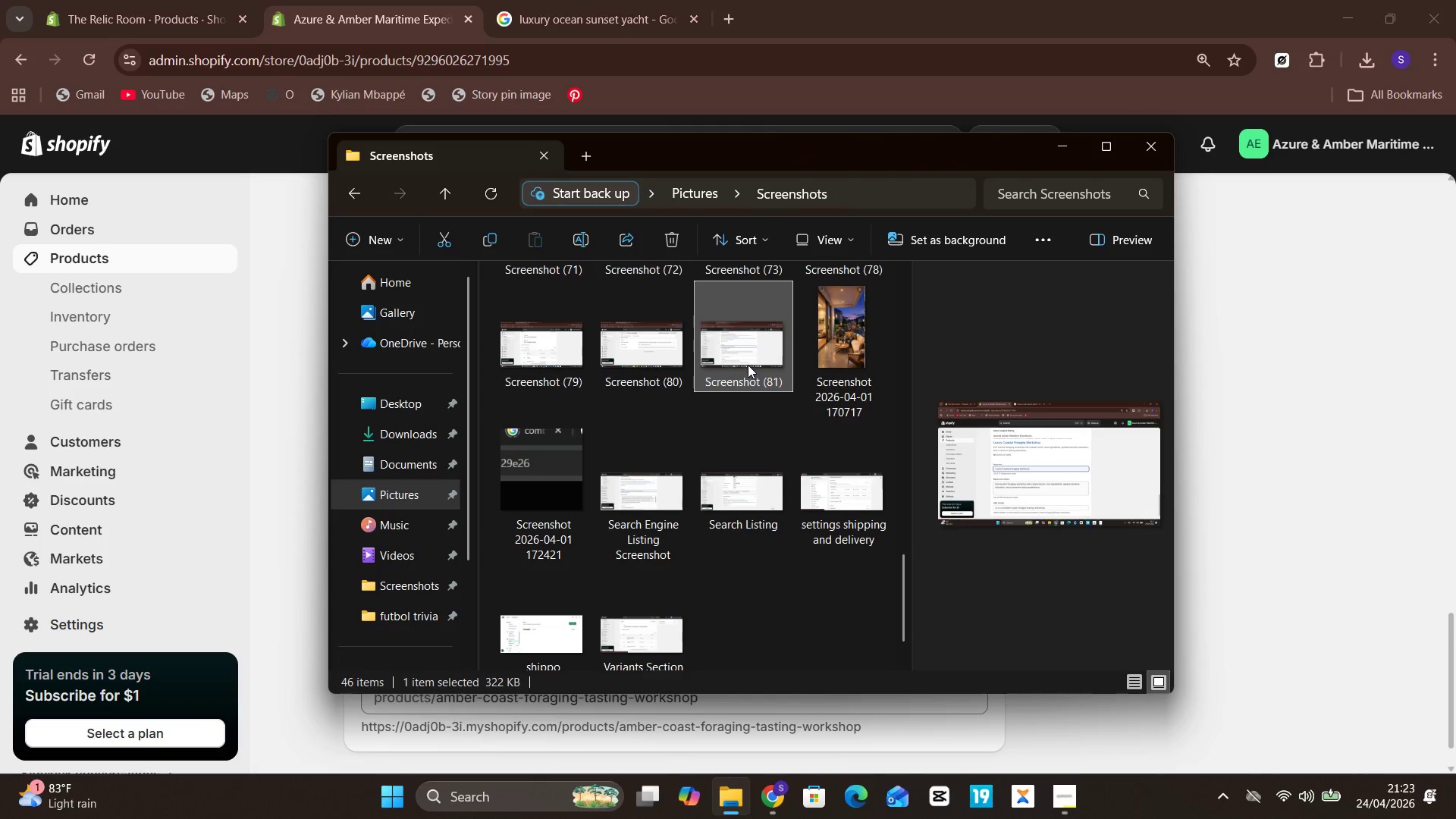 
right_click([748, 365])
 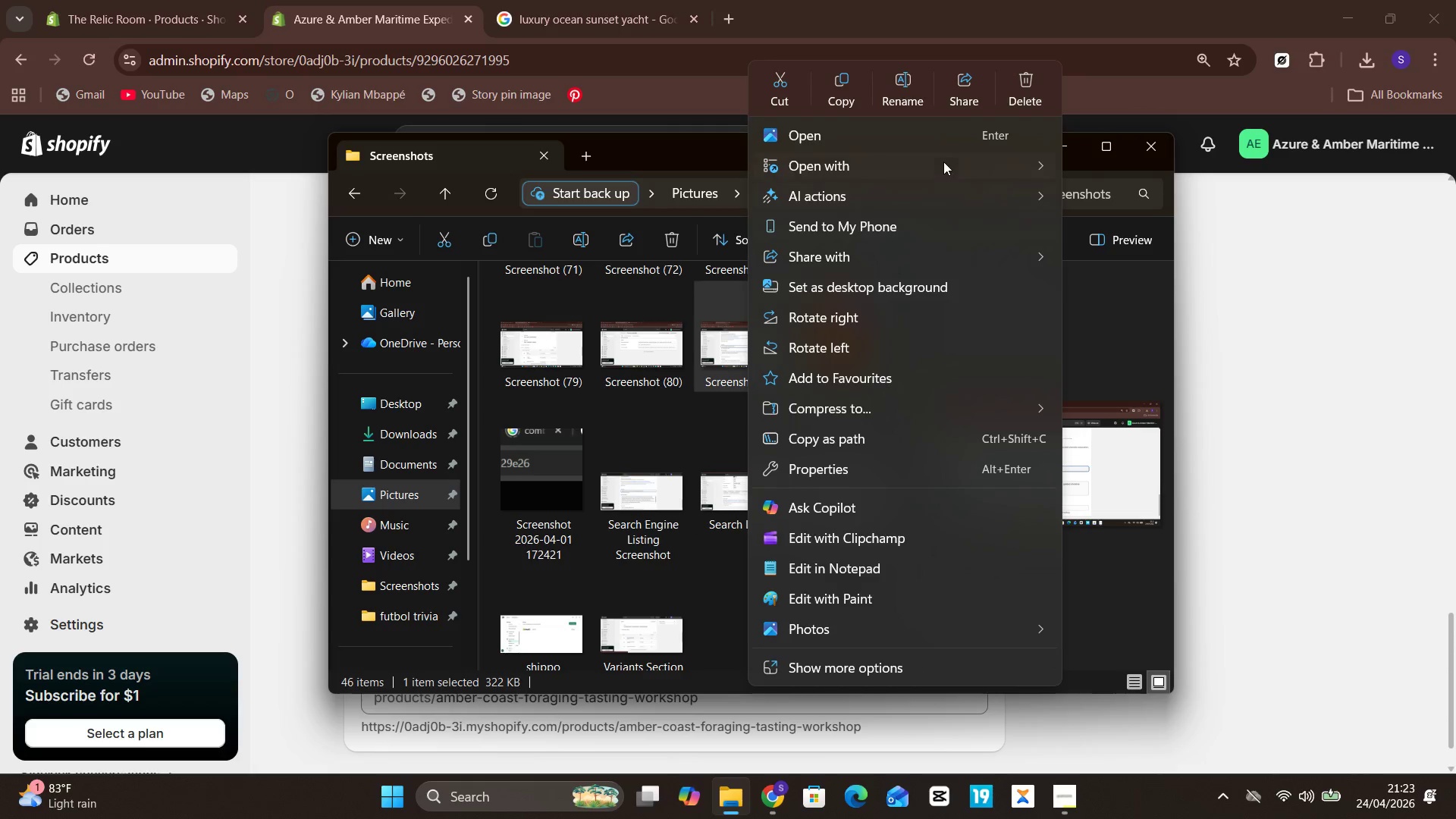 
left_click([908, 87])
 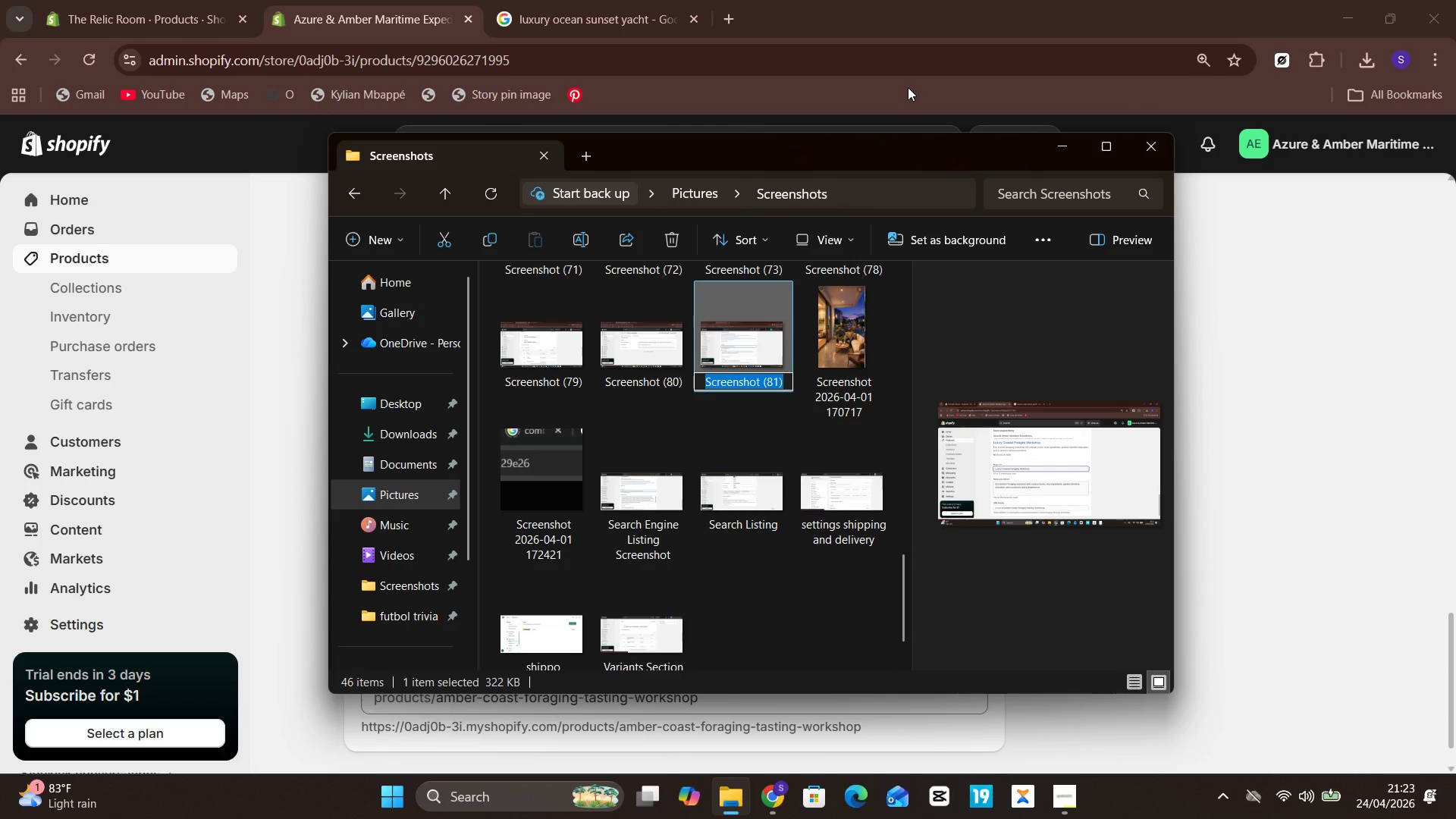 
type(Product 2 seo)
 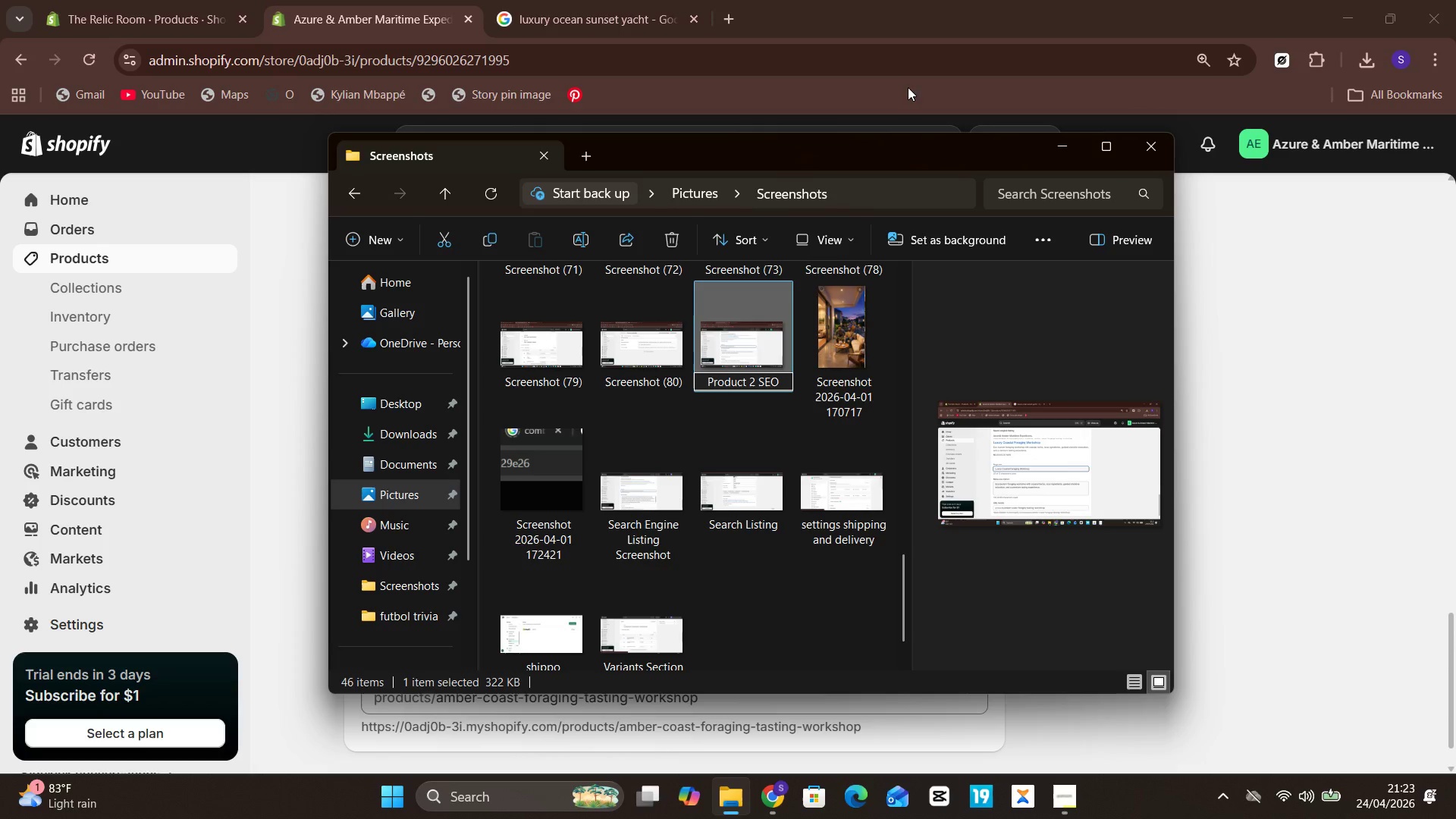 
hold_key(key=CapsLock, duration=0.33)
 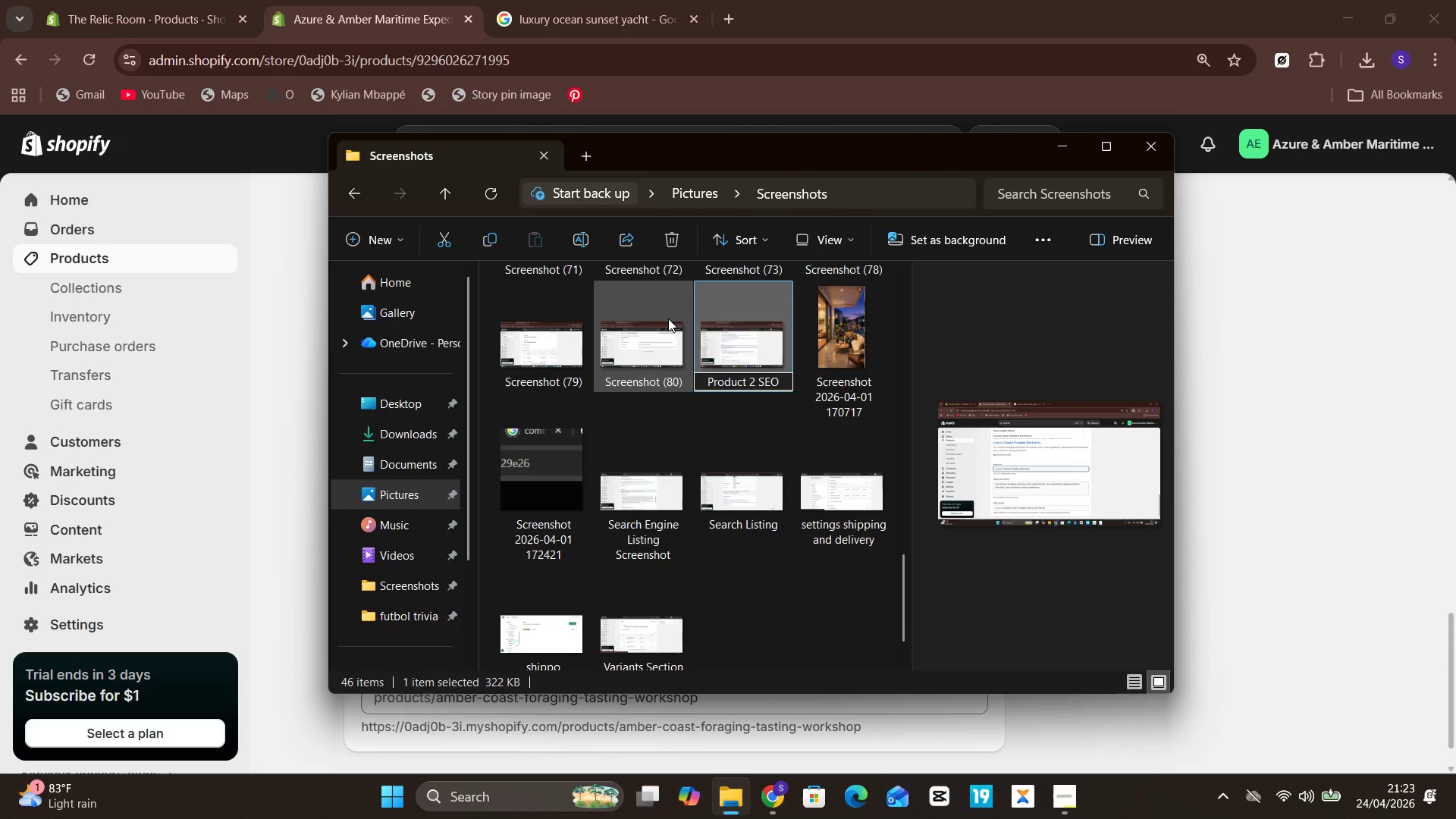 
left_click([668, 334])
 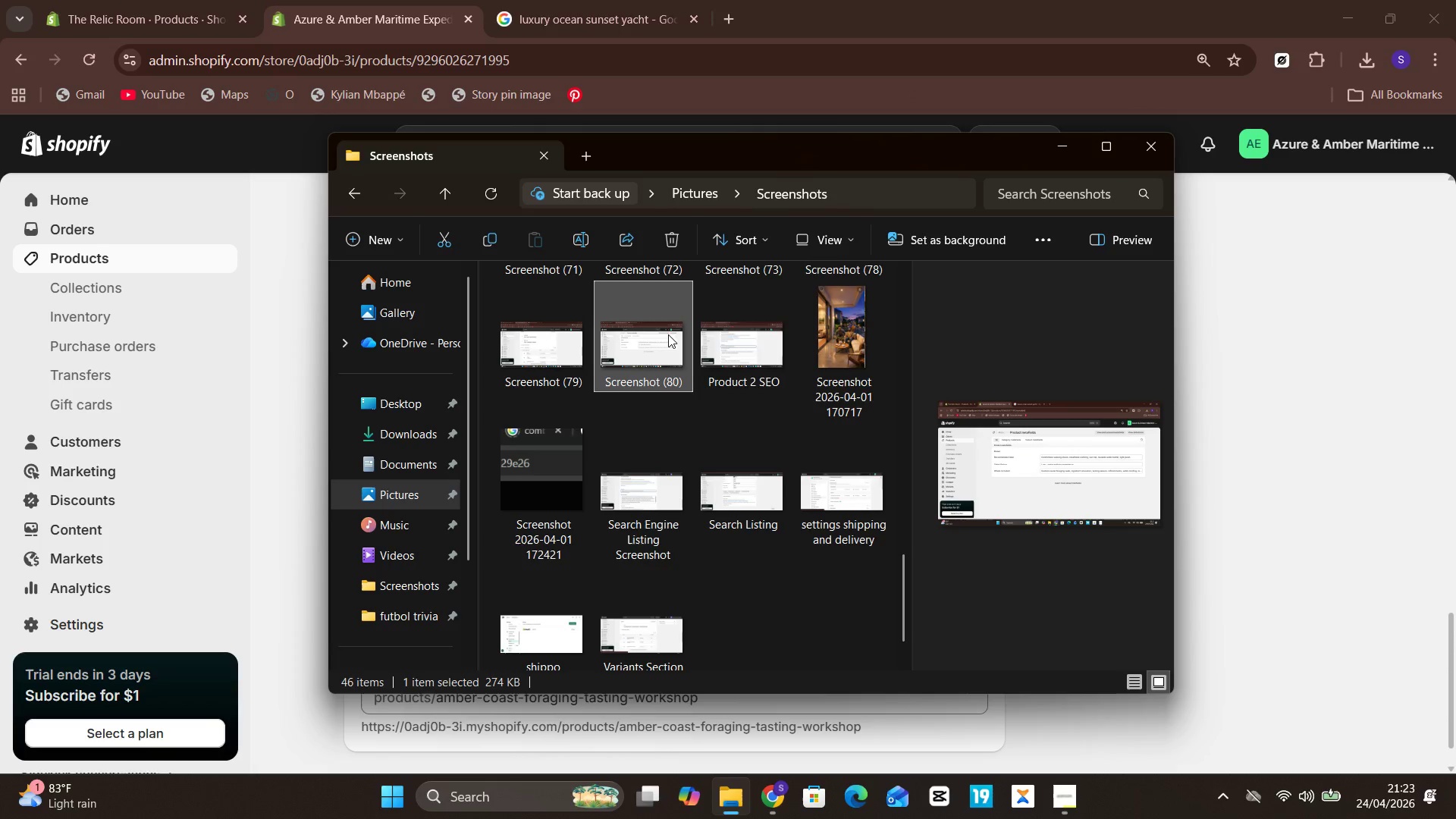 
right_click([668, 334])
 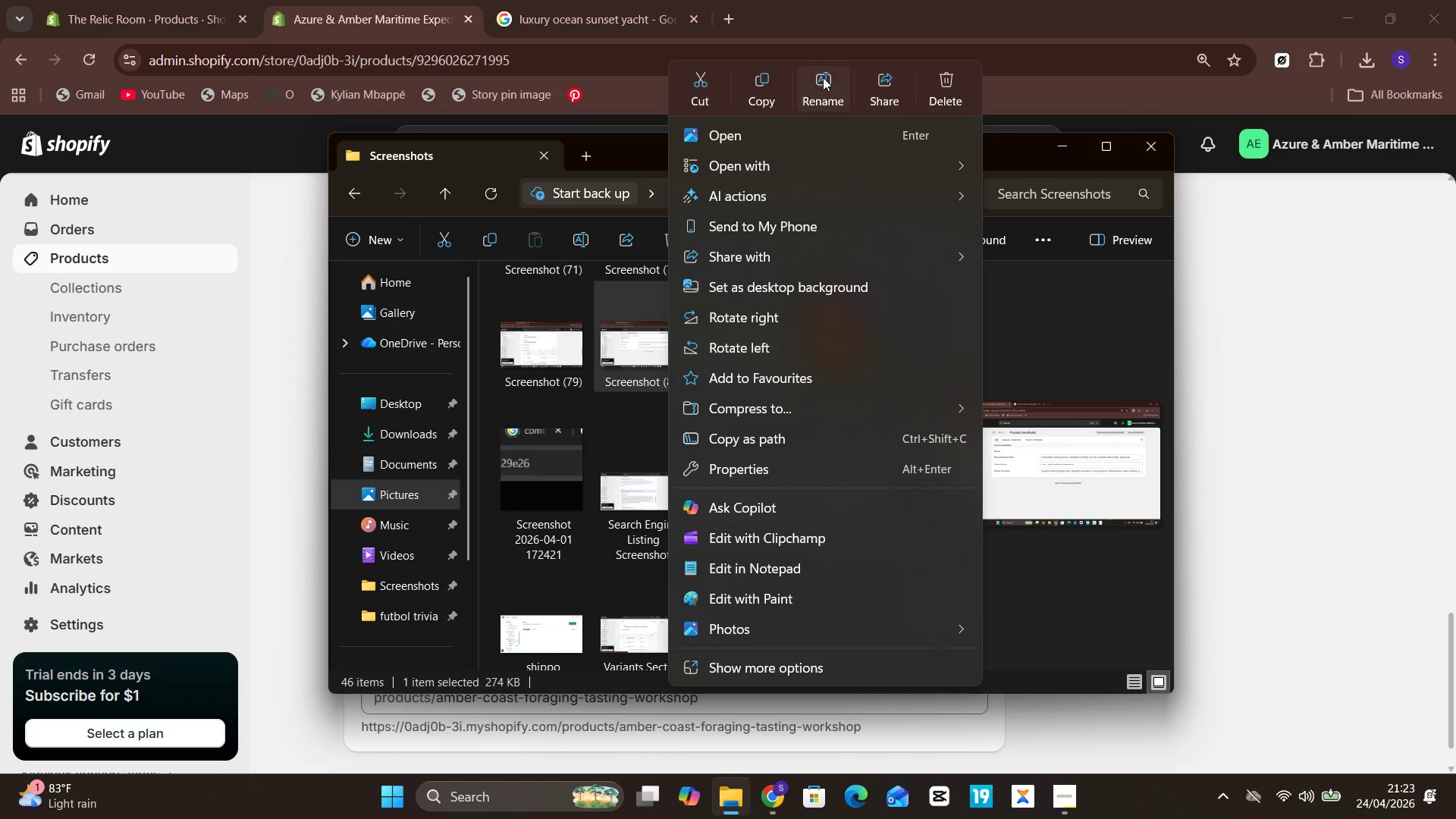 
left_click([821, 77])
 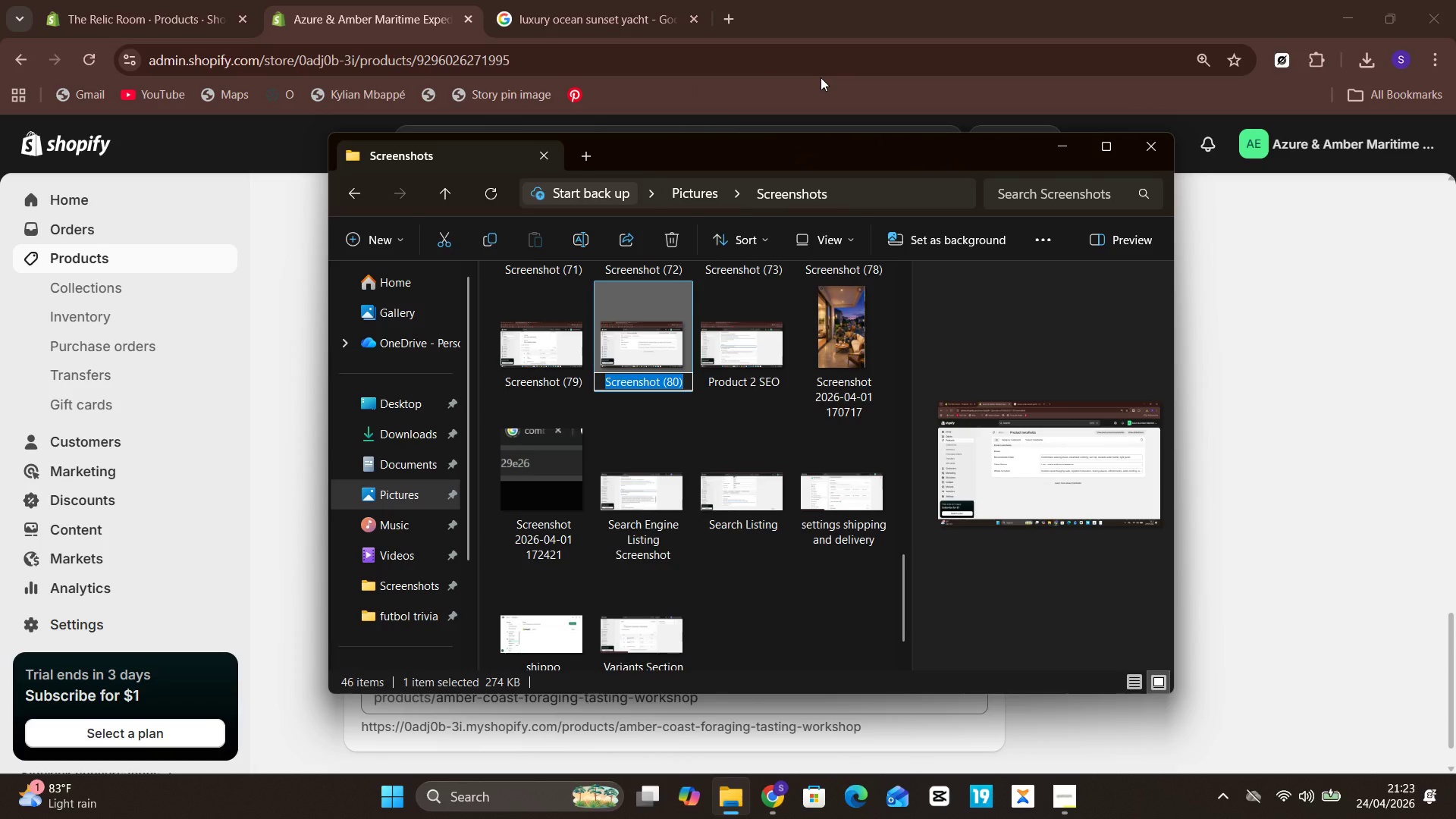 
type(Product  2 Metafieelds)
 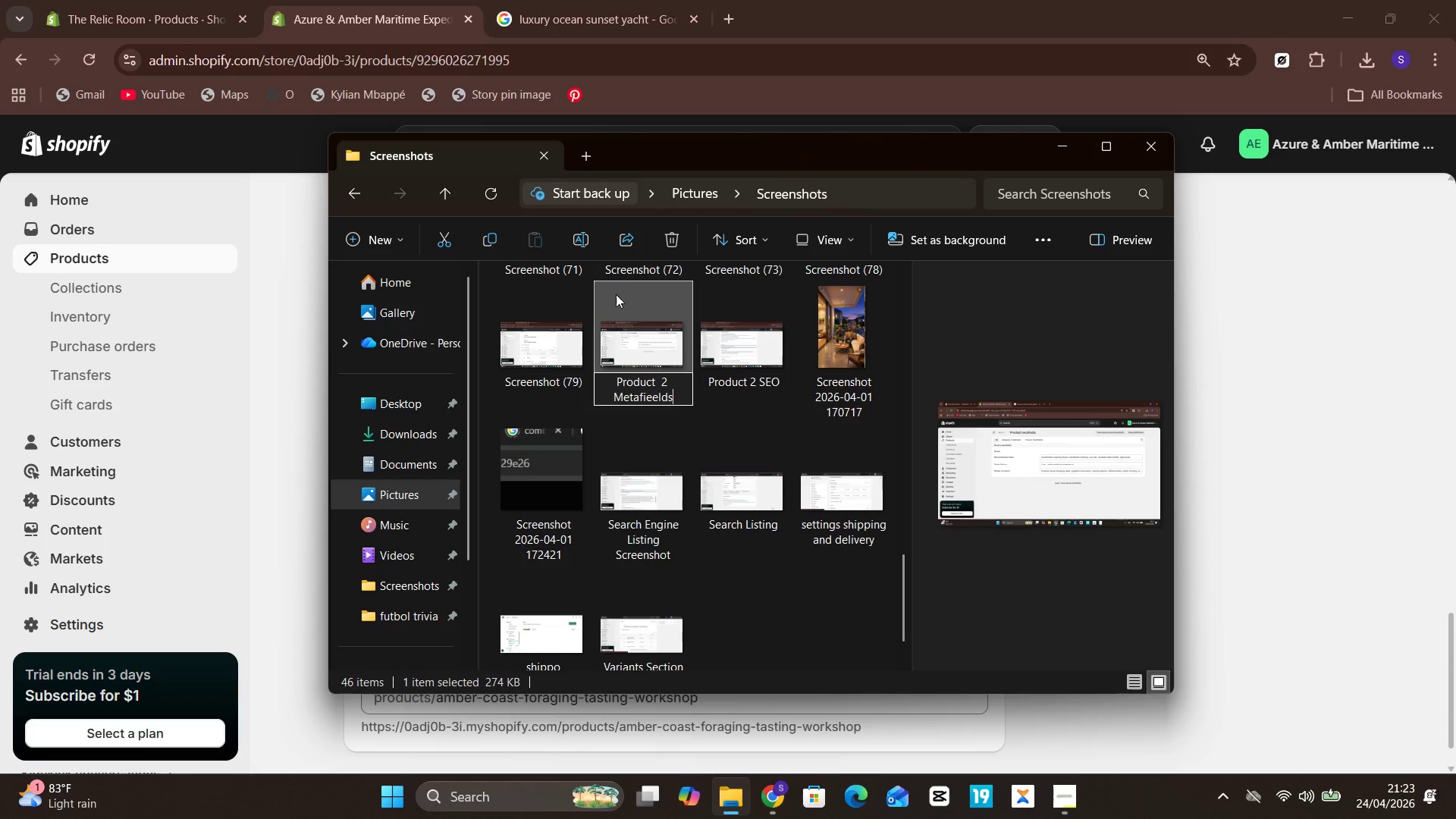 
left_click([574, 345])
 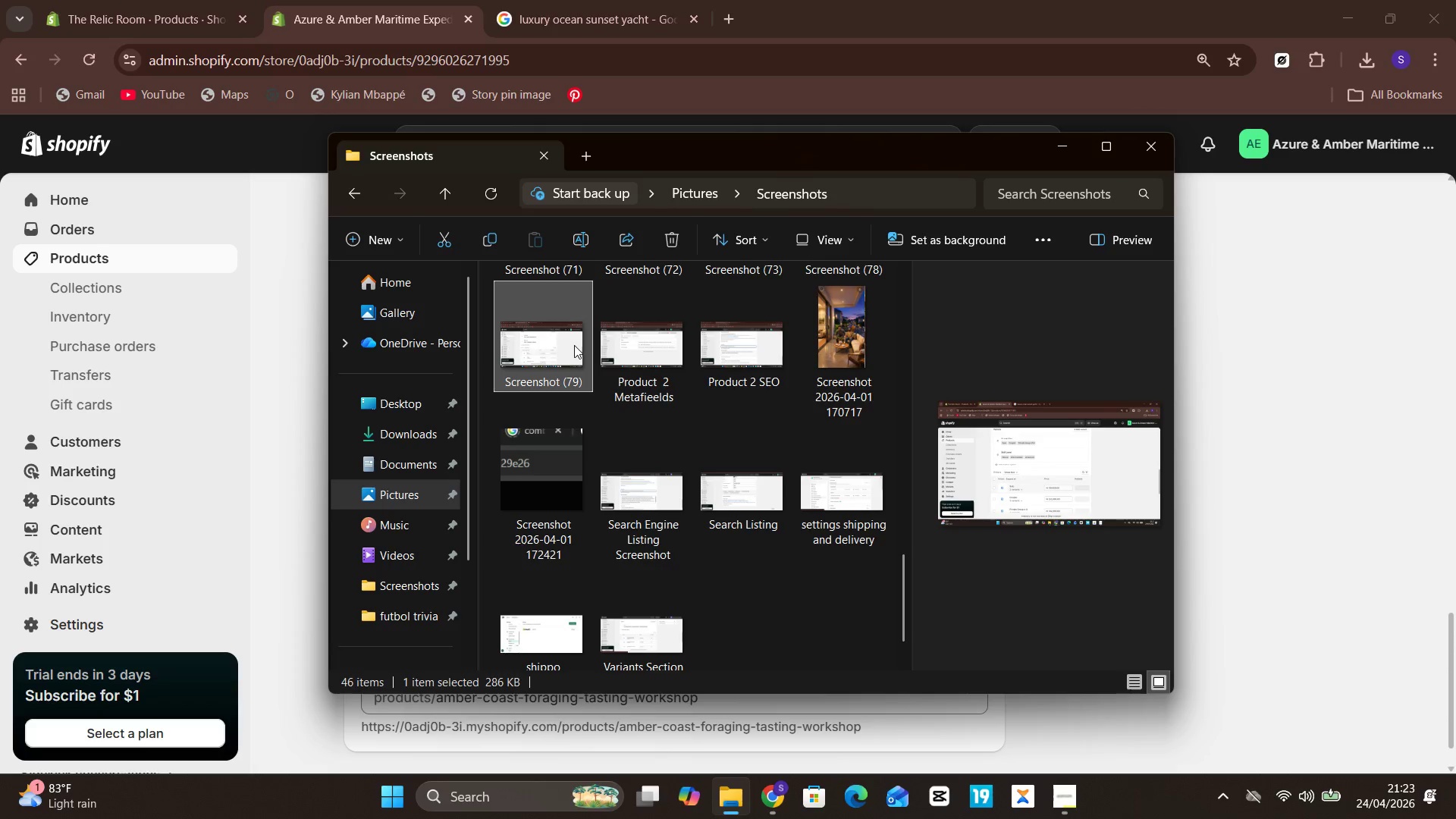 
right_click([574, 345])
 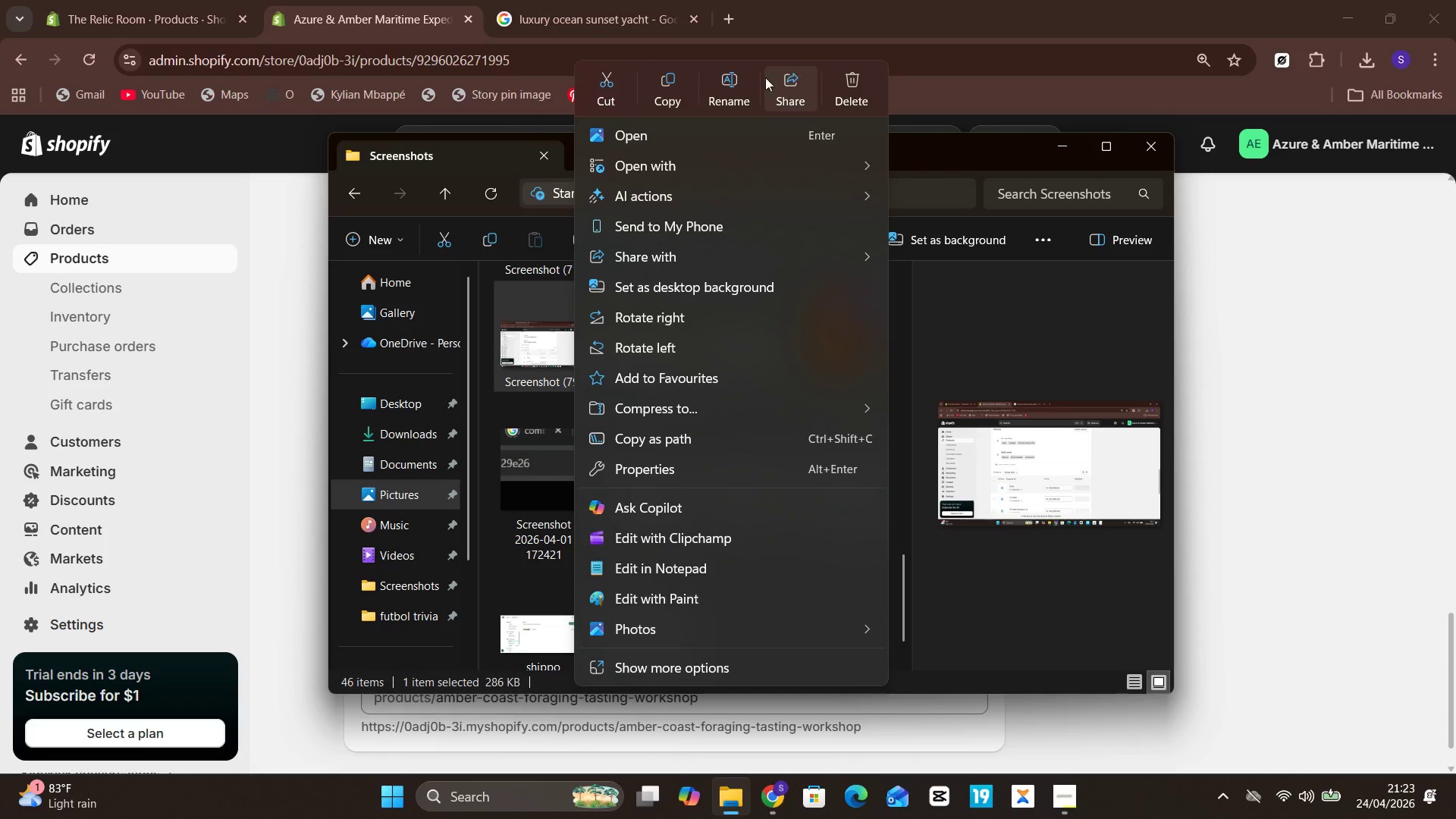 
left_click([740, 86])
 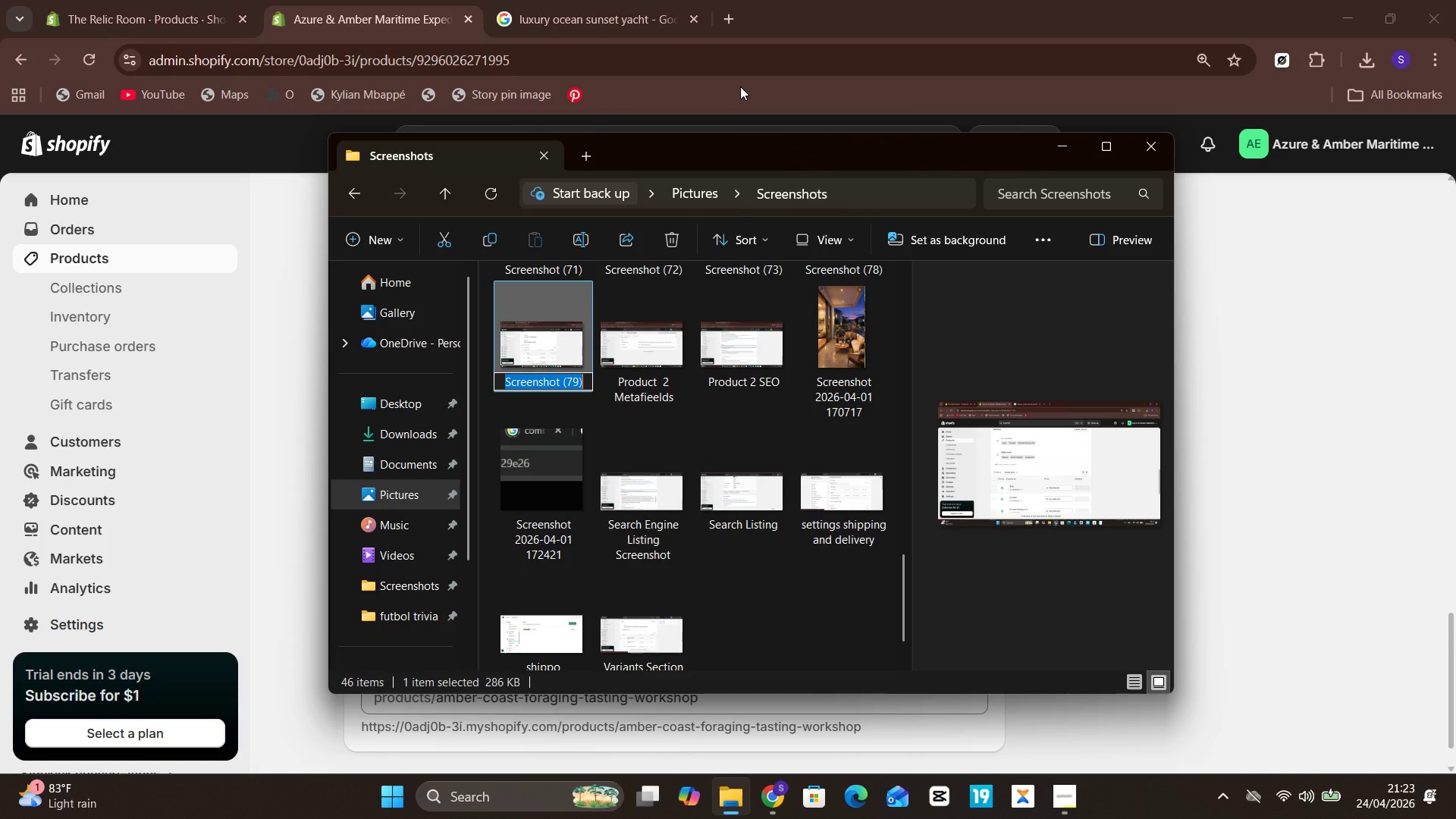 
type(Product 2 Variants)
 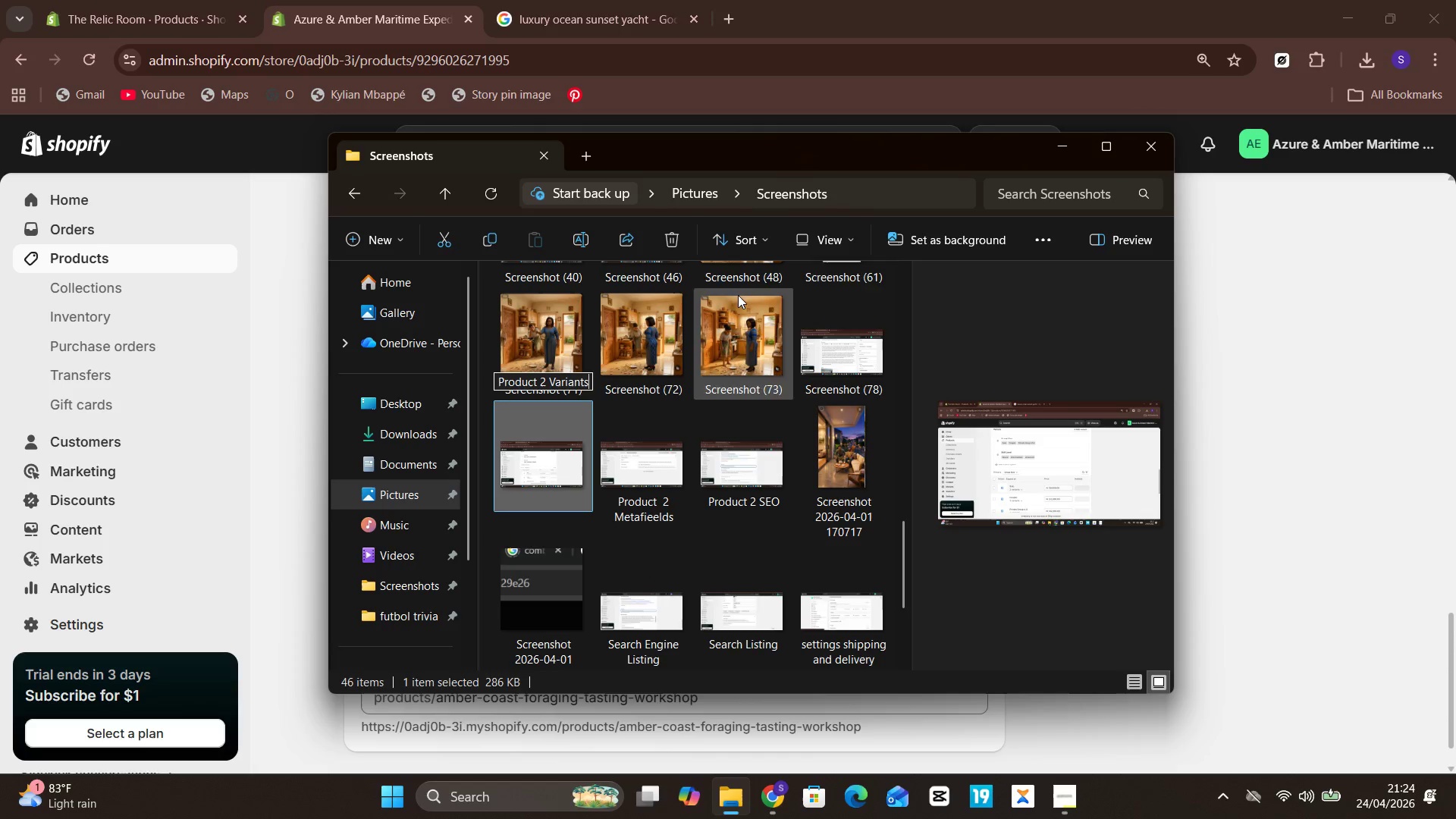 
left_click([877, 368])
 